 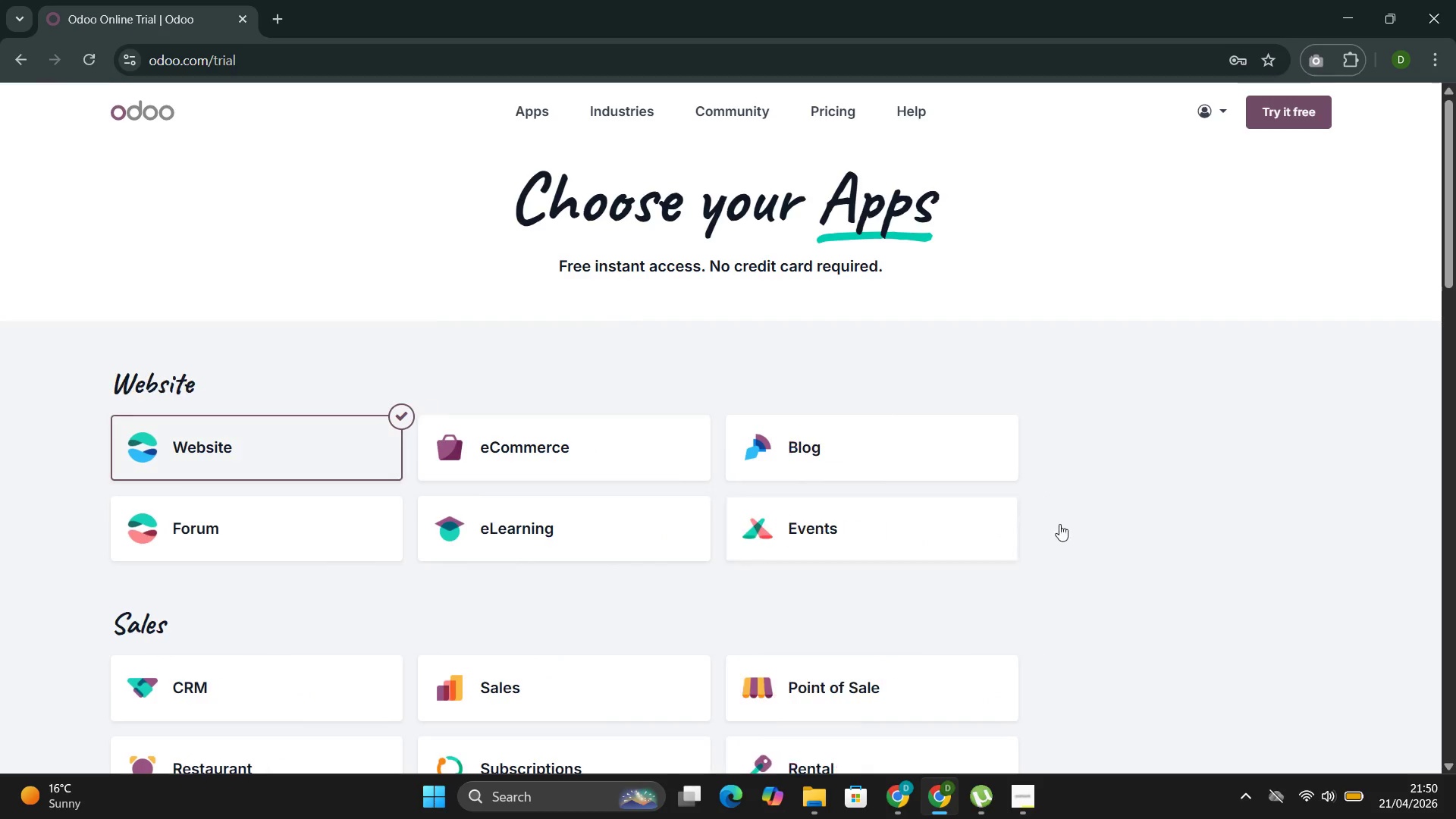 
left_click([895, 449])
 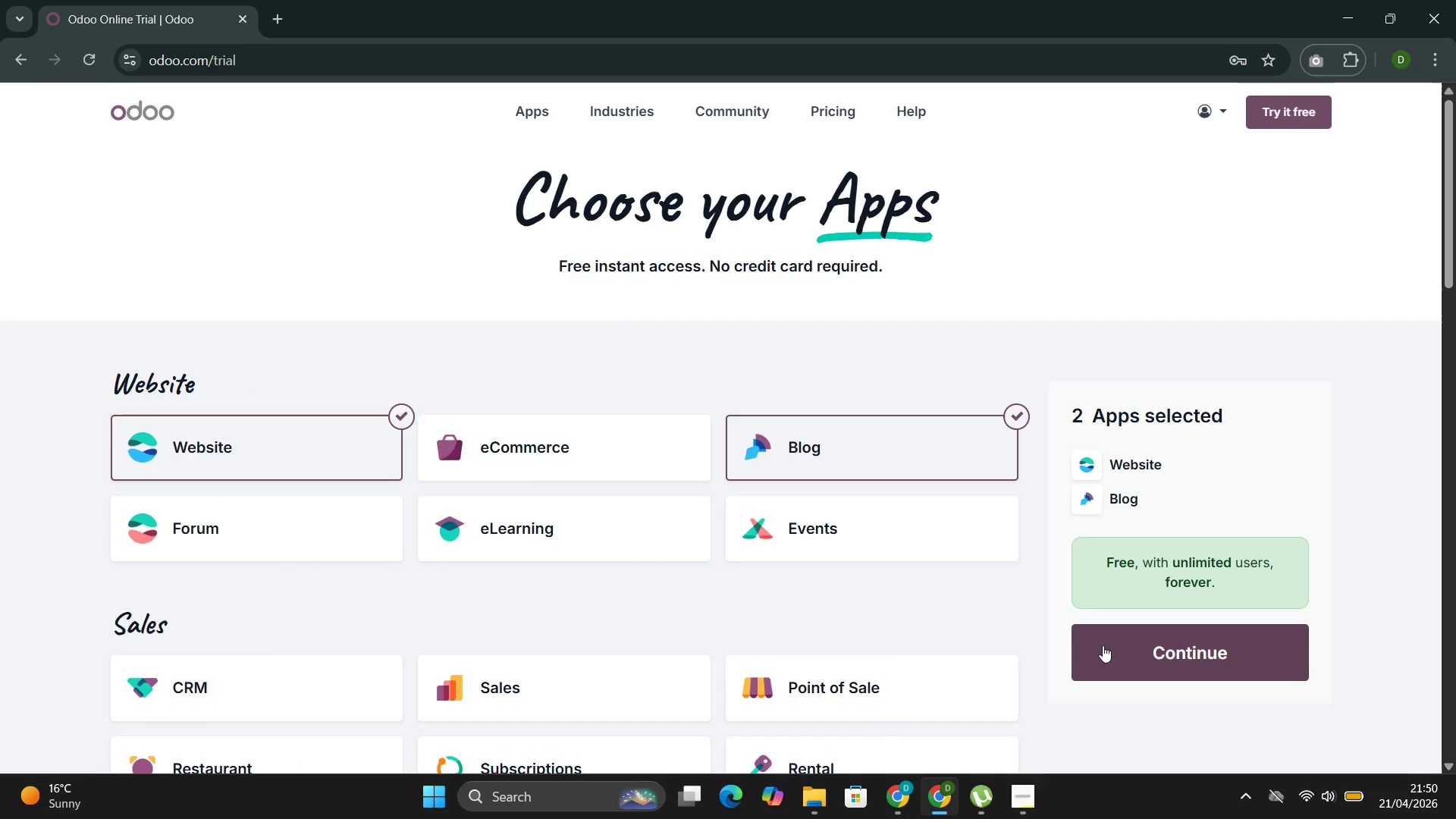 
left_click([1130, 654])
 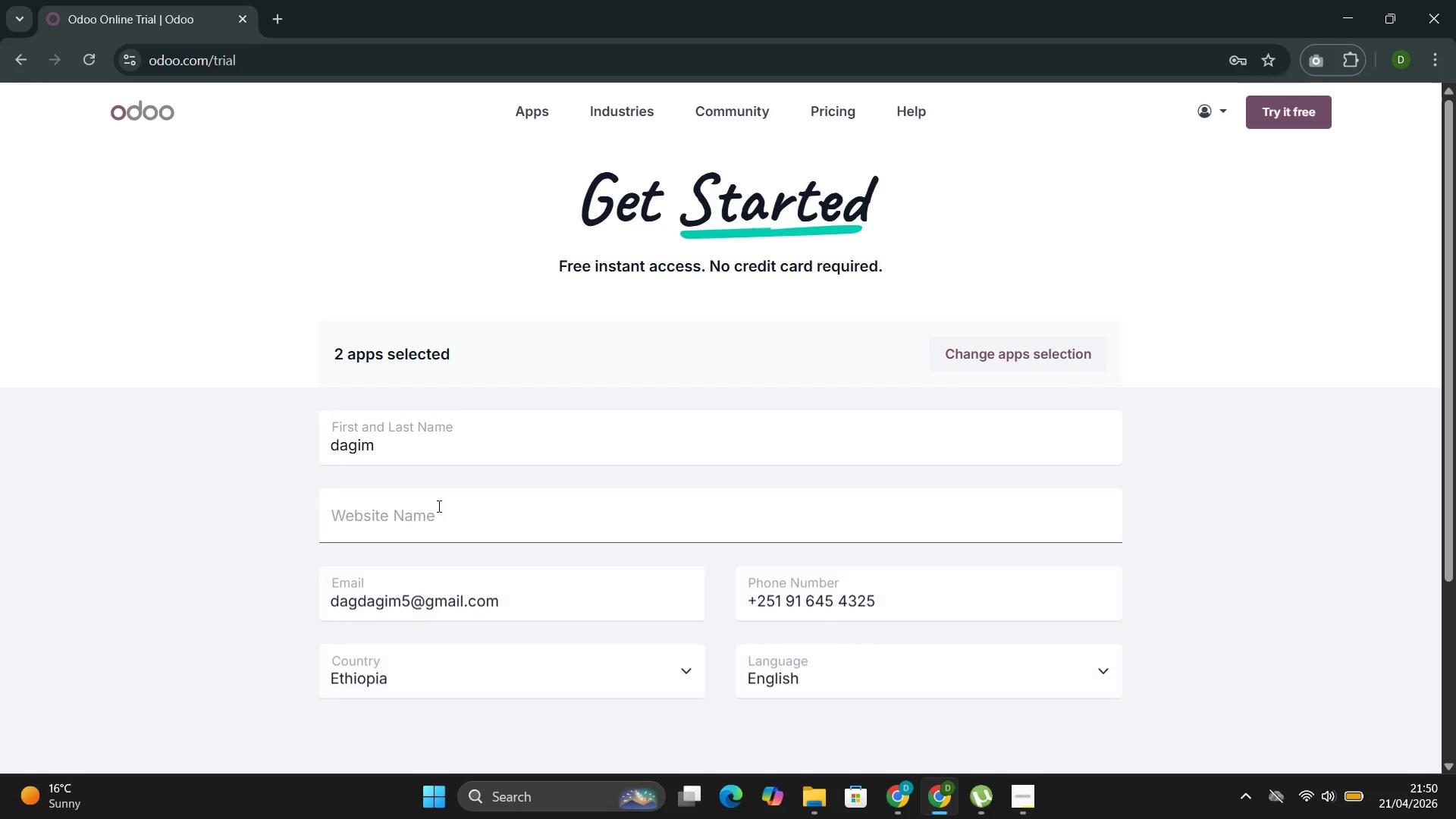 
left_click([438, 508])
 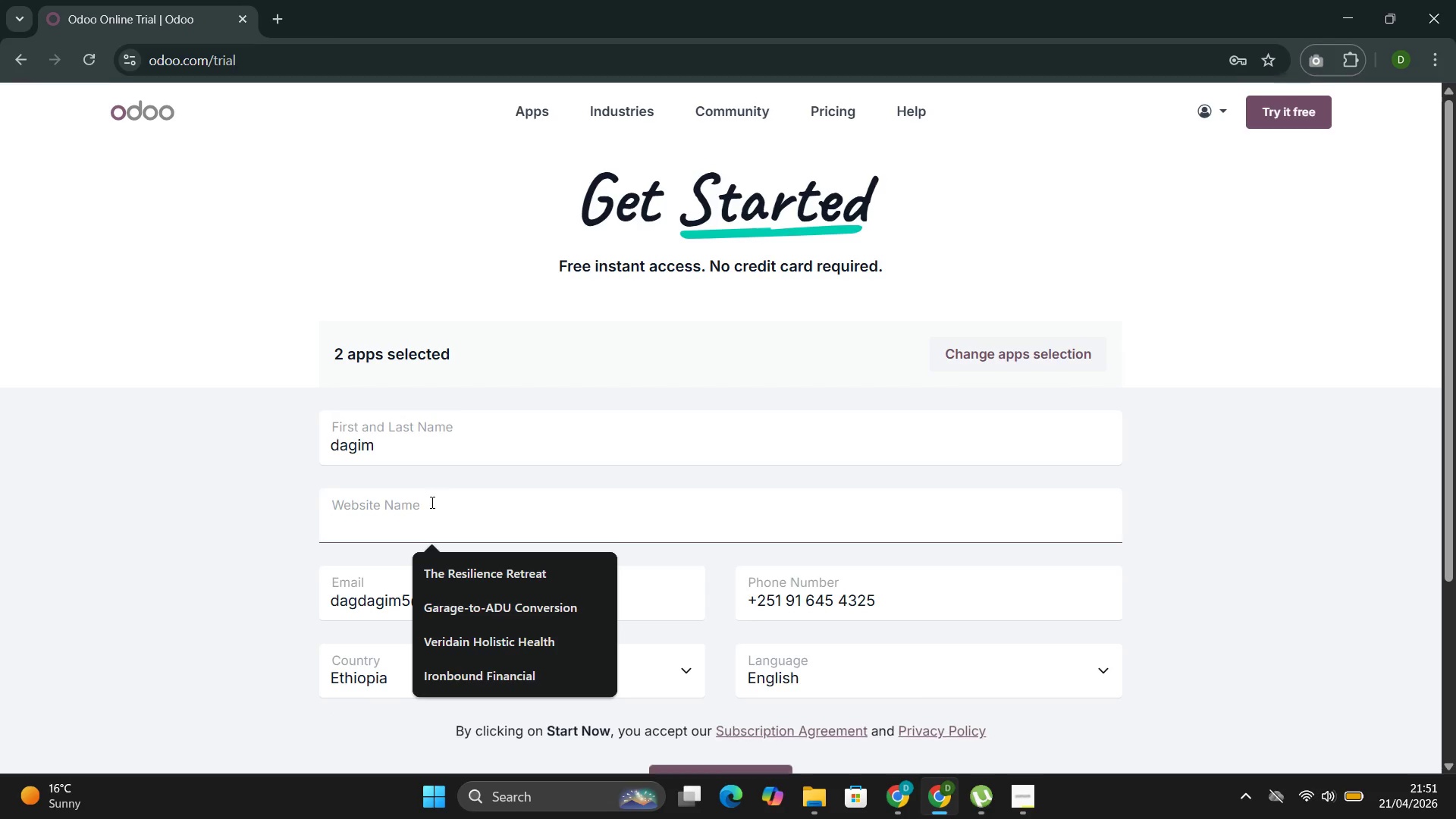 
type(The Hygge Season)
 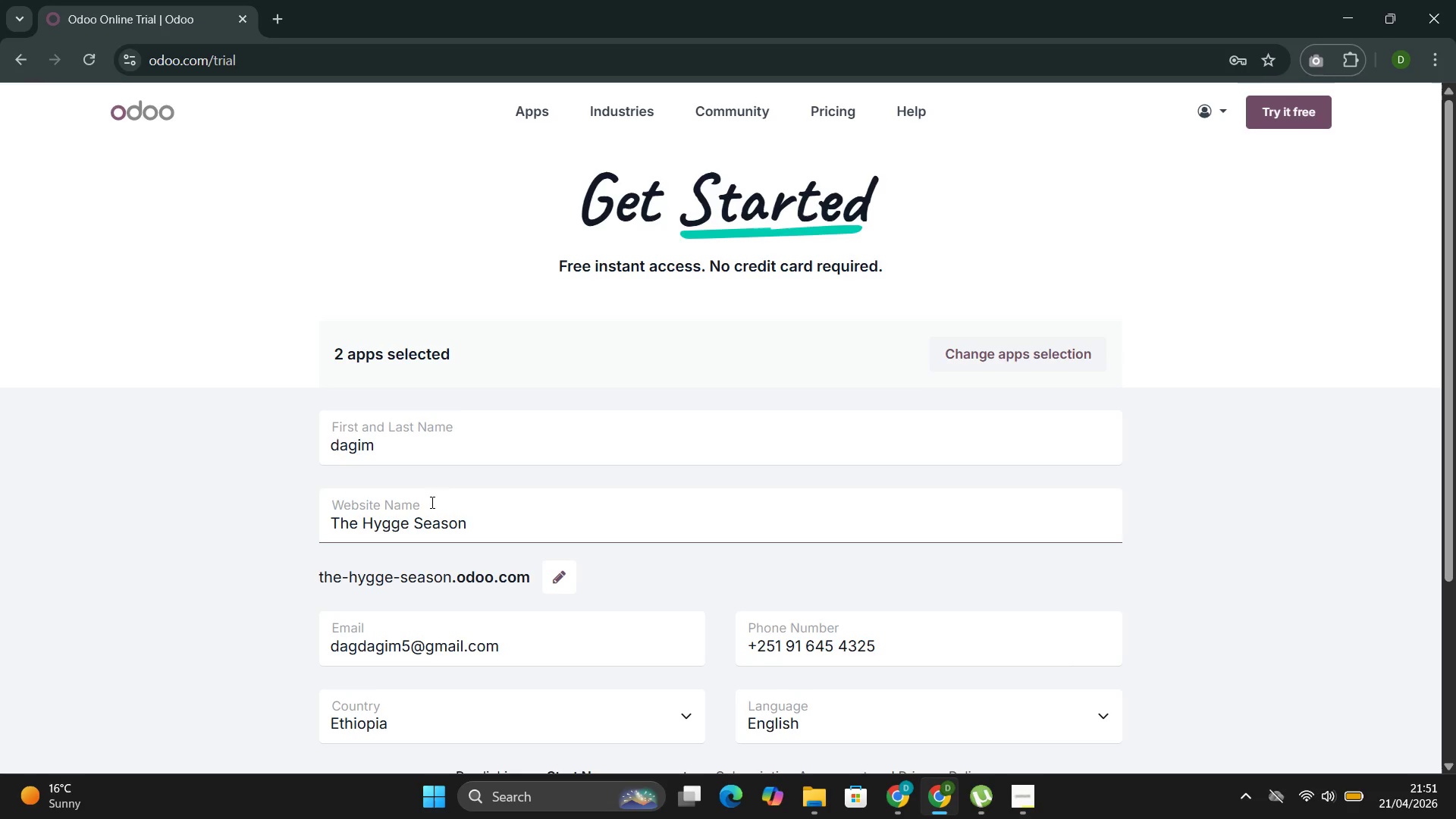 
wait(27.83)
 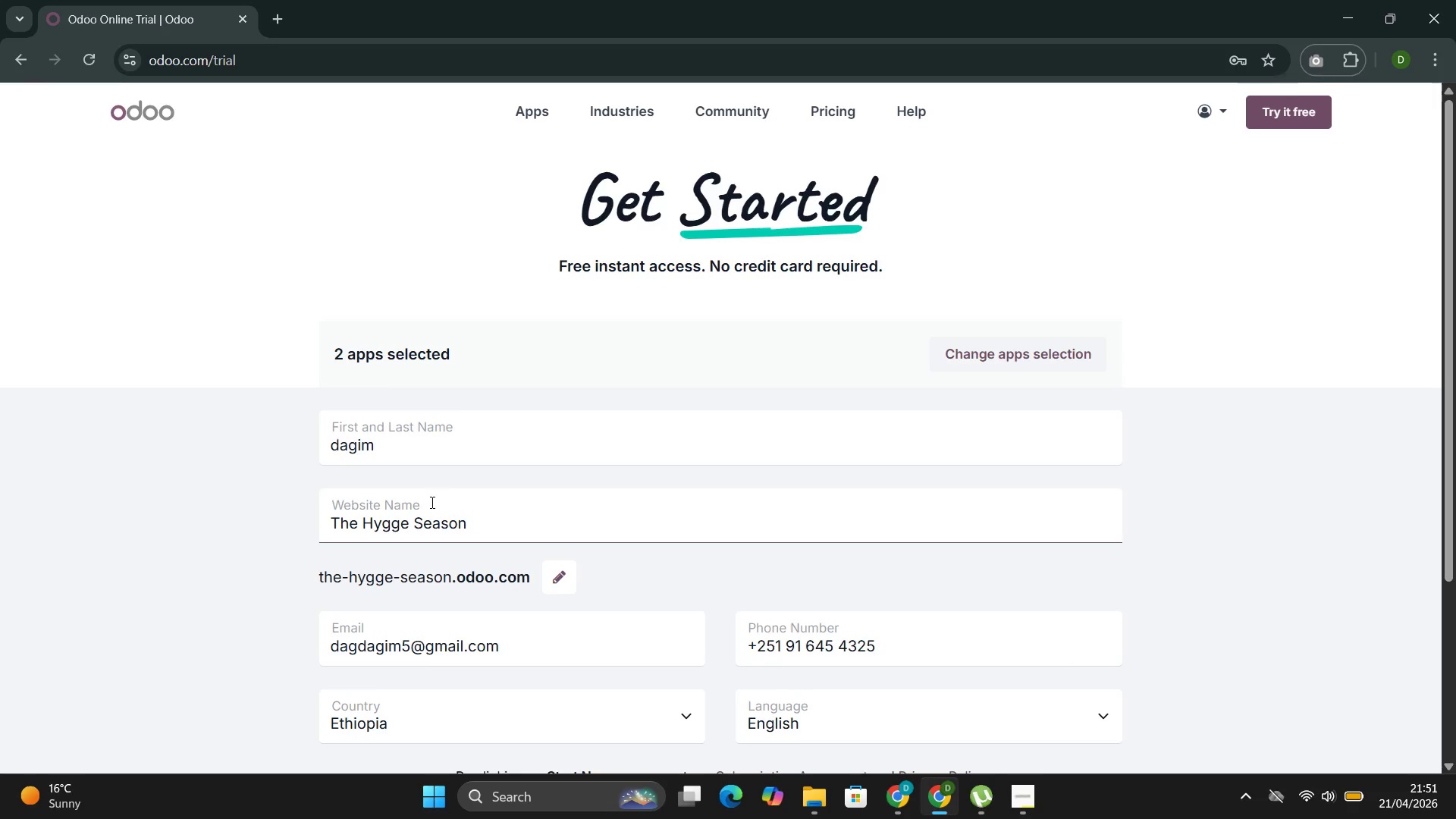 
scroll: coordinate [681, 610], scroll_direction: down, amount: 4.0
 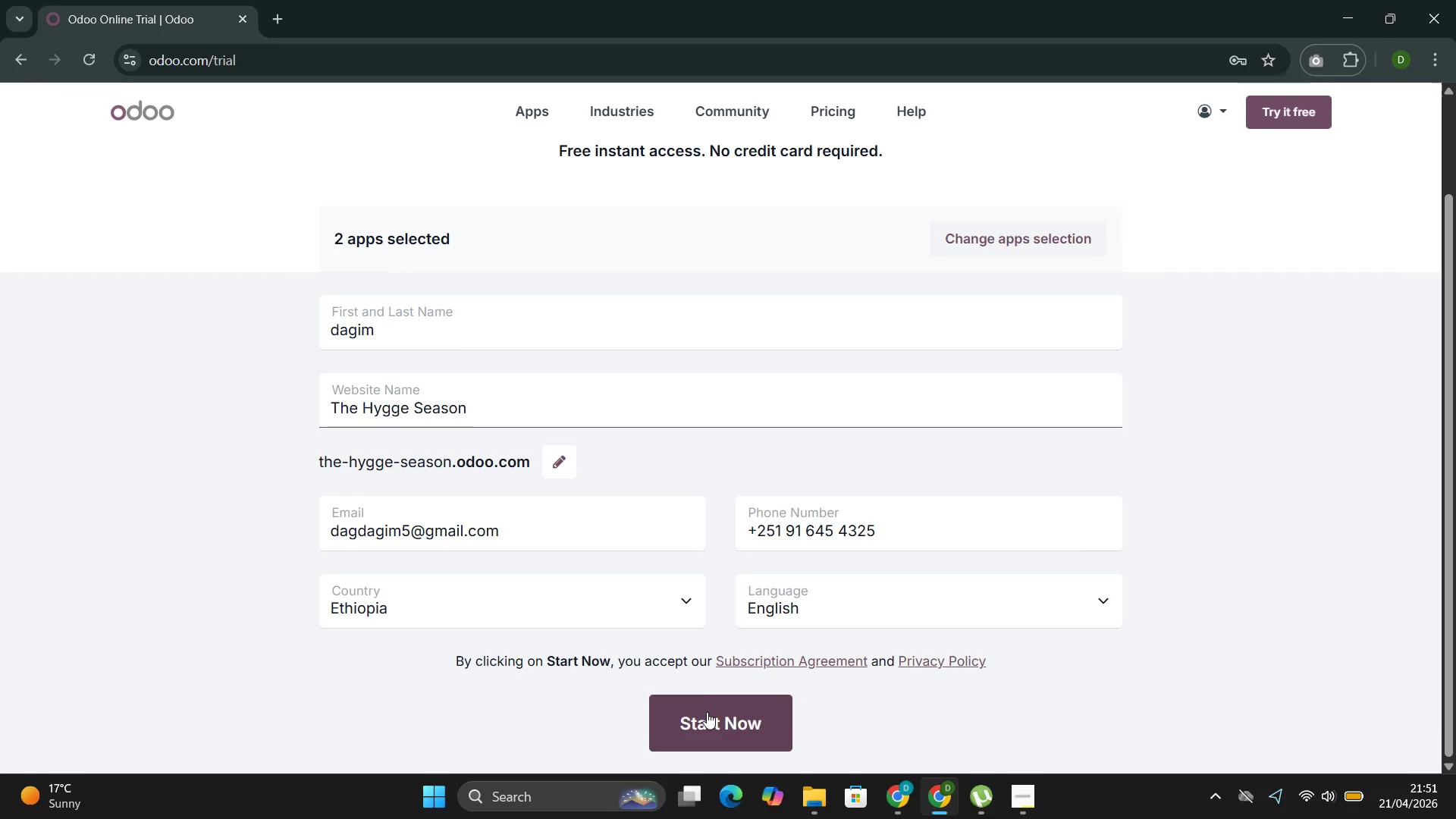 
left_click([705, 726])
 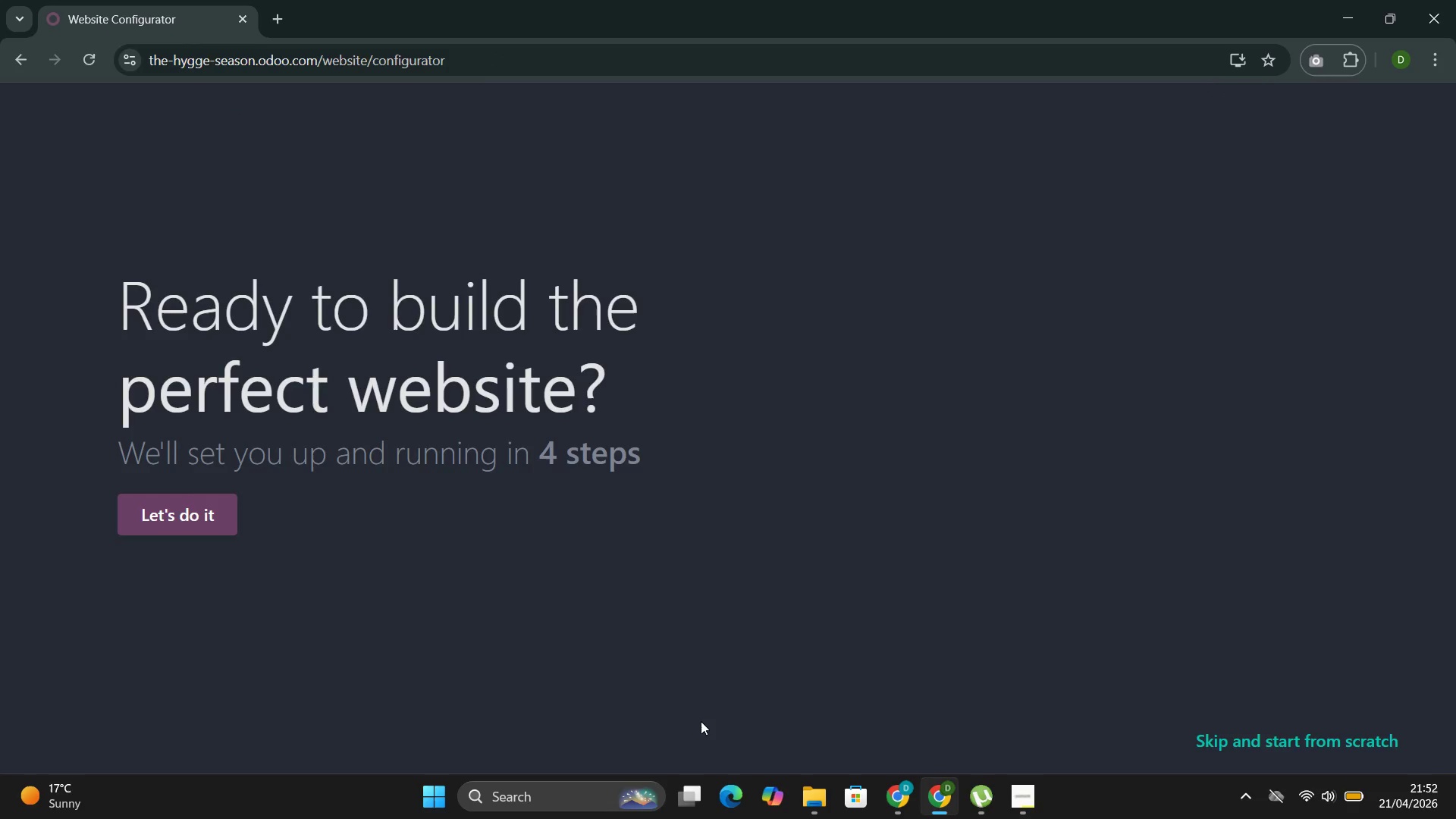 
wait(38.64)
 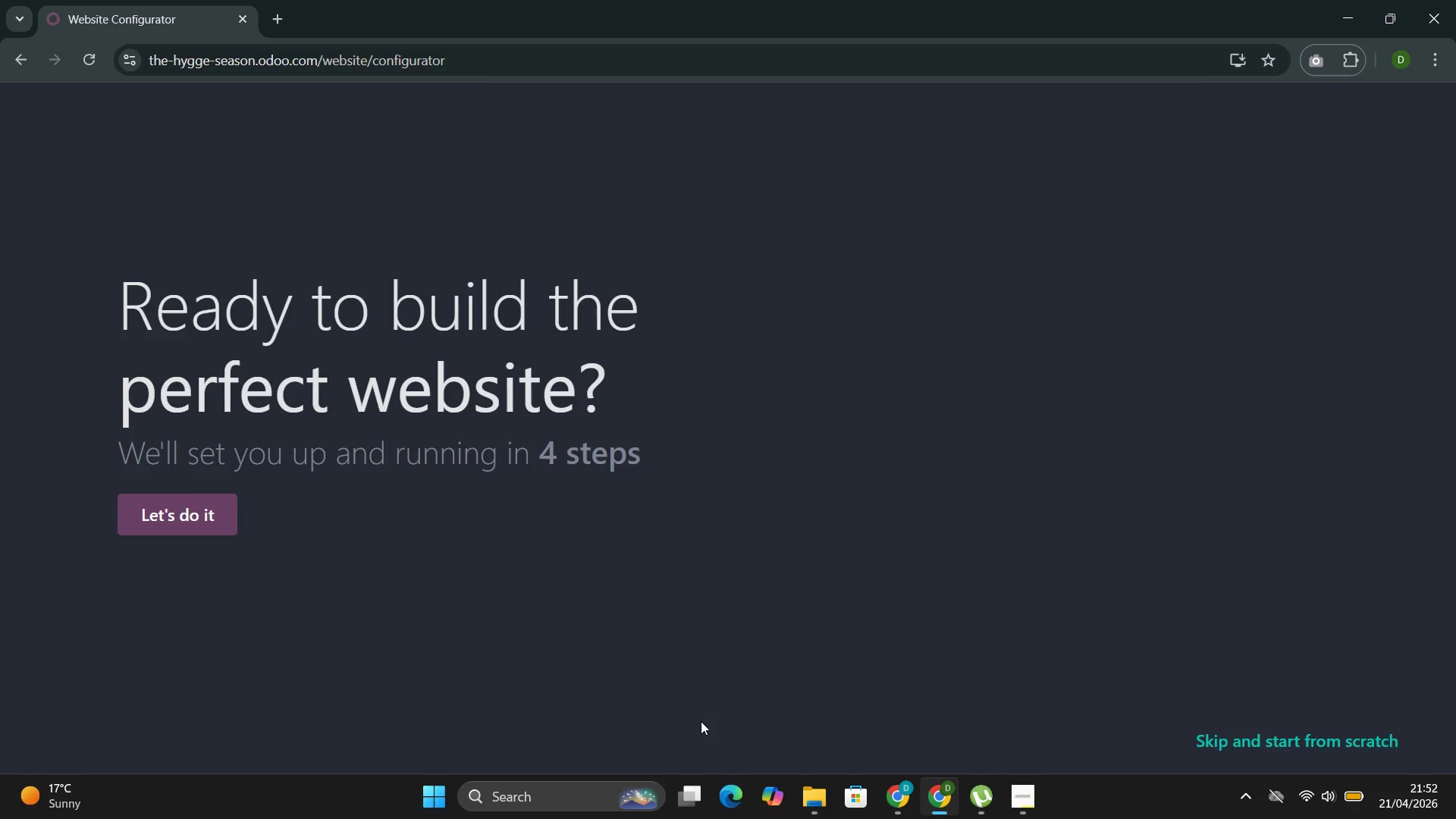 
left_click([171, 444])
 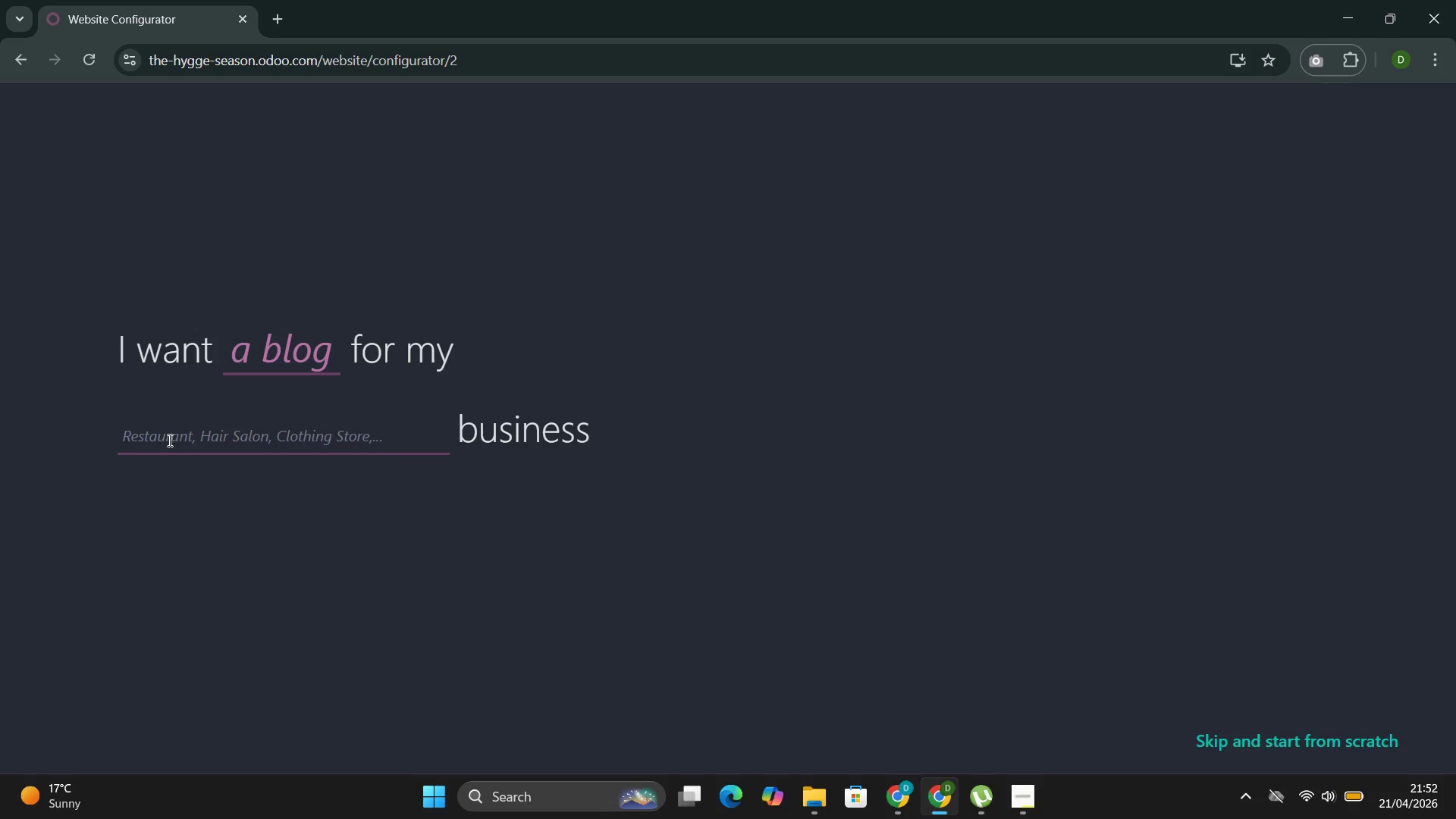 
wait(16.49)
 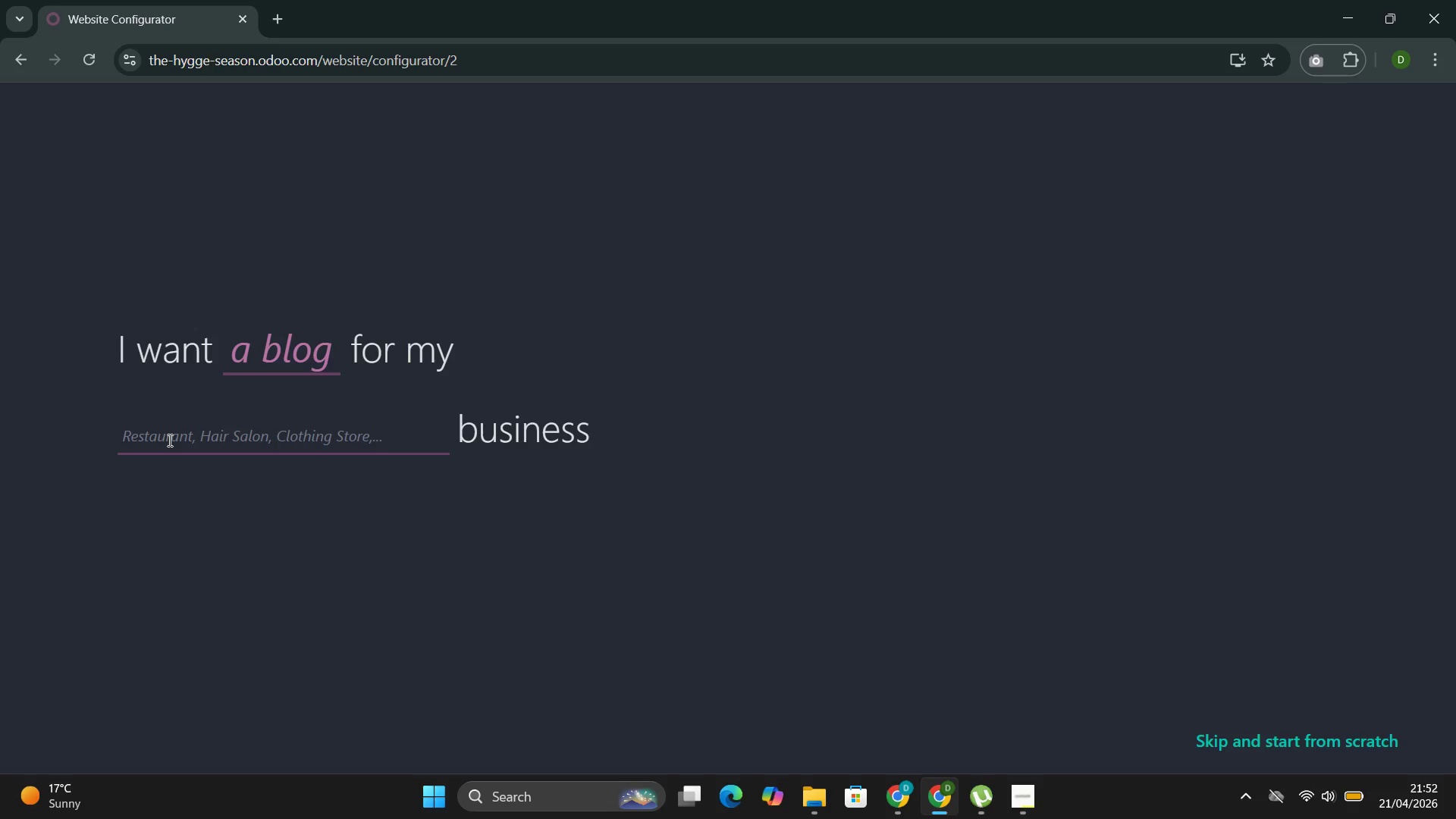 
type(cabin)
 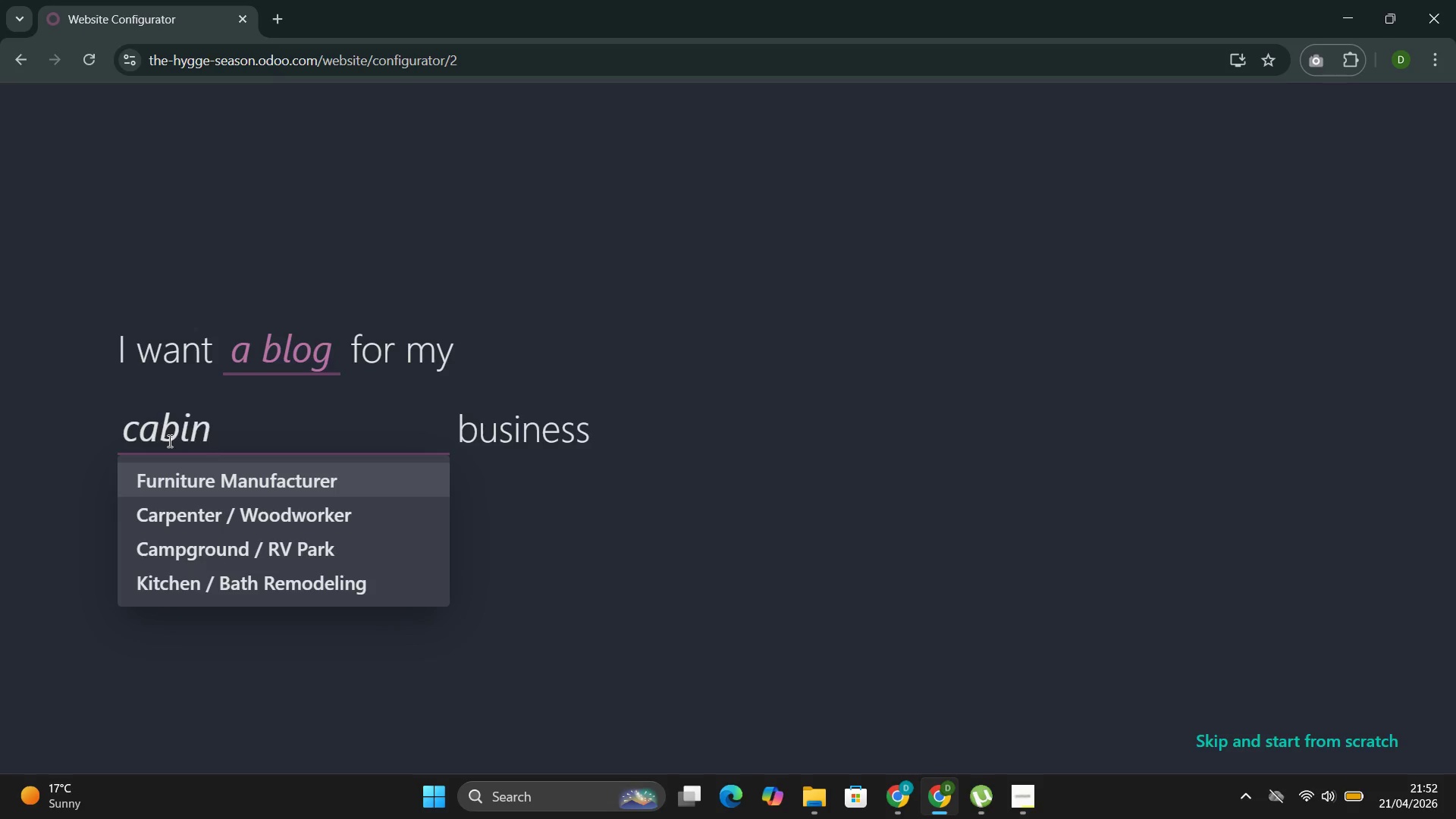 
wait(17.12)
 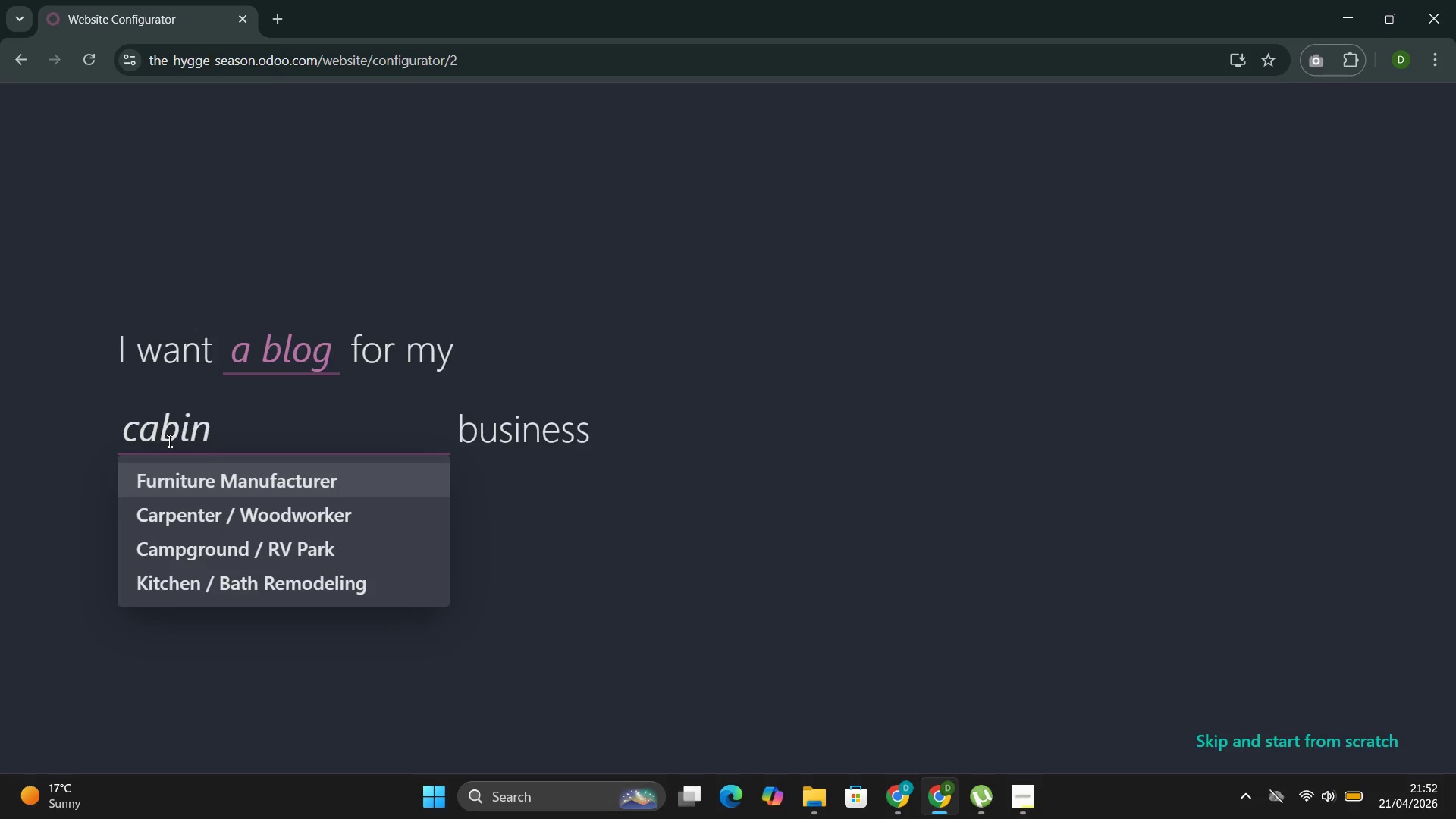 
left_click([225, 522])
 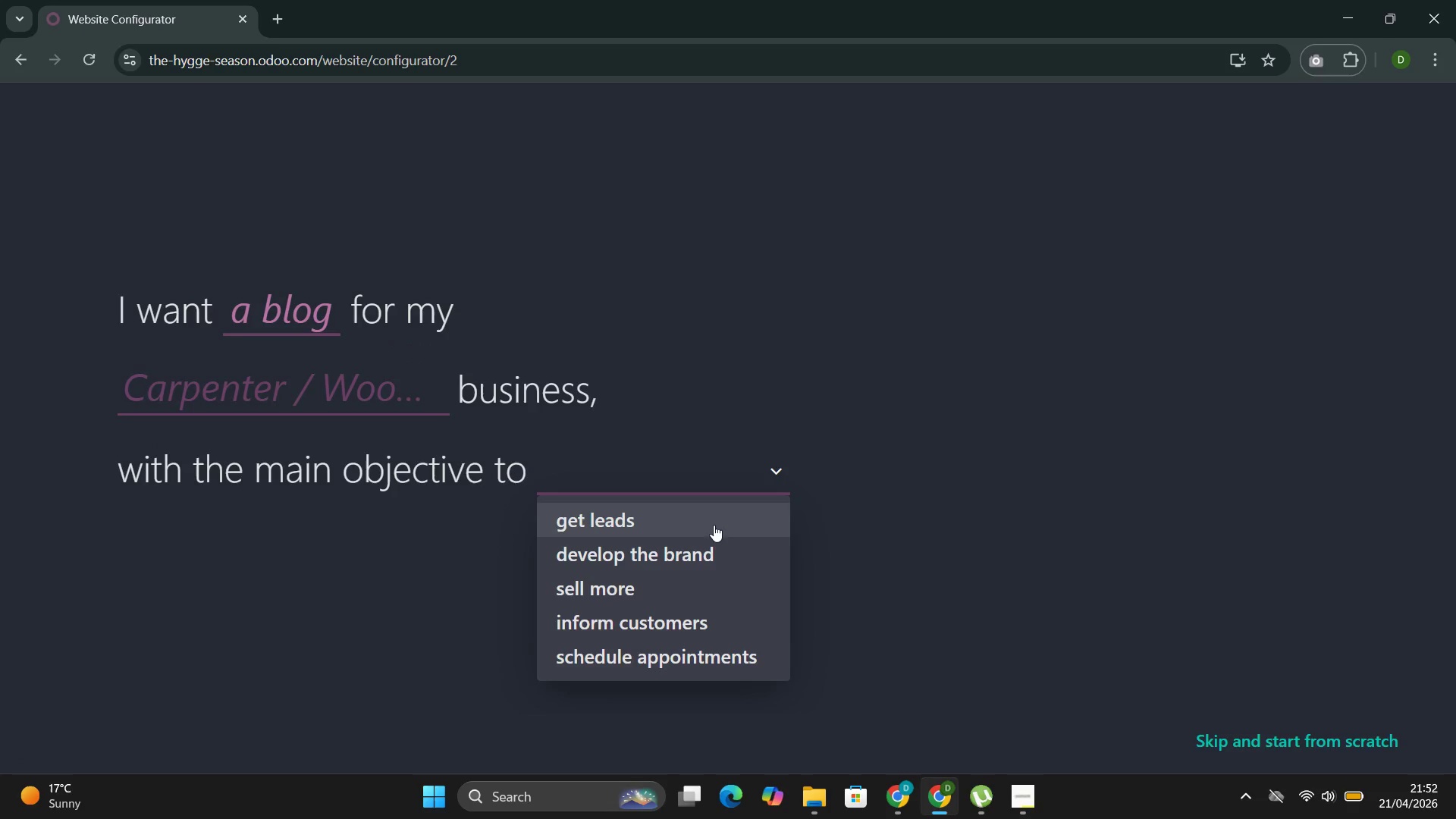 
left_click([714, 520])
 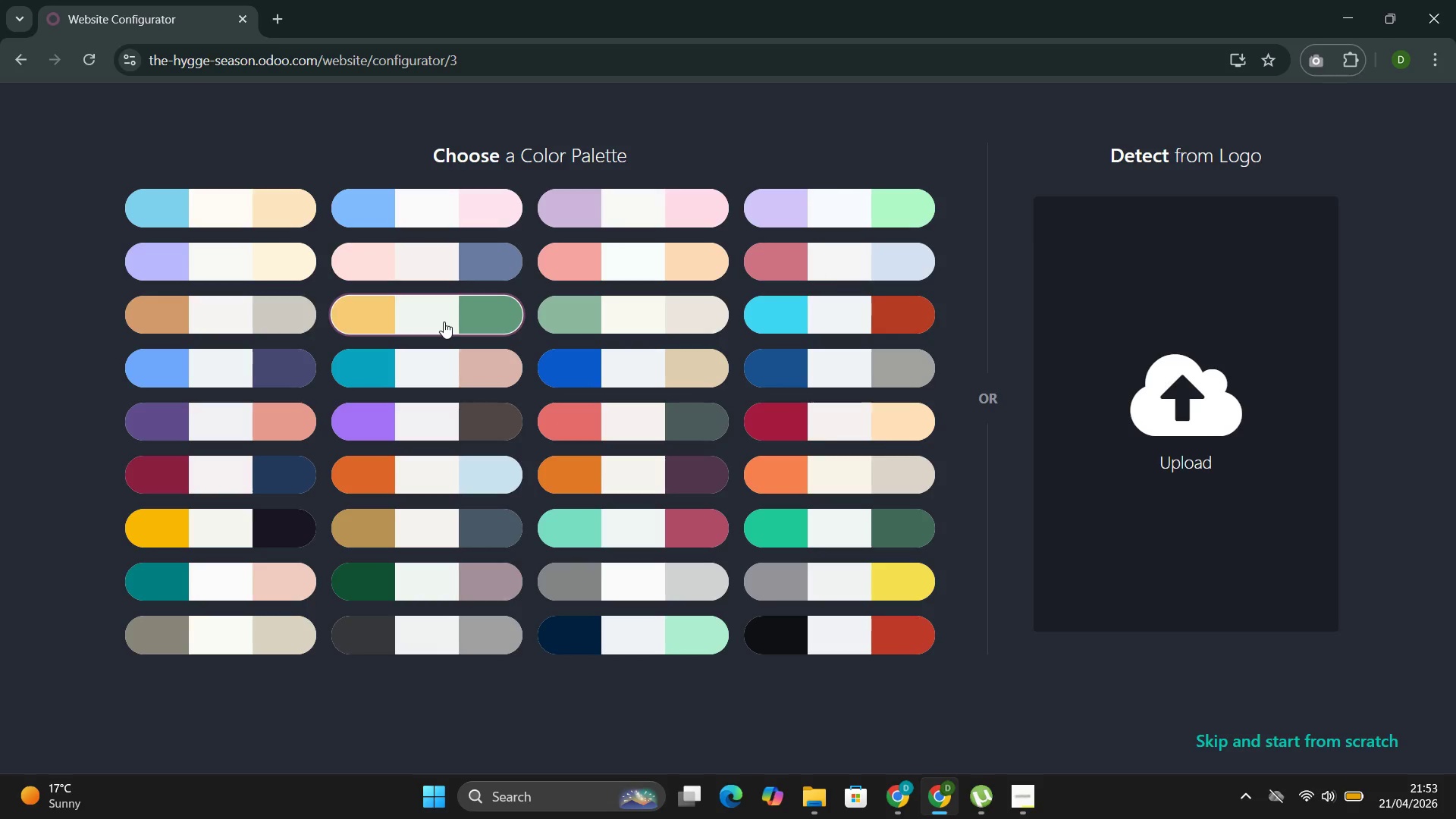 
wait(13.58)
 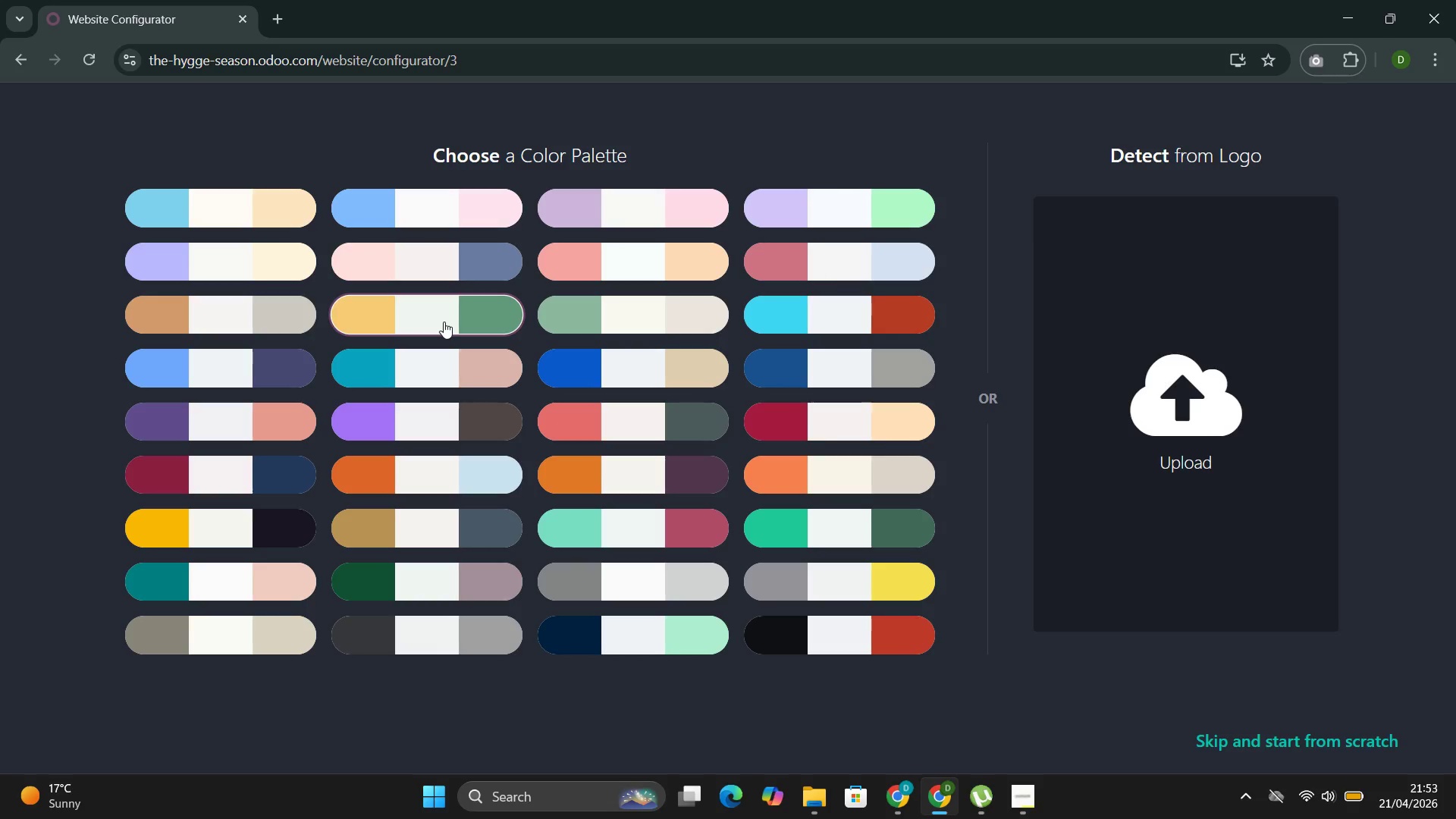 
left_click([236, 582])
 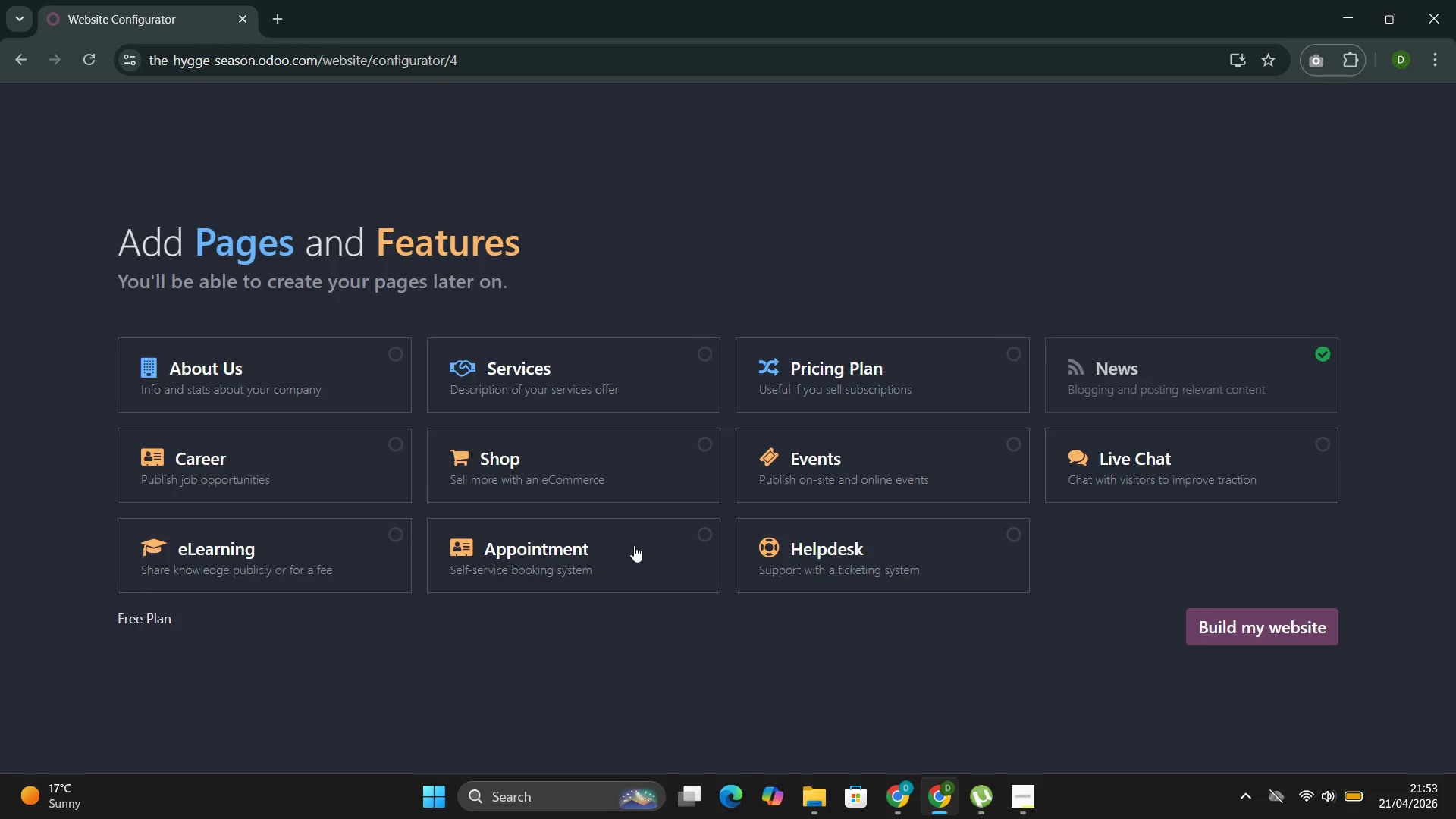 
left_click([334, 378])
 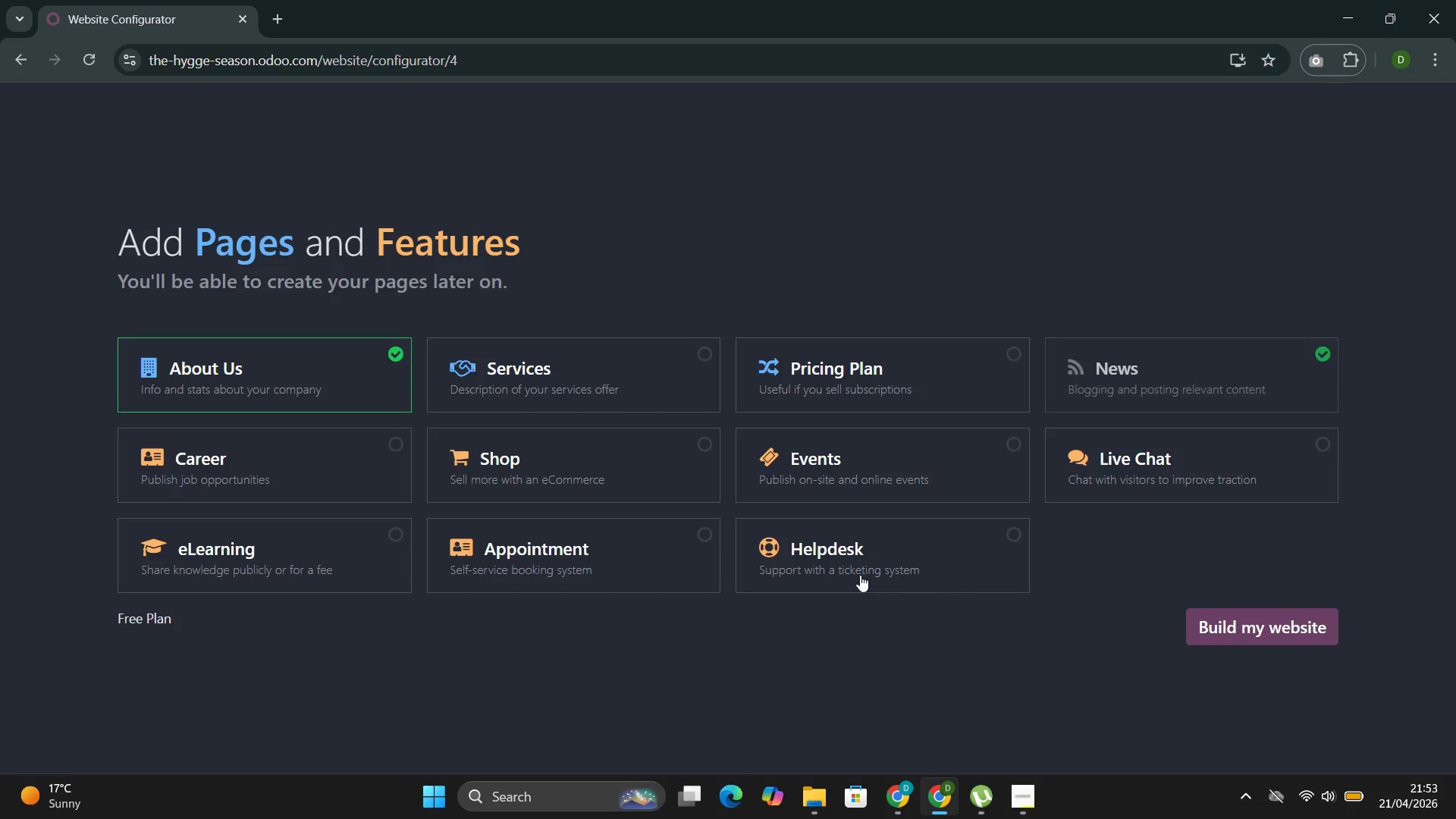 
wait(17.62)
 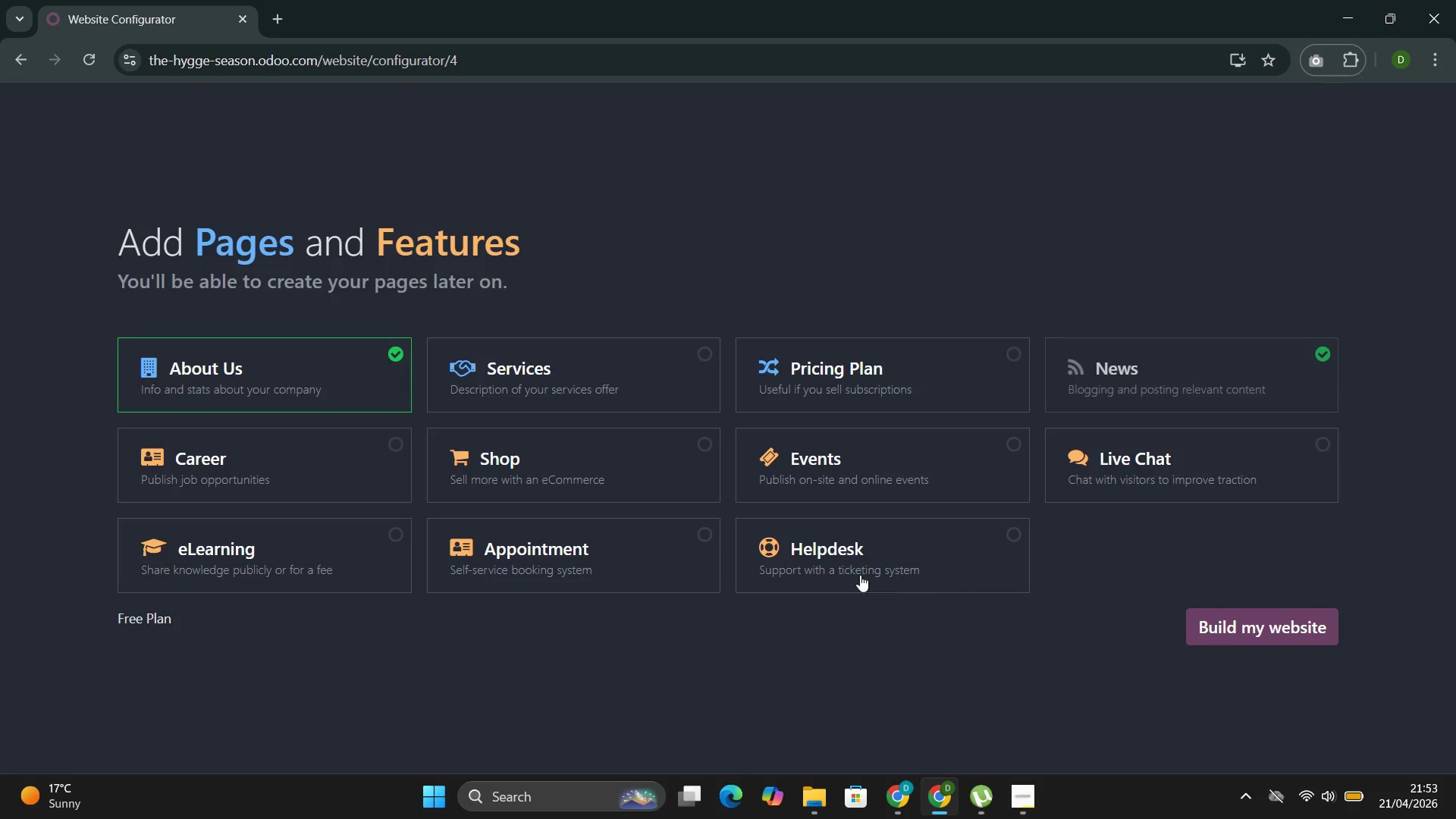 
left_click([898, 484])
 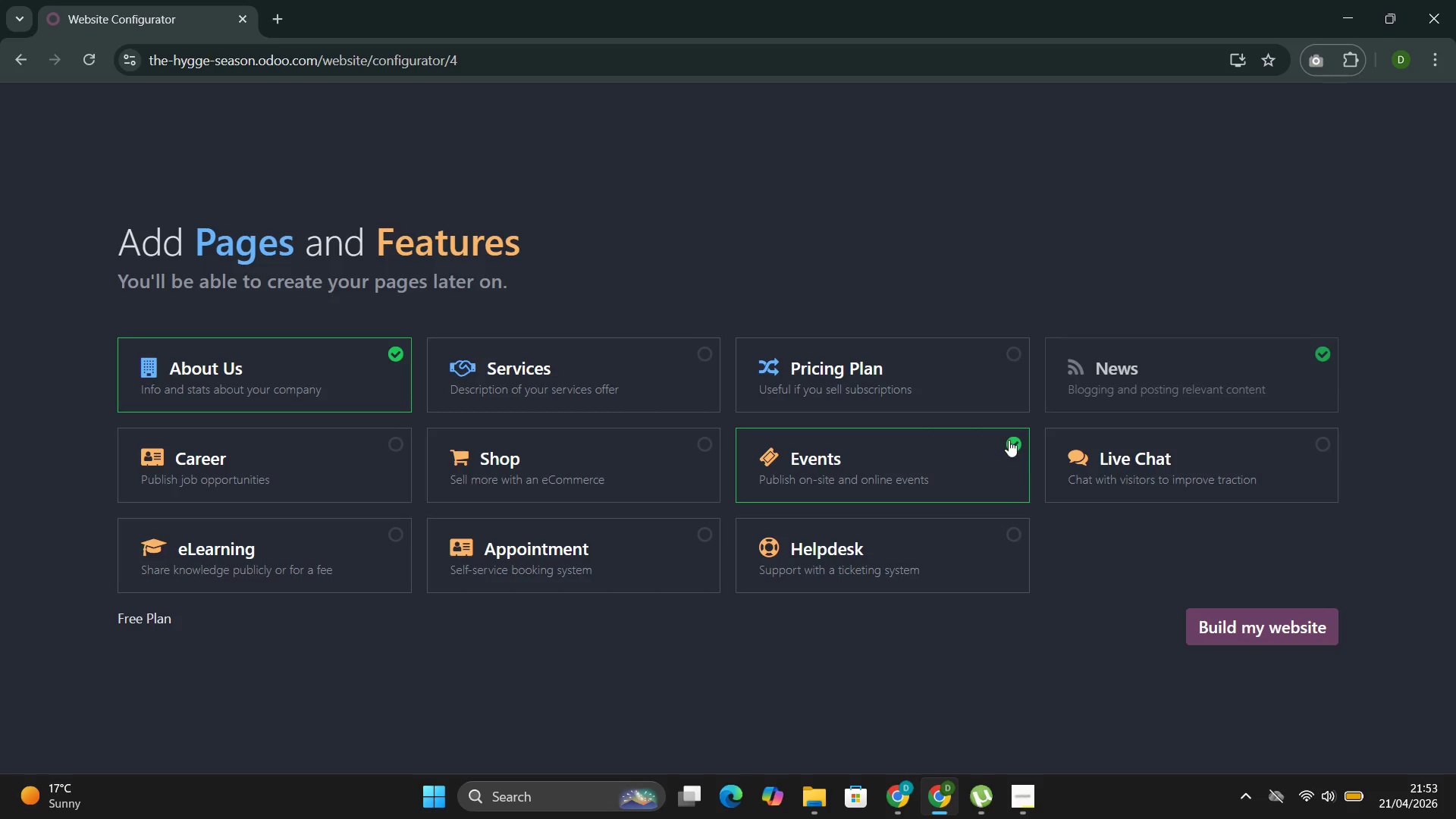 
left_click([1010, 442])
 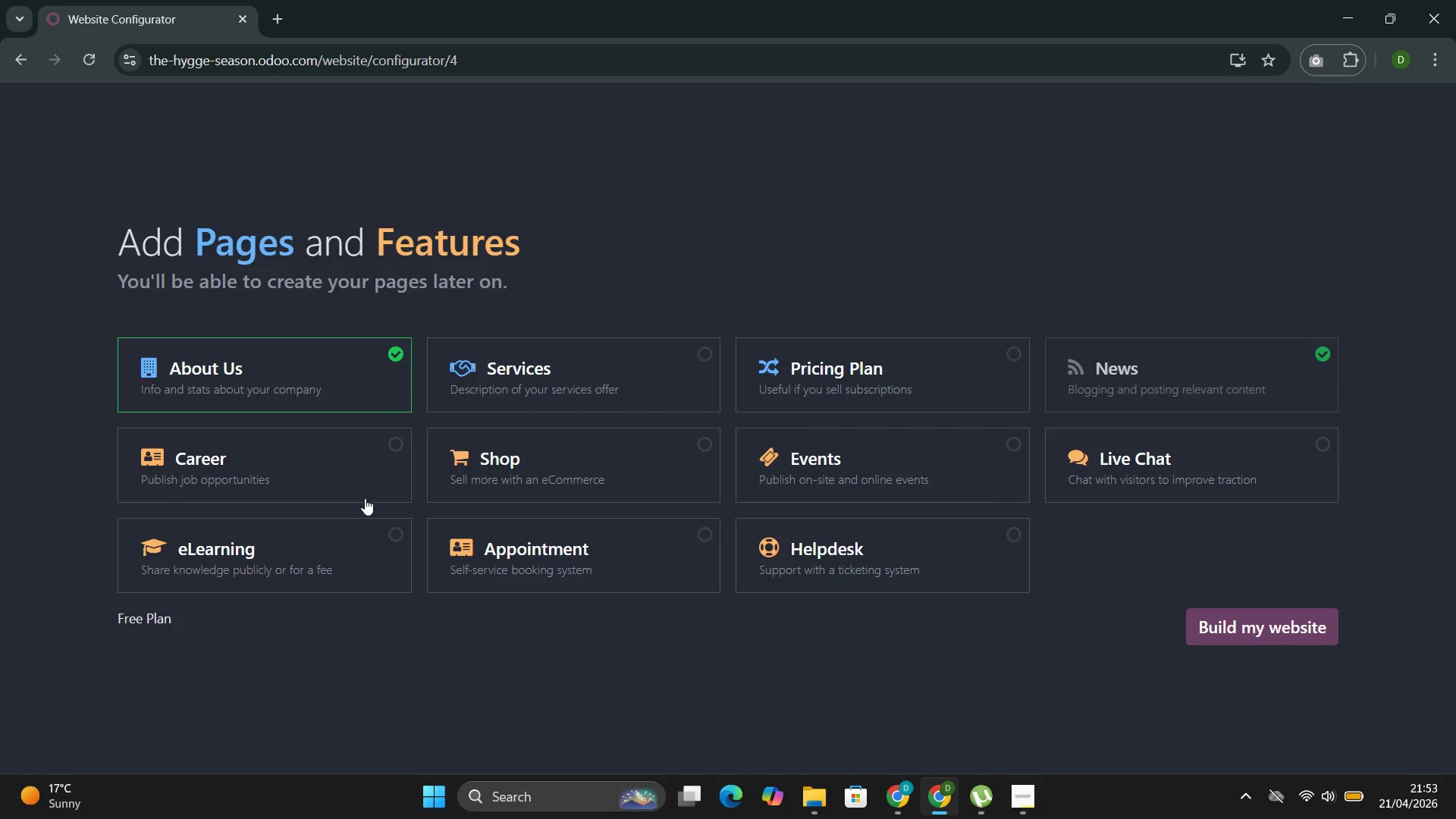 
wait(5.64)
 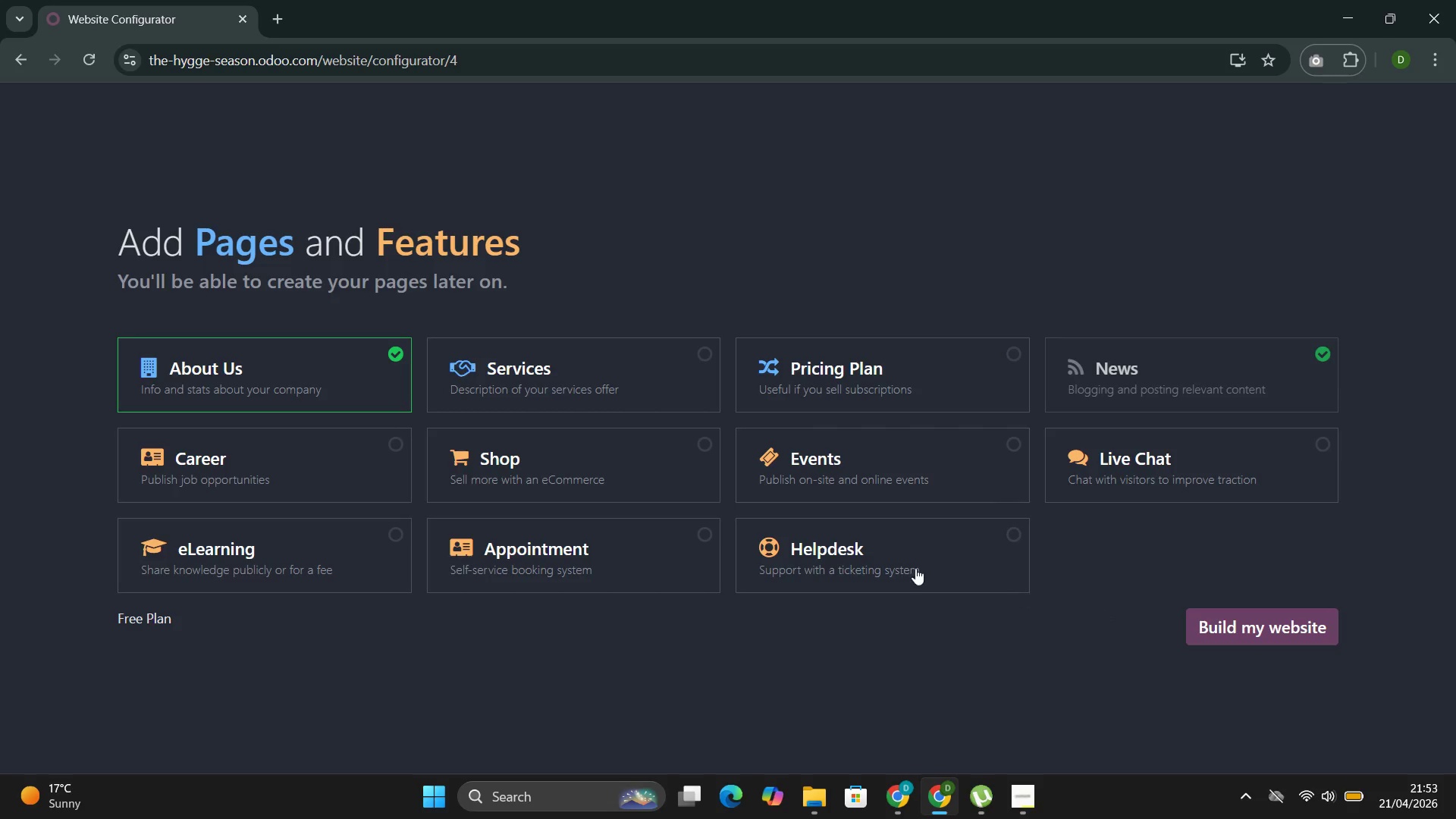 
left_click([1313, 622])
 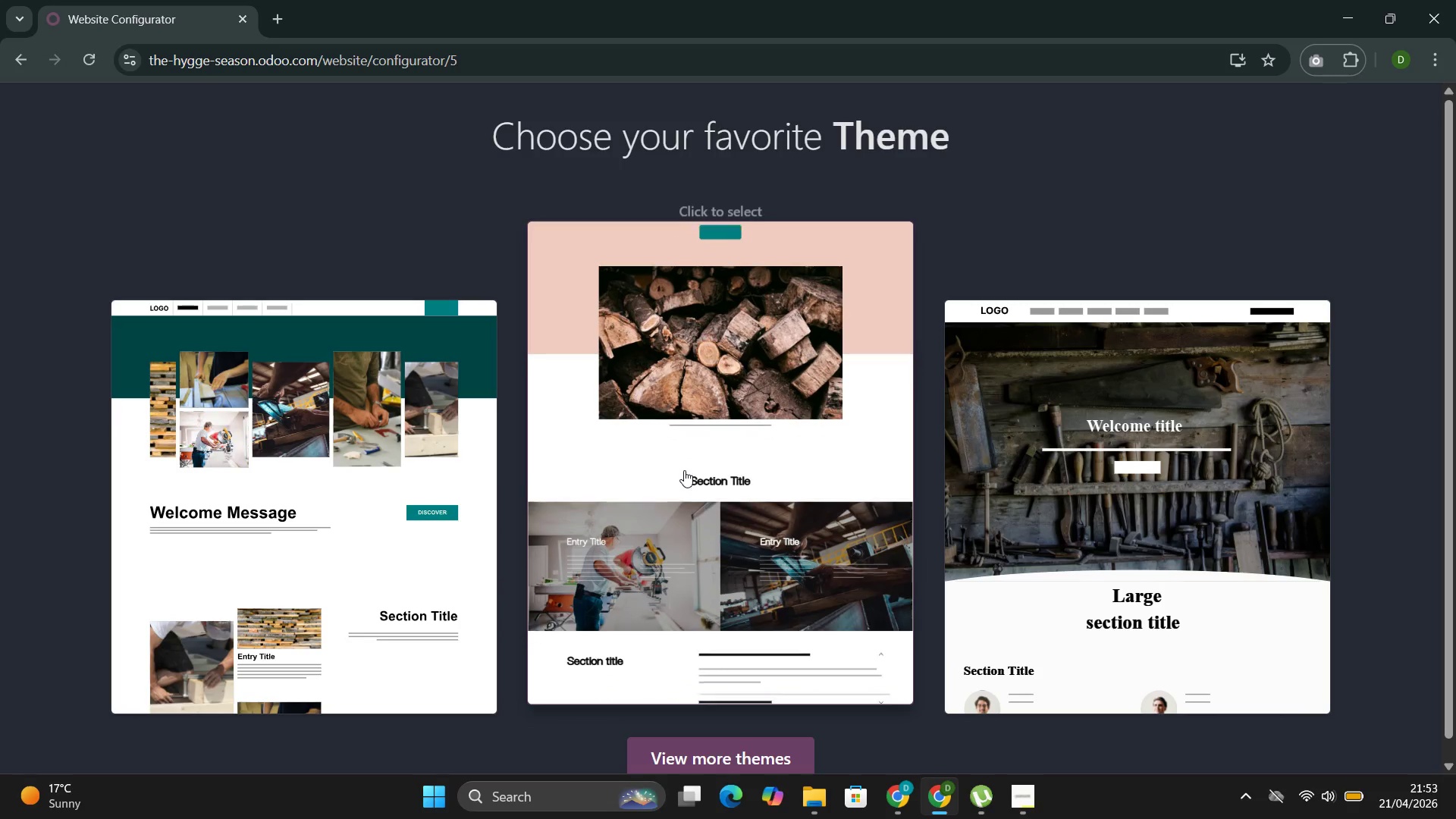 
wait(7.36)
 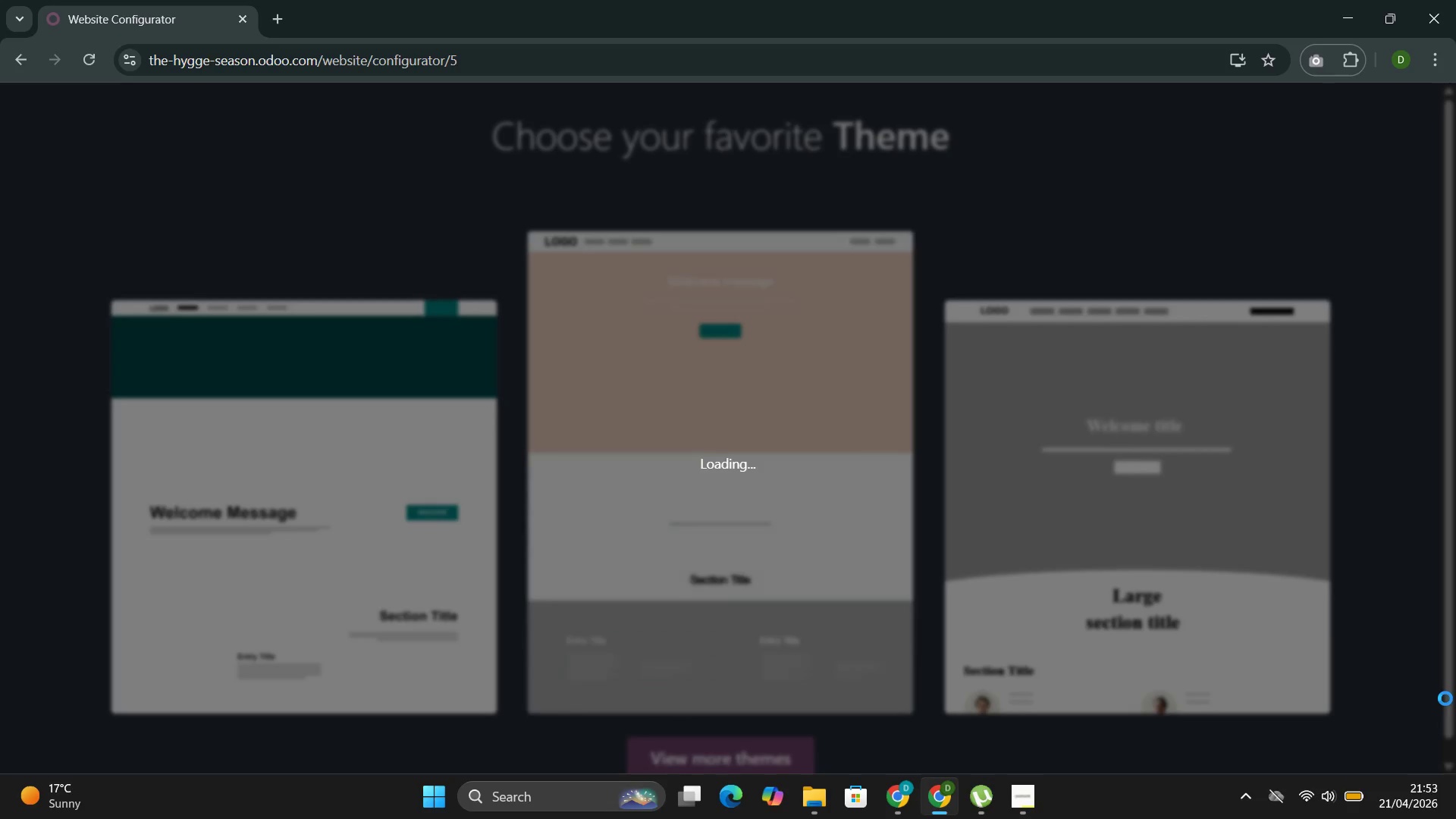 
left_click([687, 452])
 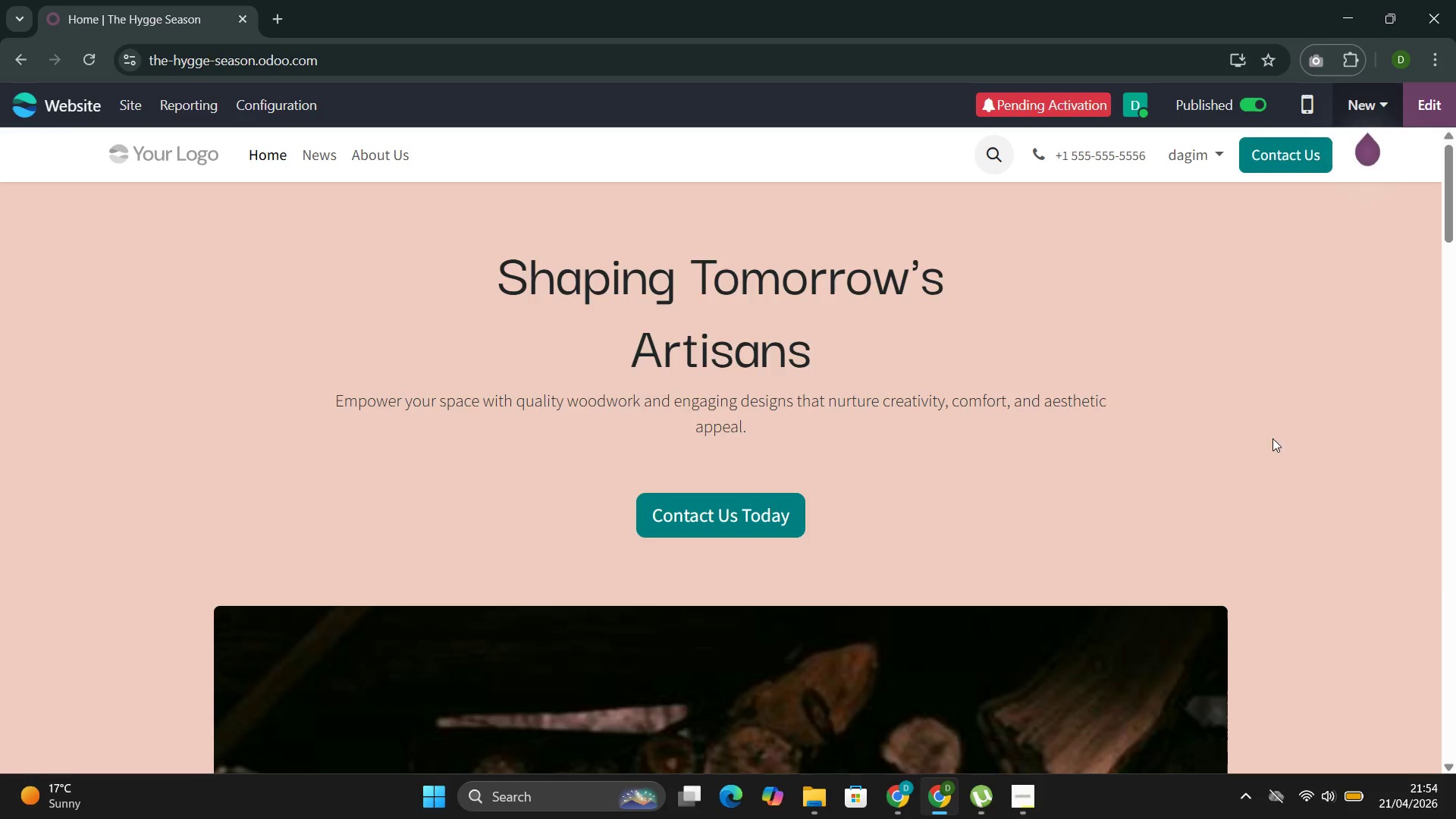 
wait(61.52)
 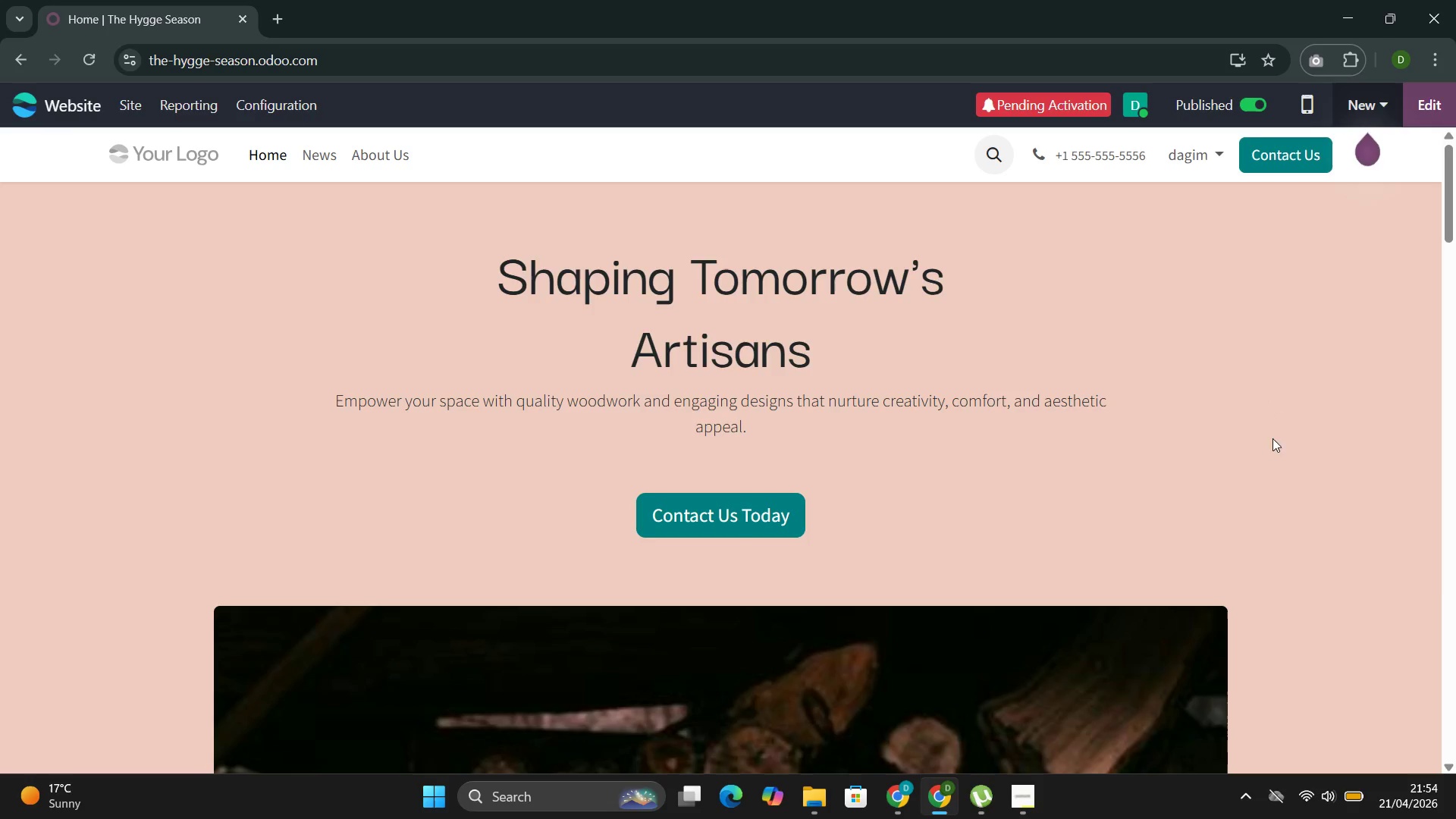 
left_click([1392, 197])
 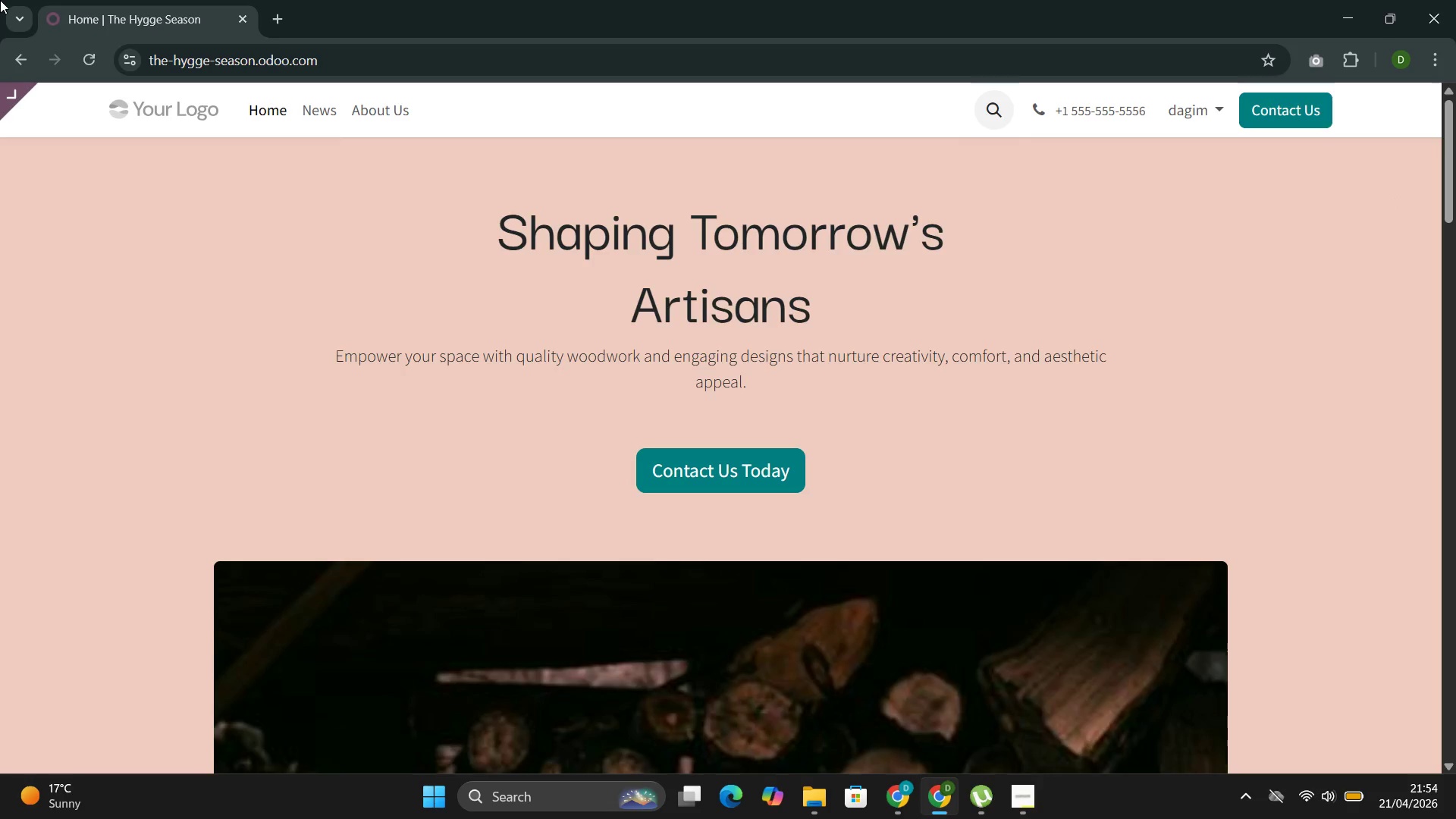 
left_click([12, 94])
 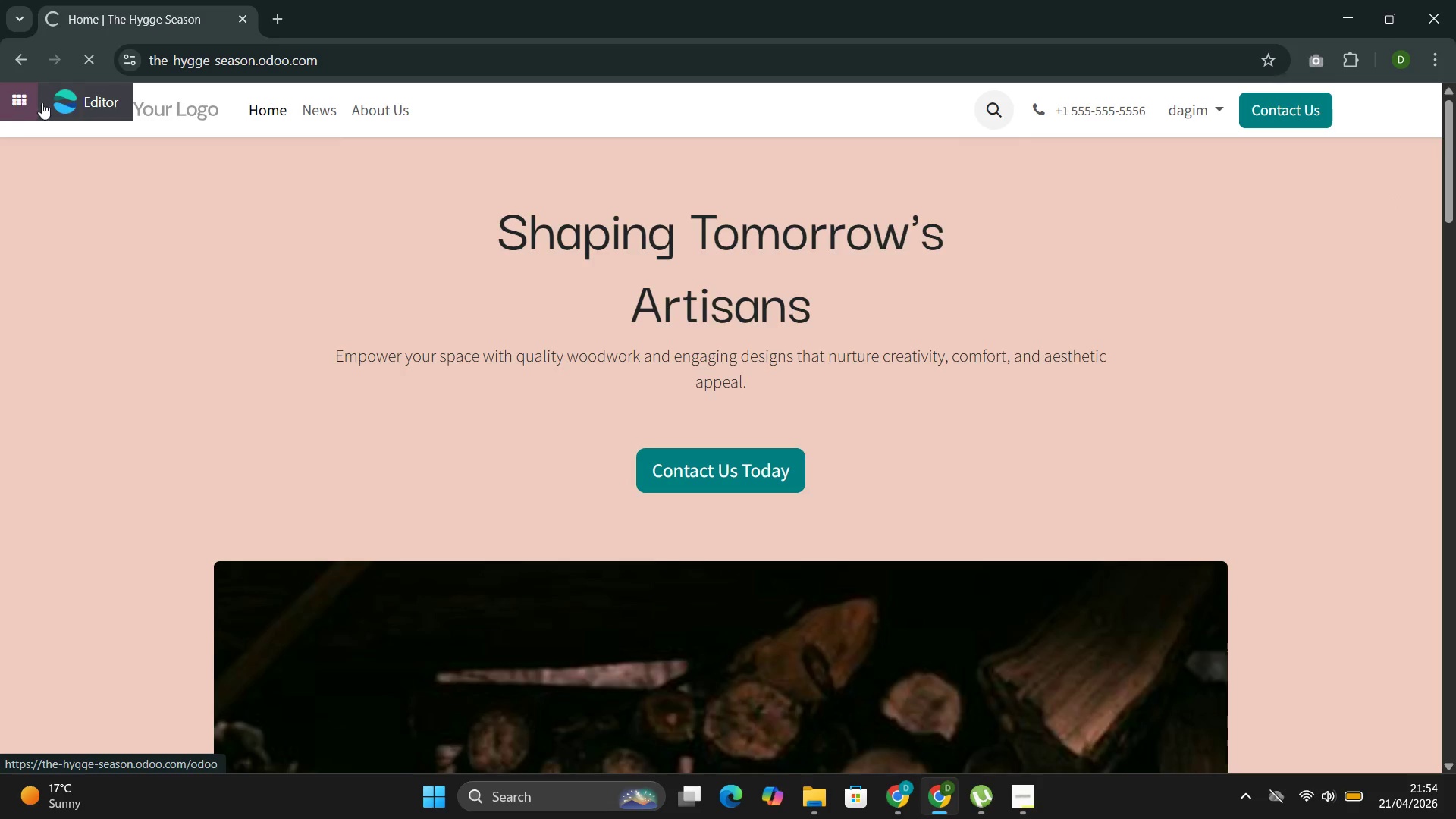 
left_click([85, 104])
 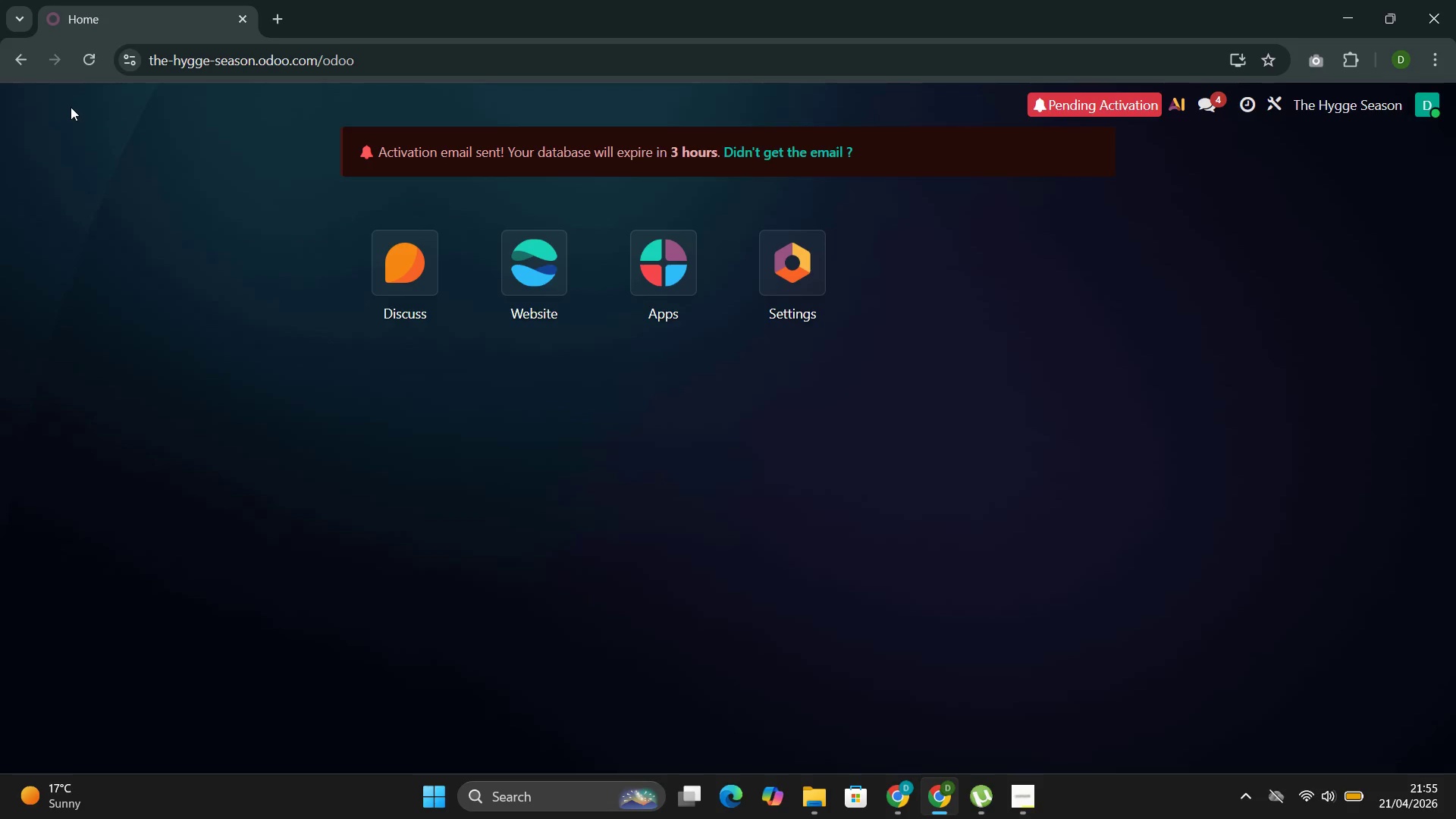 
left_click([544, 263])
 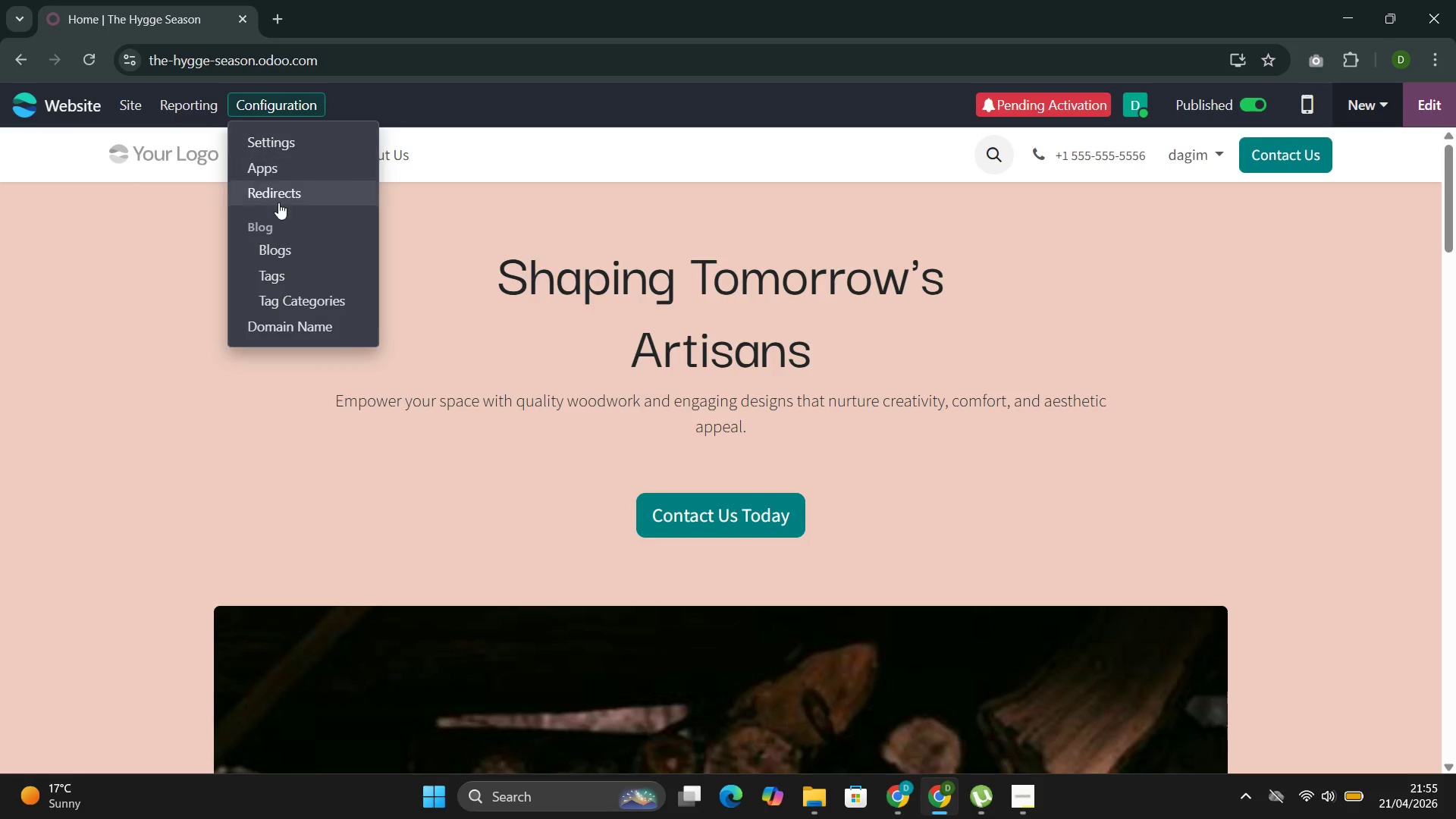 
left_click([281, 256])
 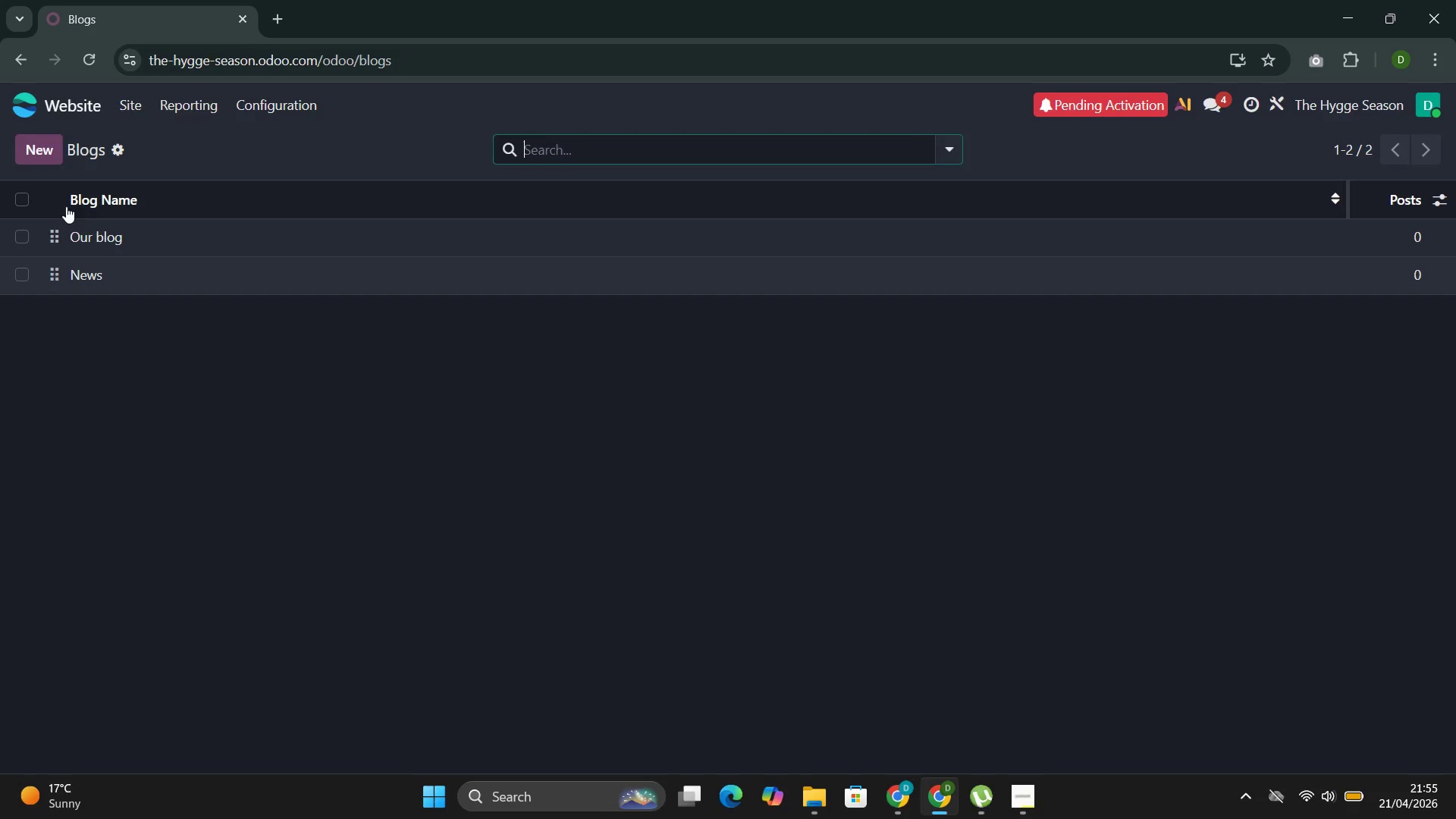 
left_click([37, 145])
 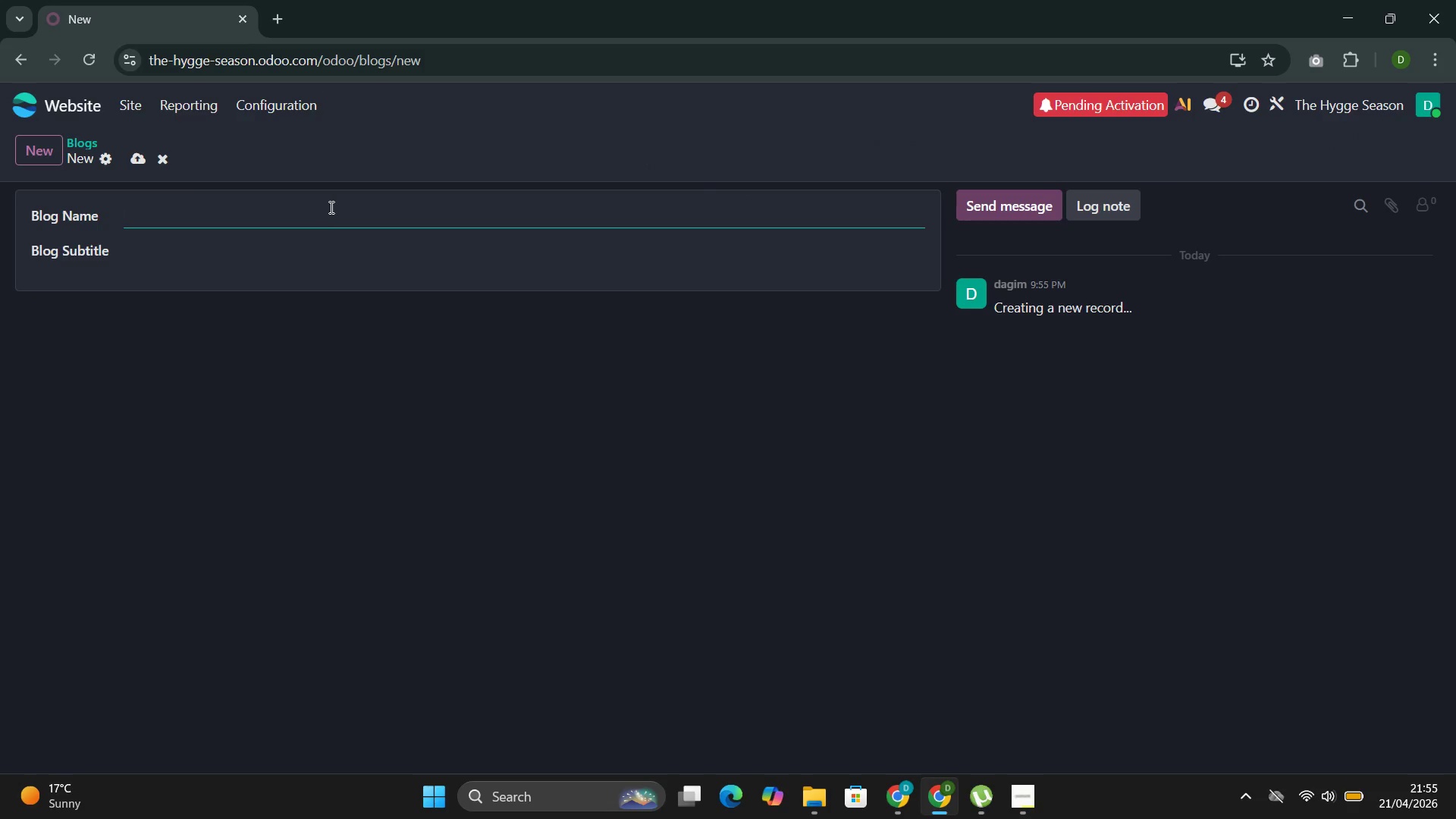 
left_click([323, 218])
 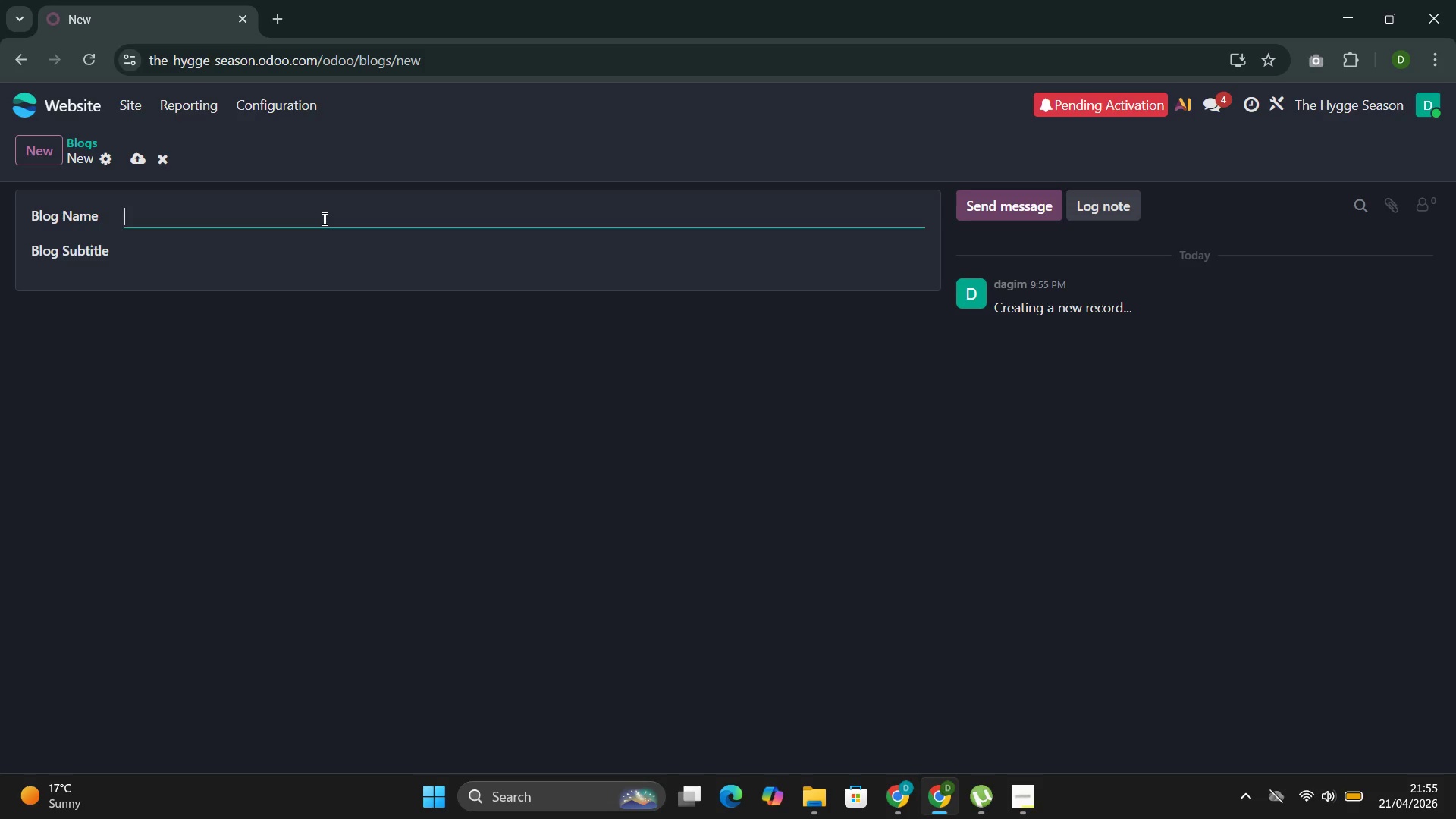 
wait(9.52)
 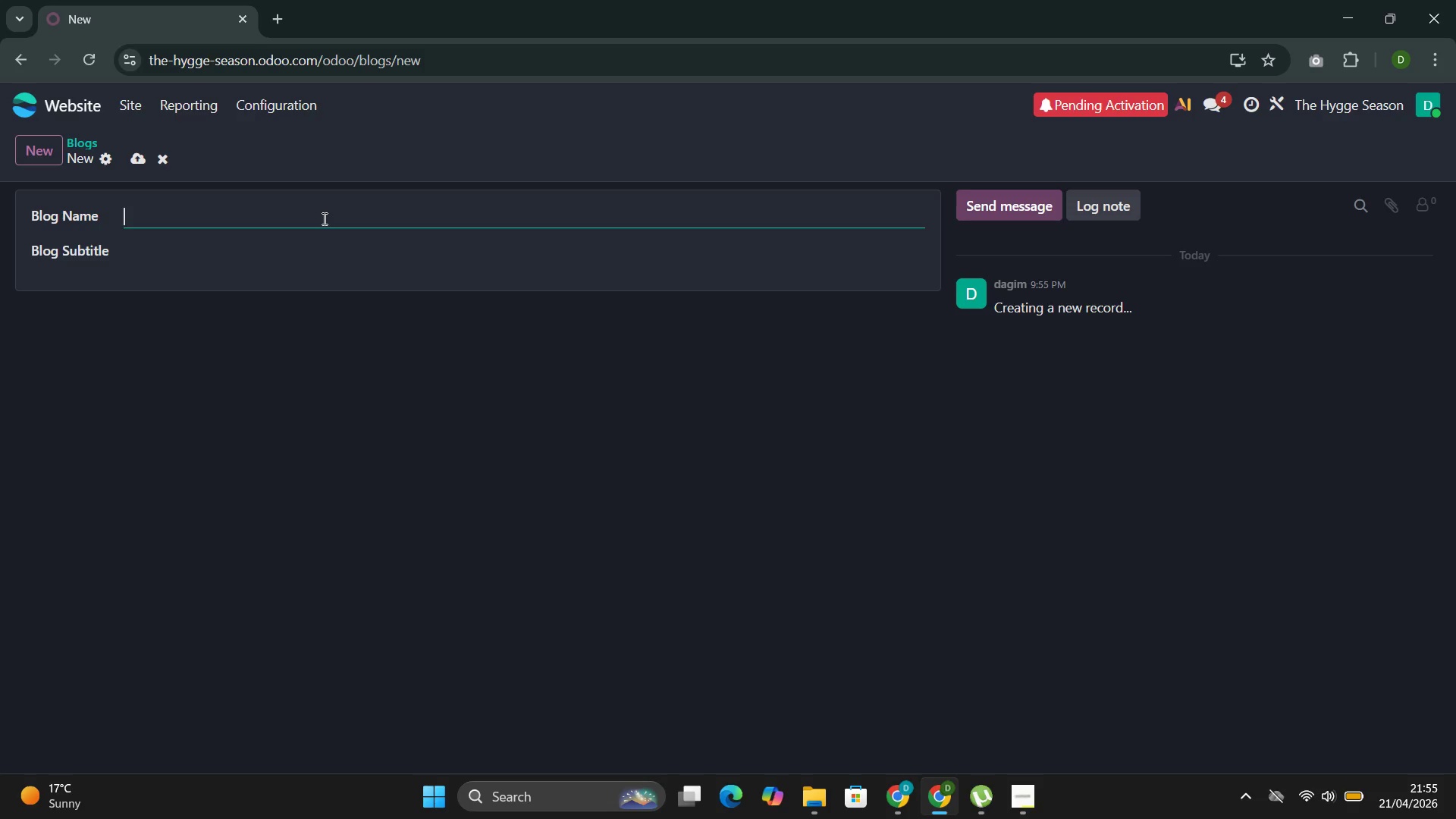 
type(HI)
key(Backspace)
type(ighland HI)
key(Backspace)
type(ide)
 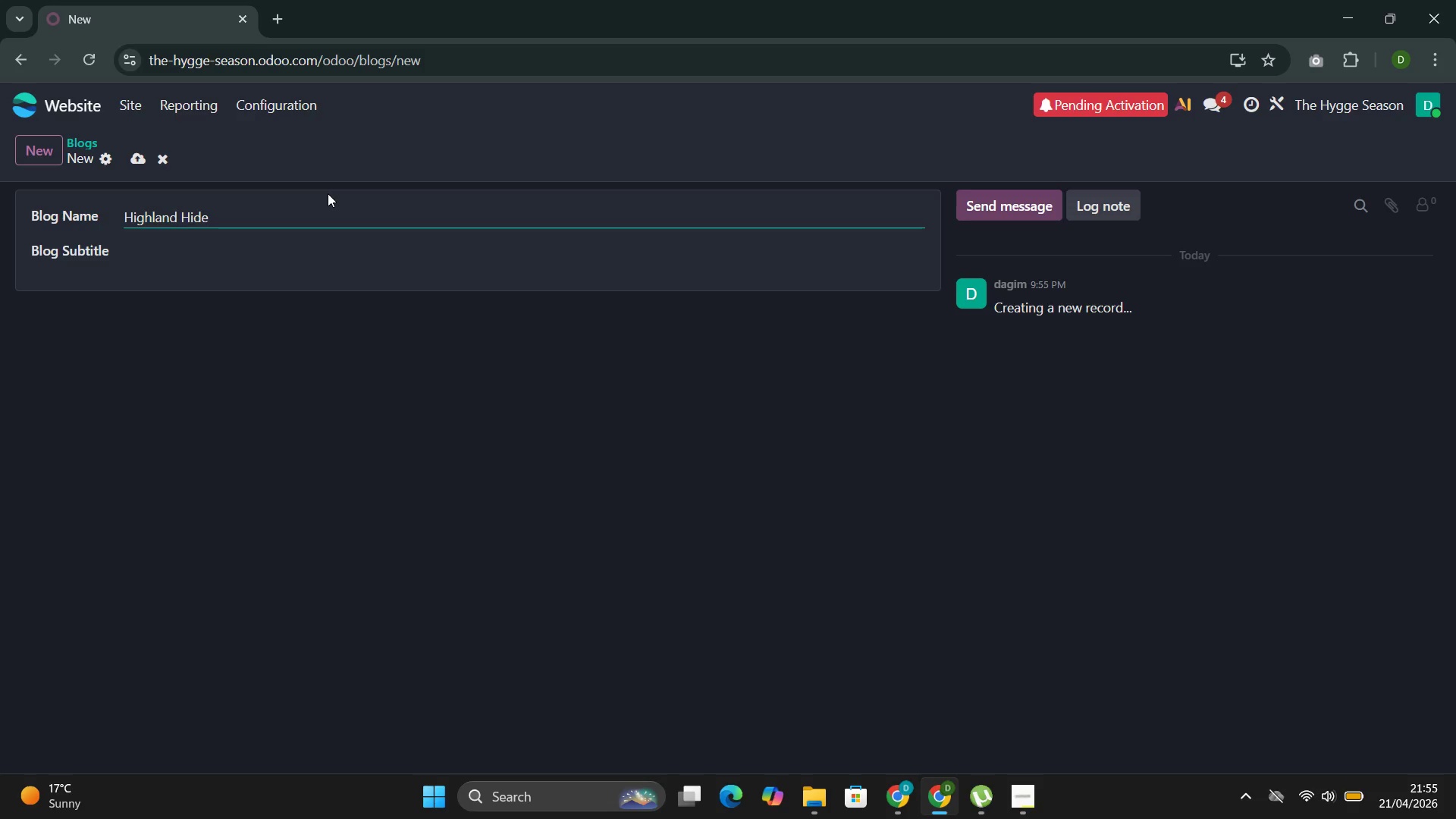 
type(s  Journal)
 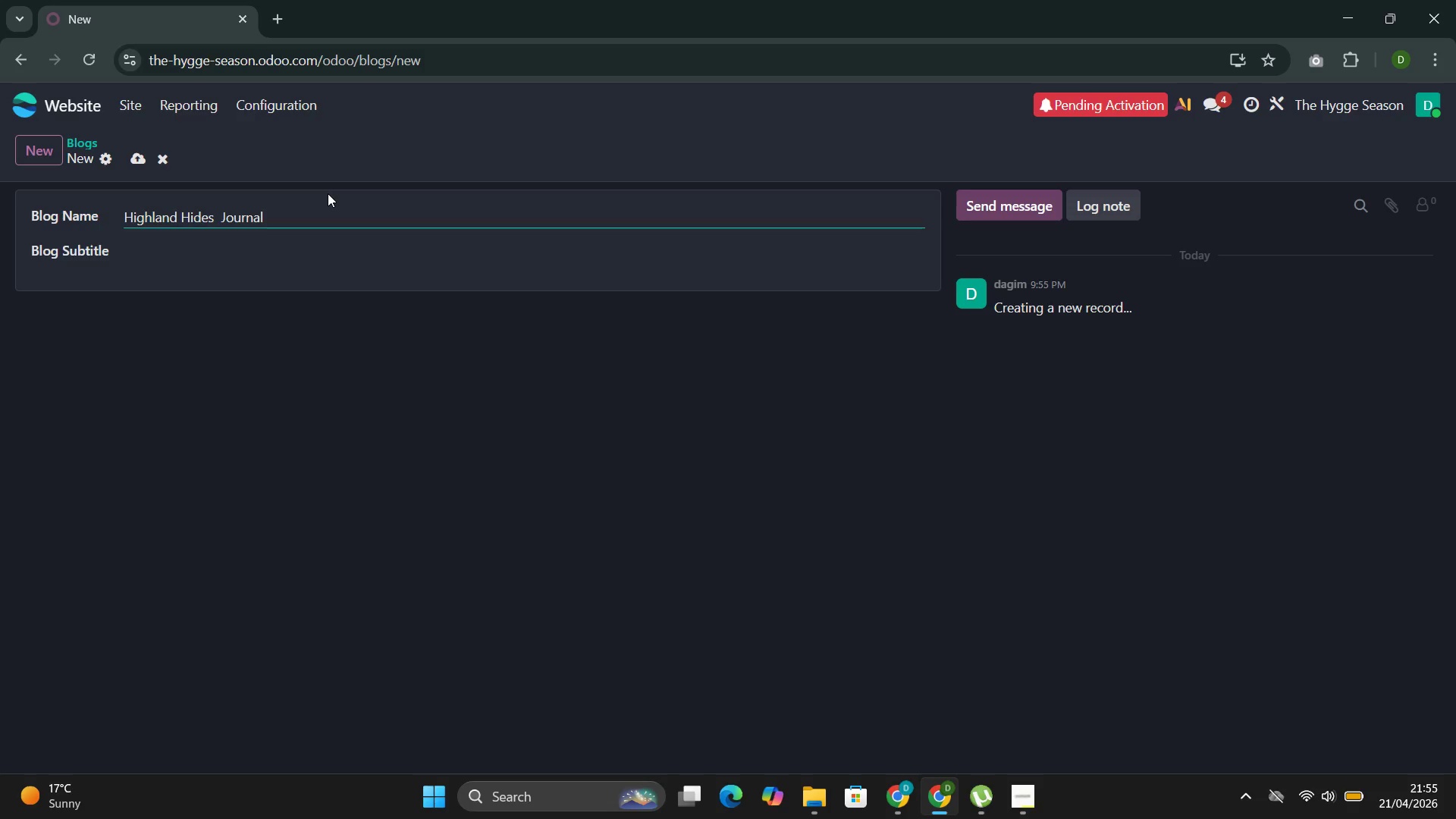 
left_click([209, 250])
 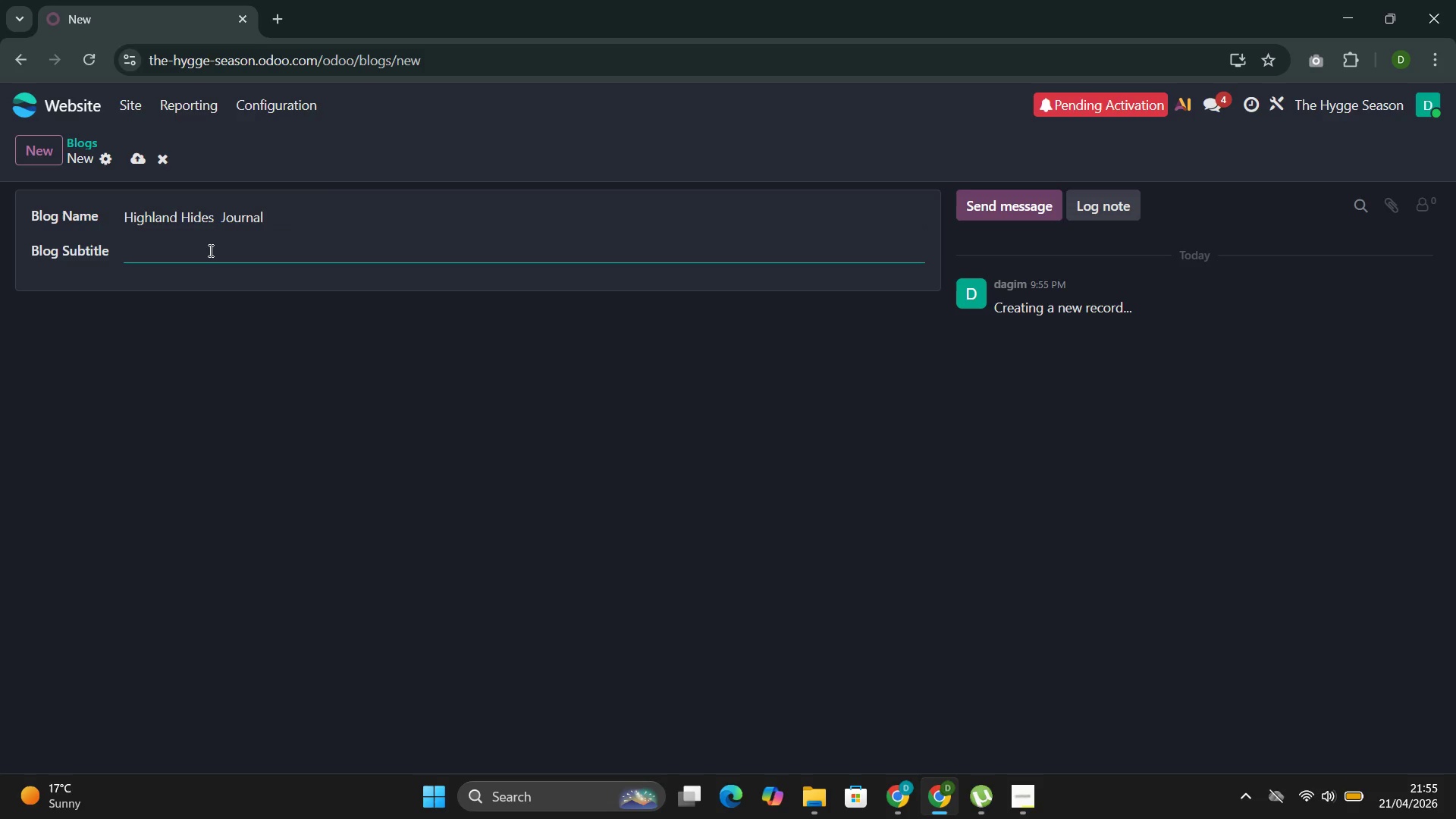 
type(Cozy Retreats & Highland Living)
 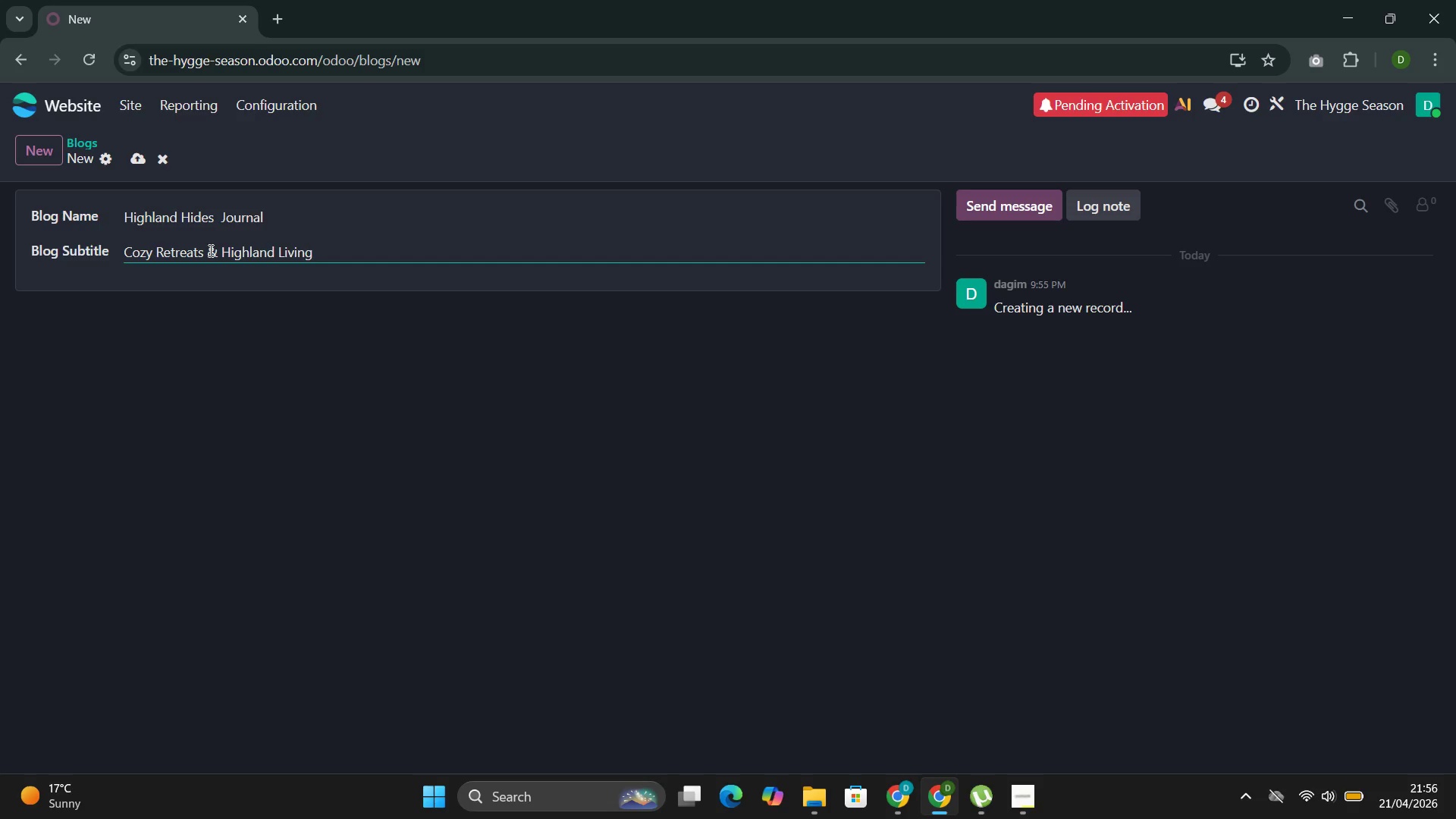 
wait(11.39)
 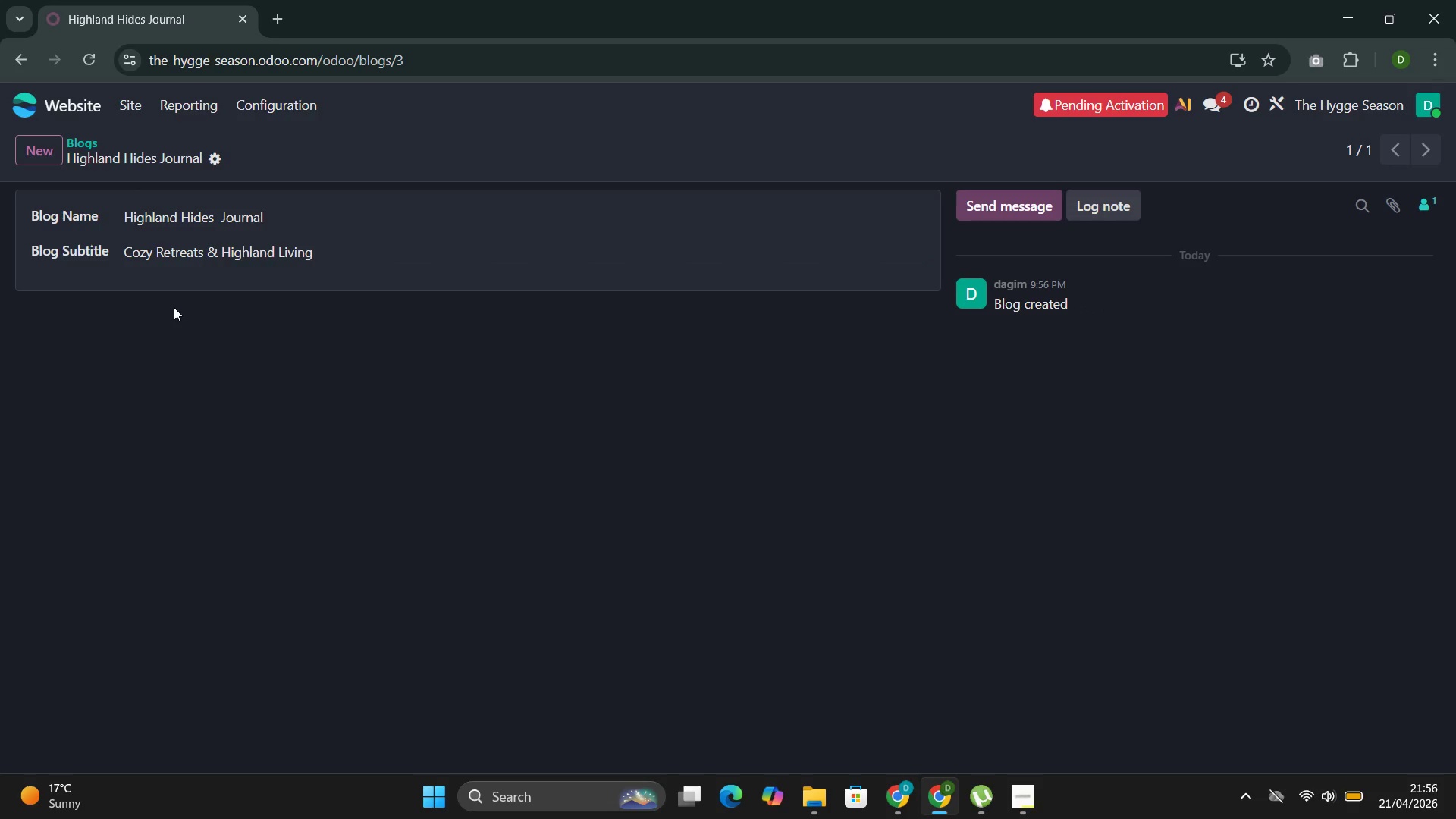 
left_click([278, 284])
 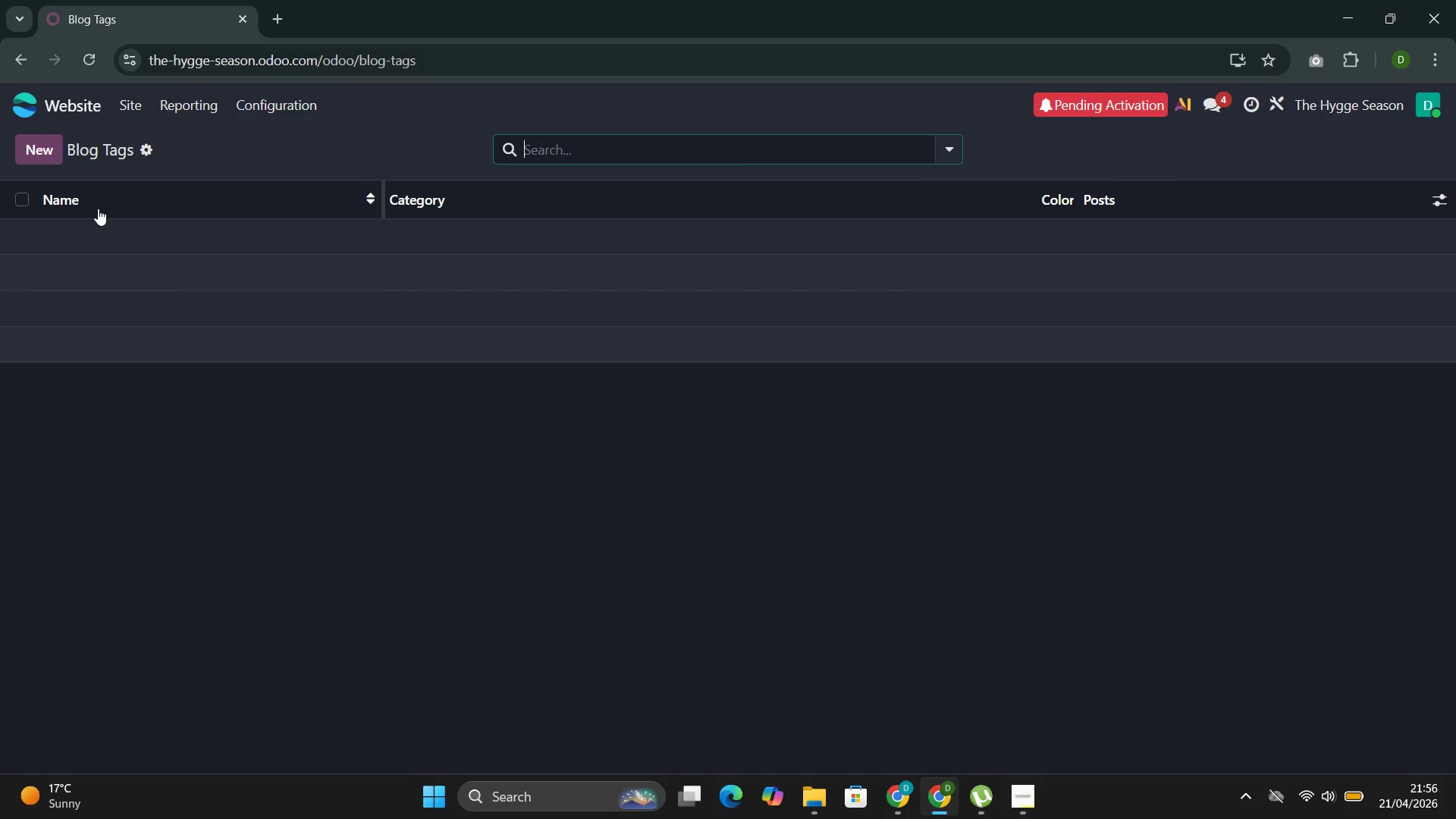 
left_click([60, 142])
 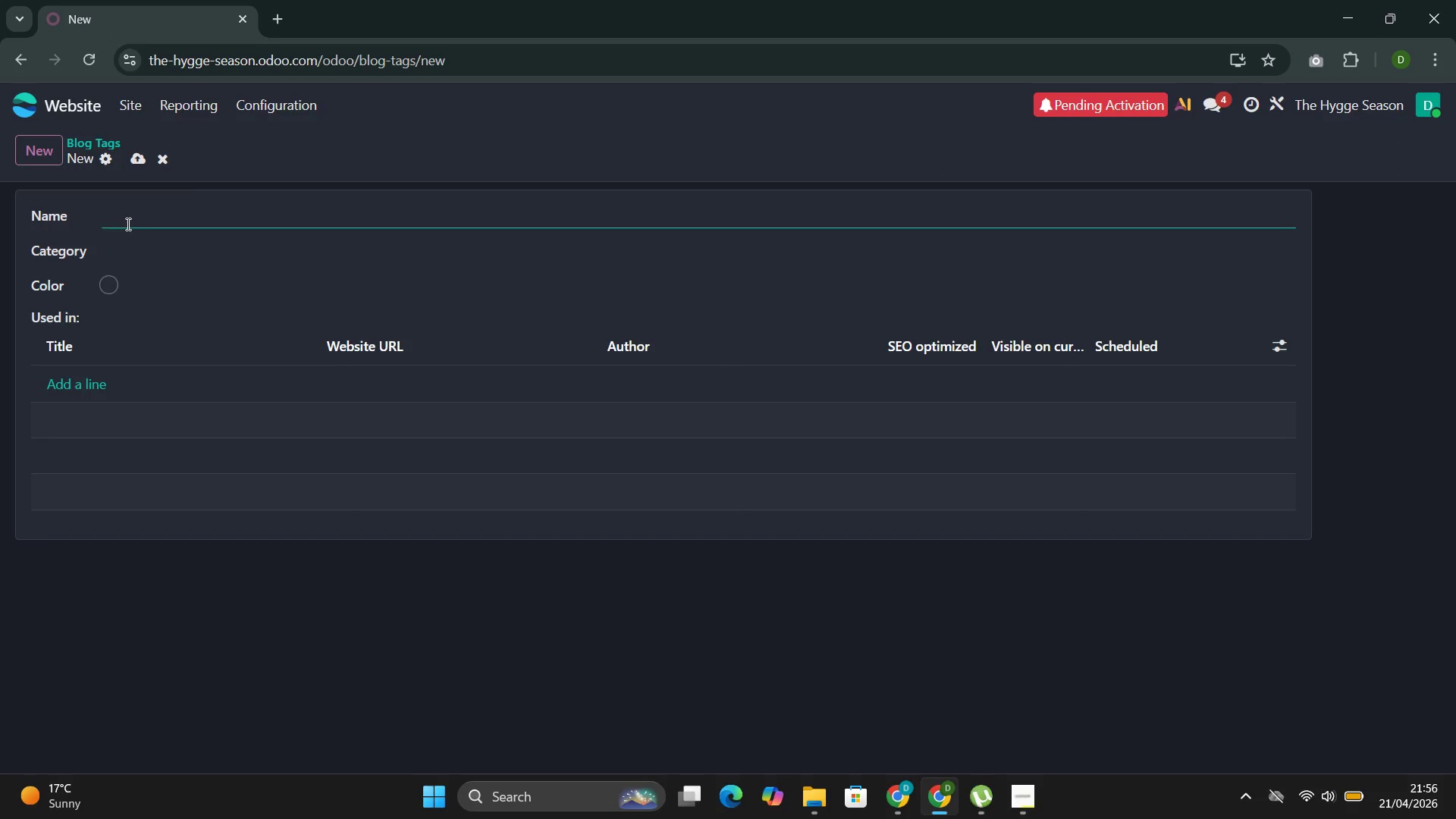 
left_click([129, 226])
 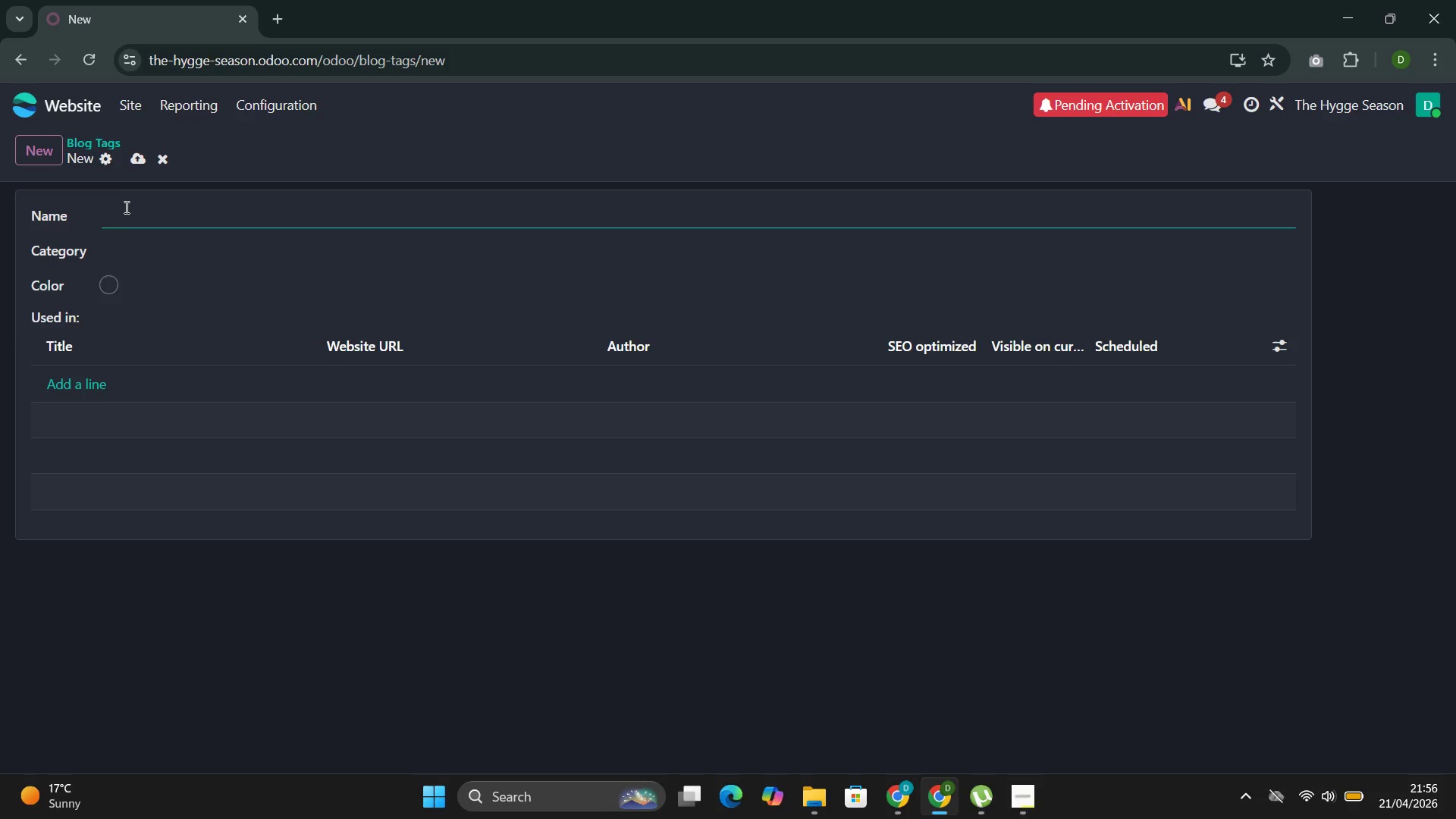 
wait(11.69)
 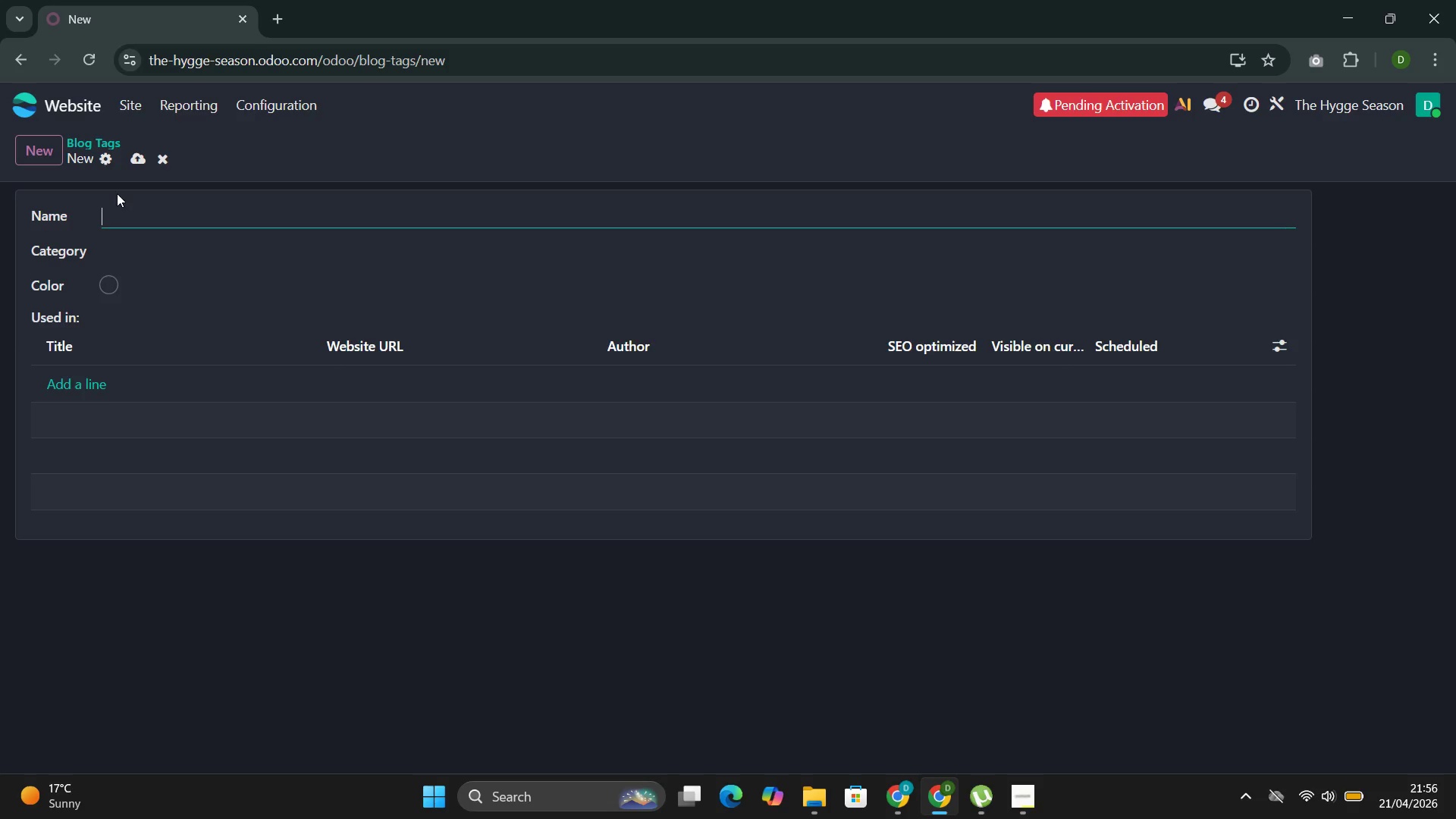 
type(Hyy)
key(Backspace)
type(gge Season)
 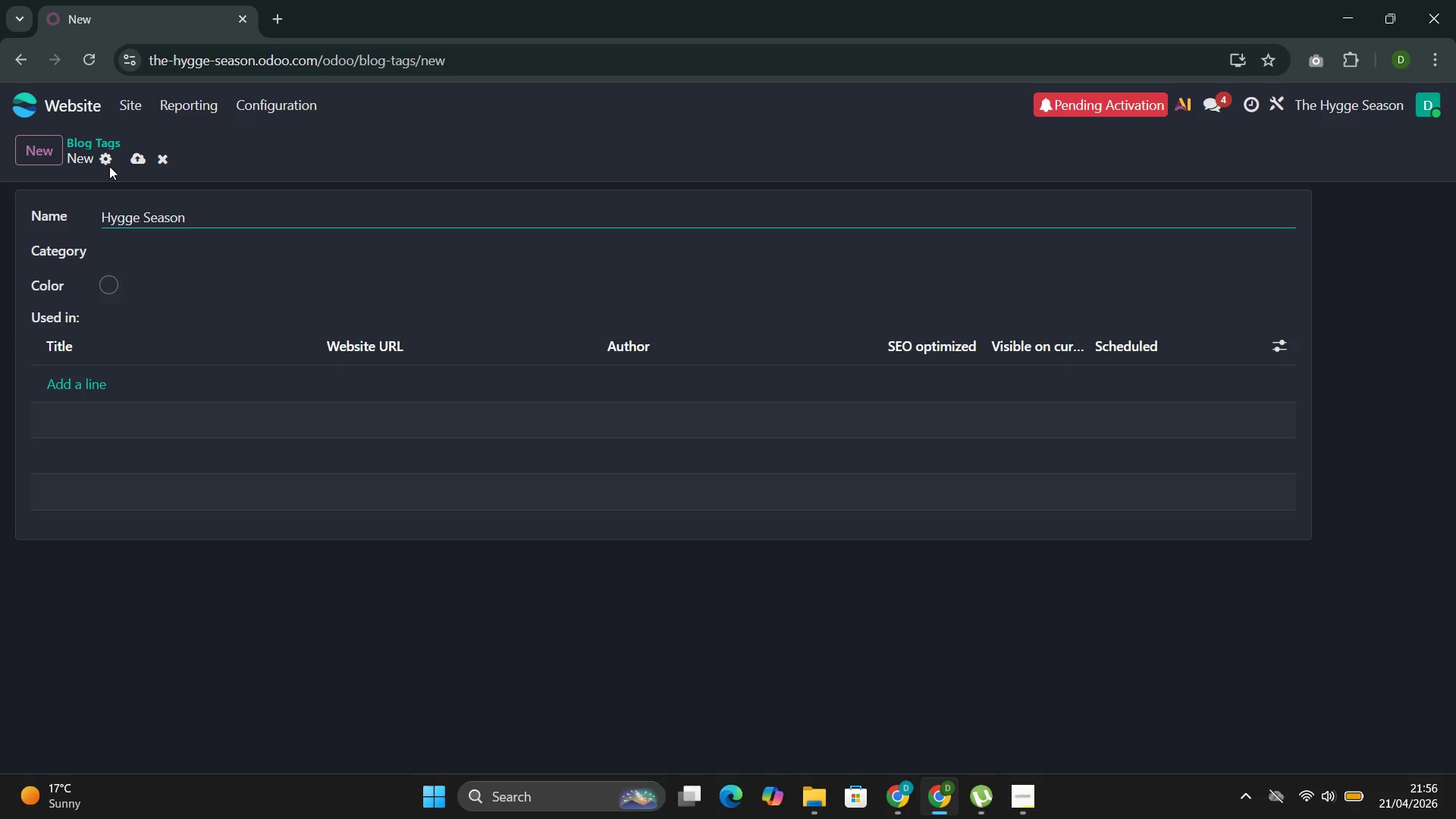 
left_click([115, 281])
 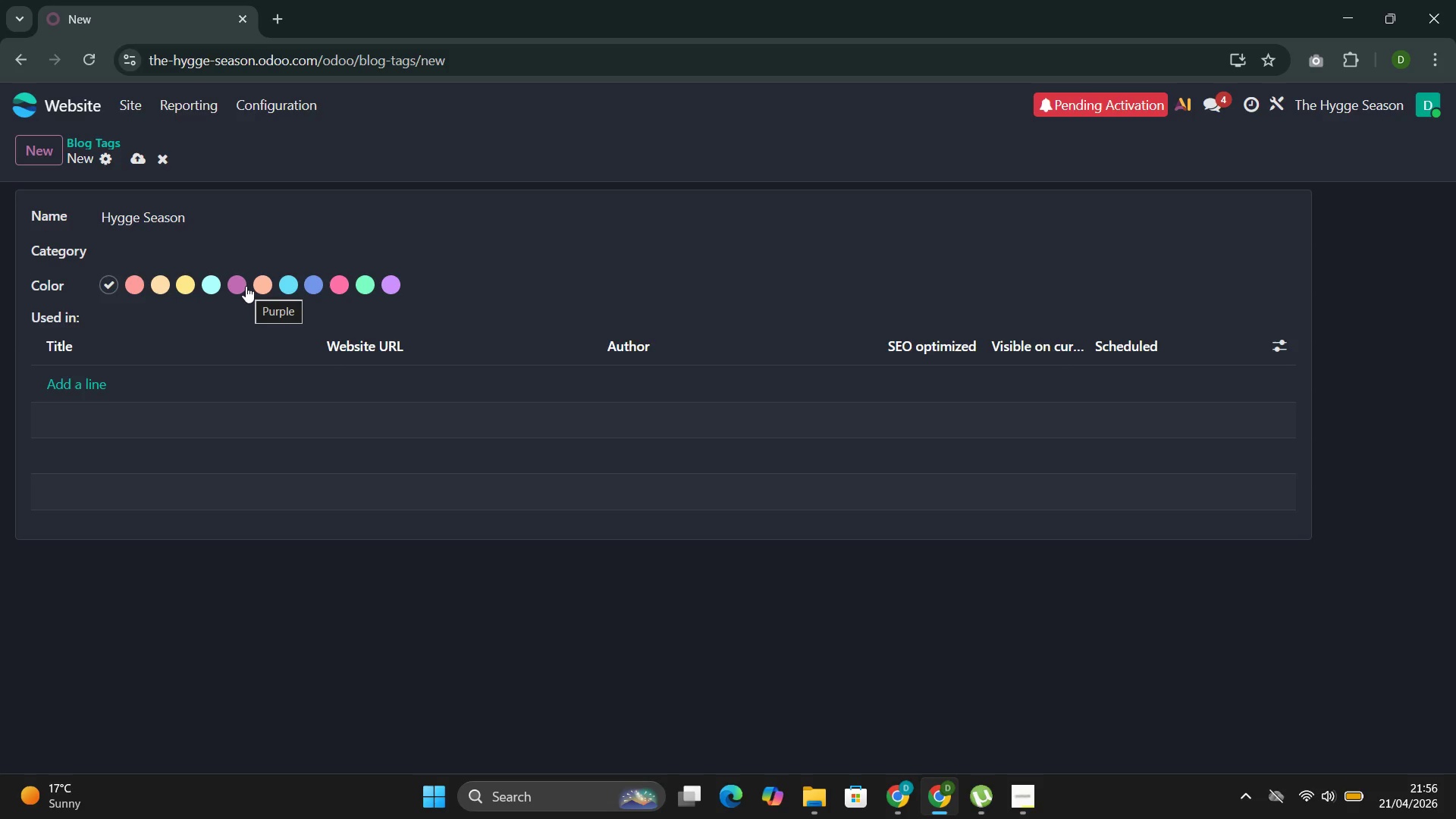 
left_click([246, 285])
 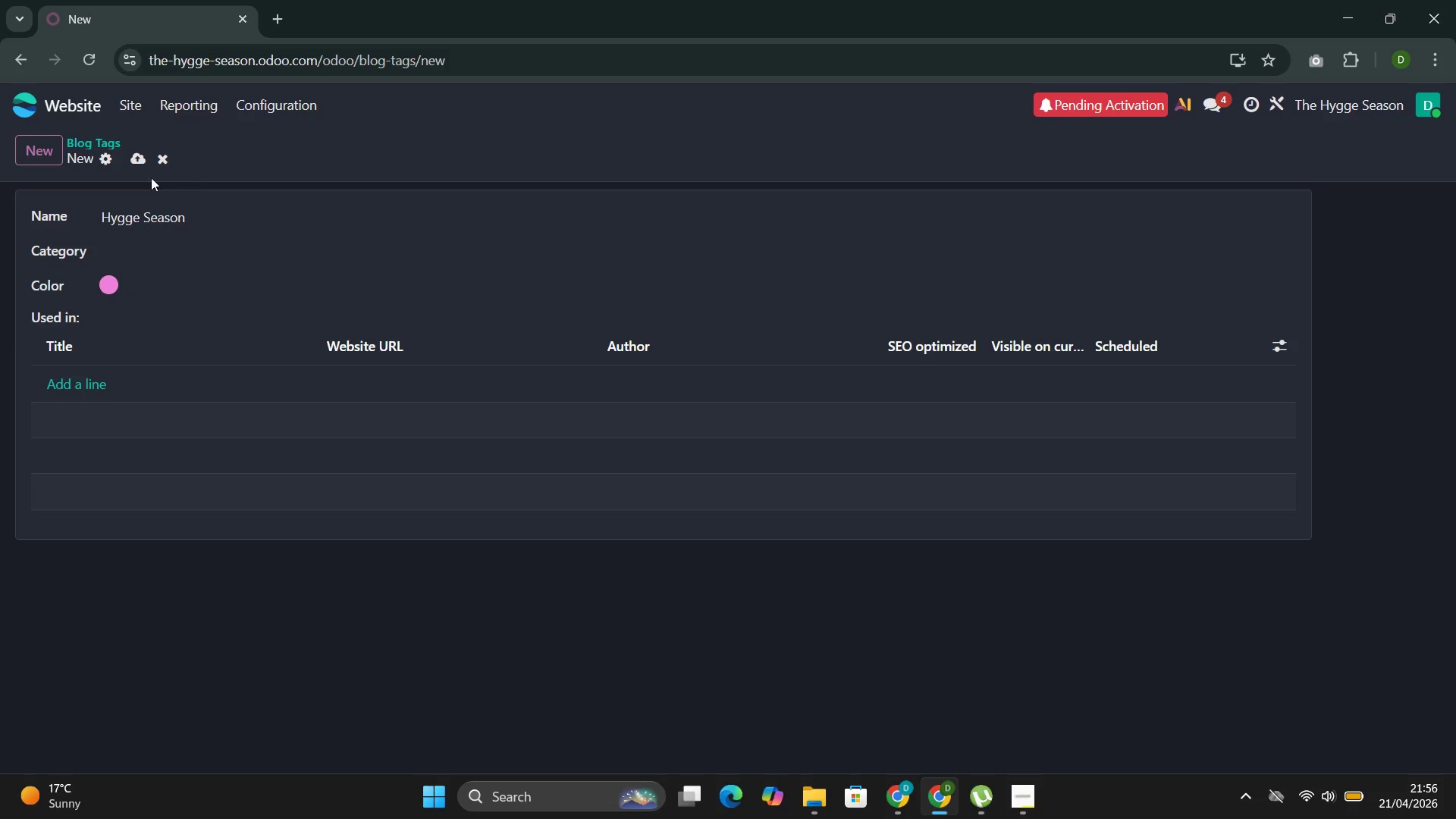 
left_click([134, 162])
 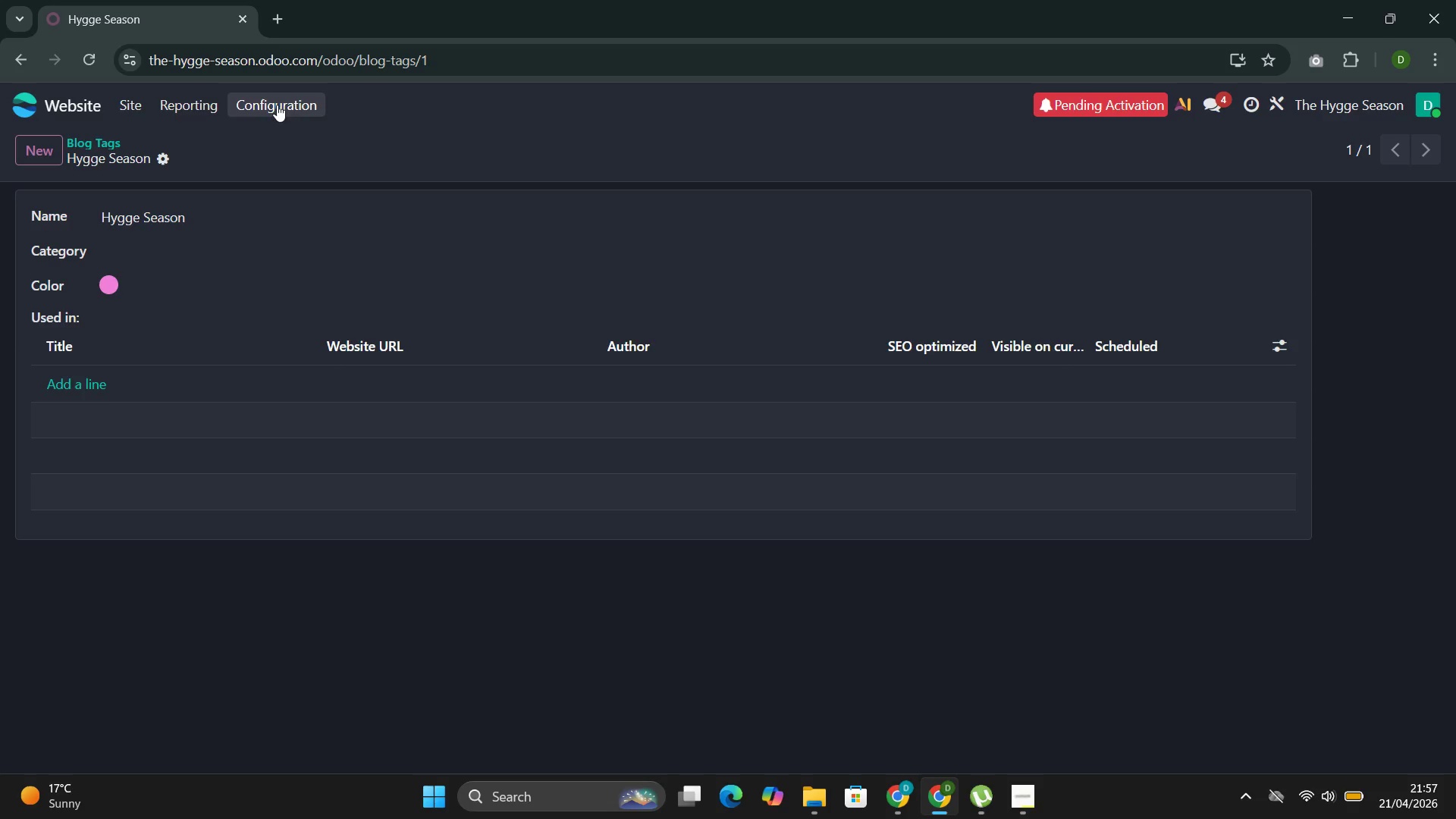 
wait(30.38)
 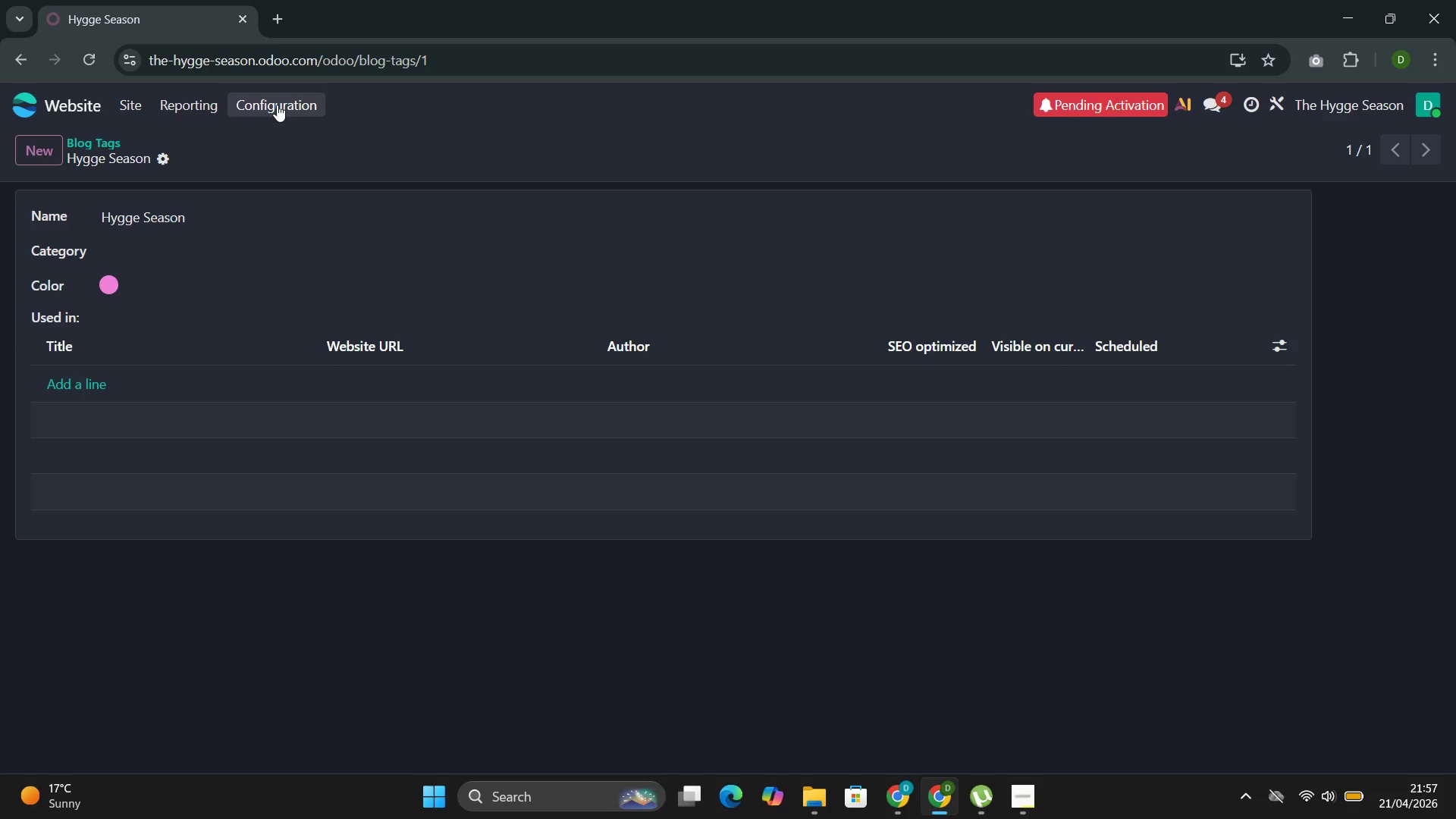 
left_click([141, 102])
 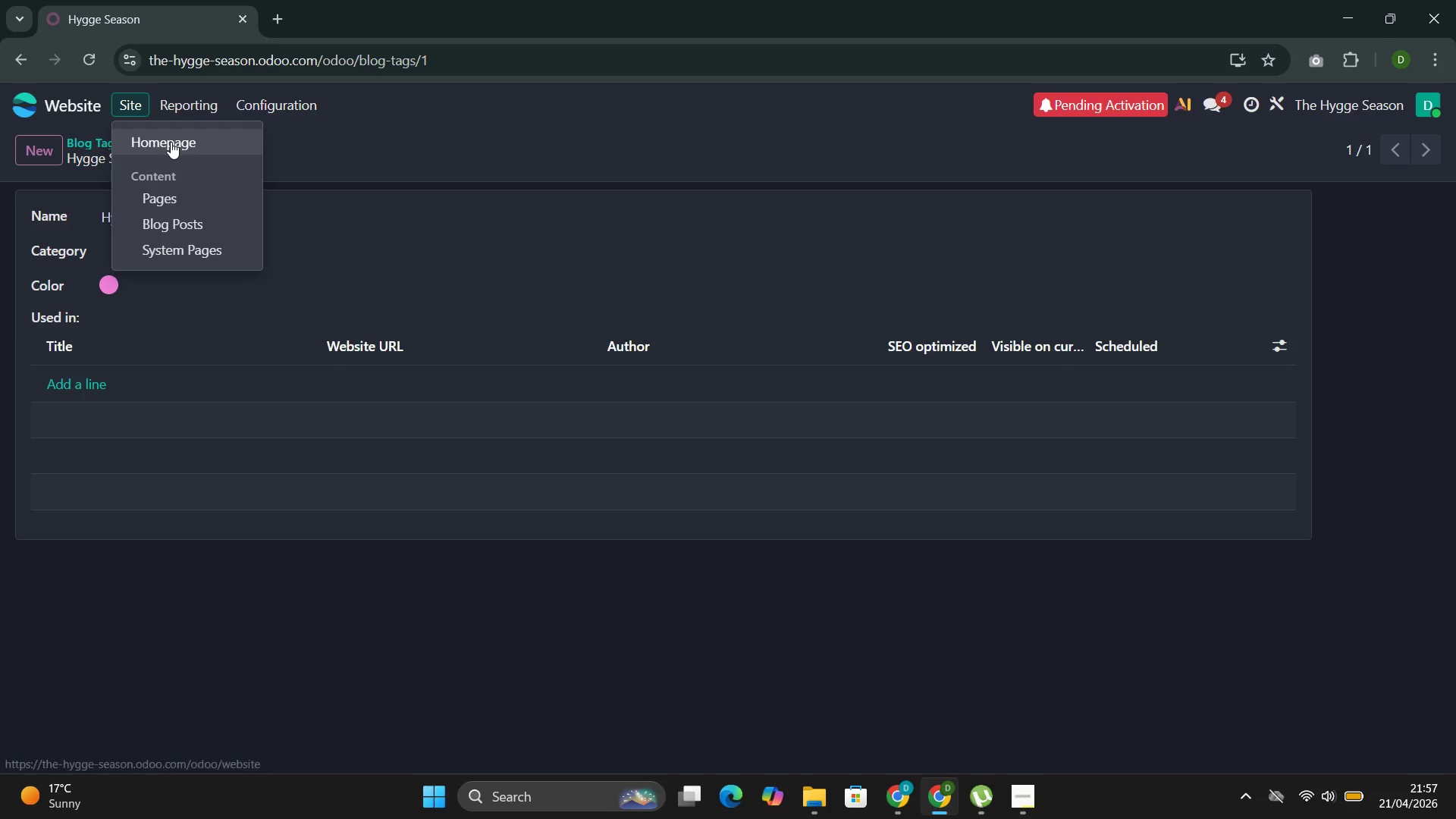 
left_click([171, 144])
 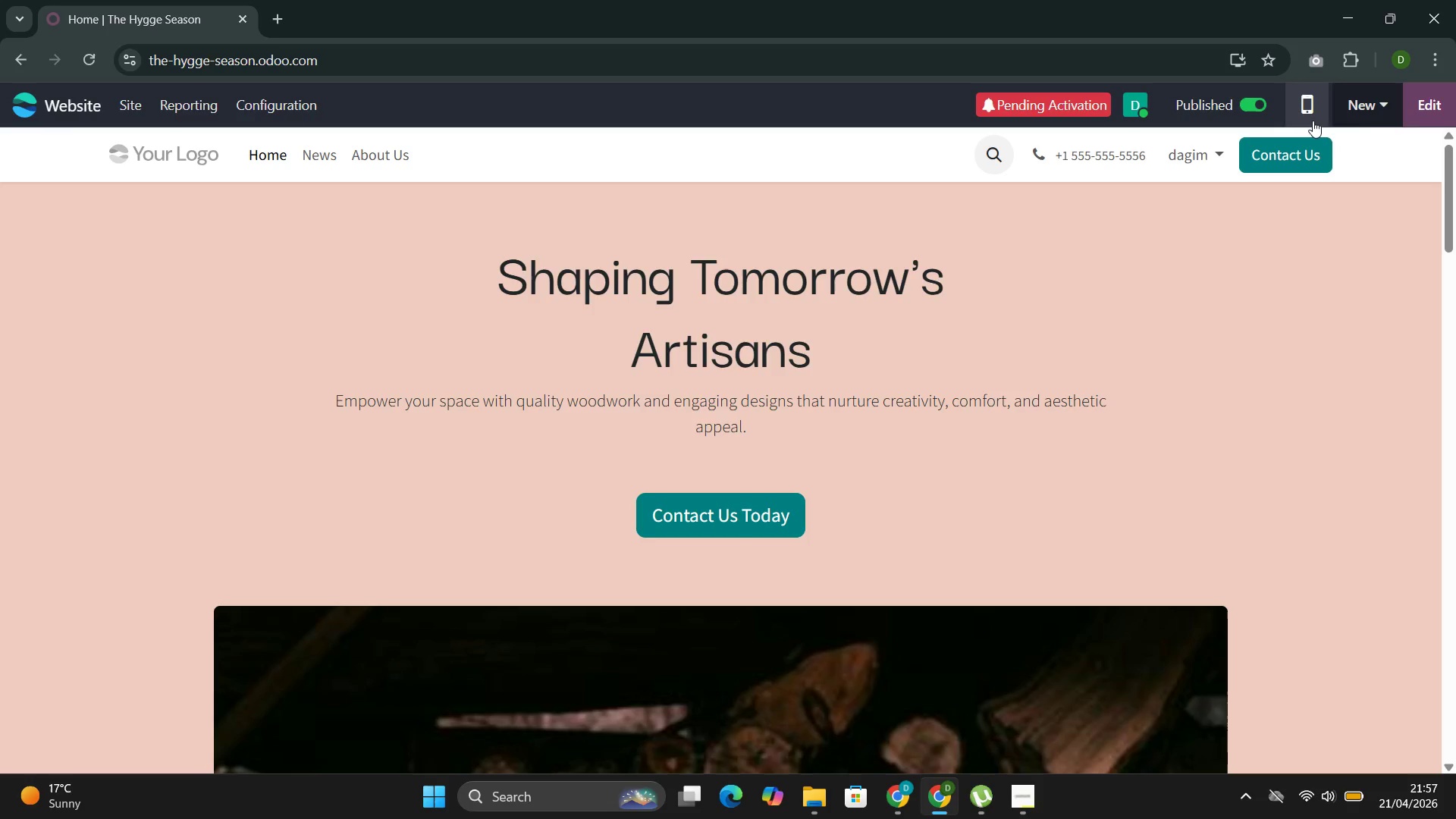 
left_click([1363, 104])
 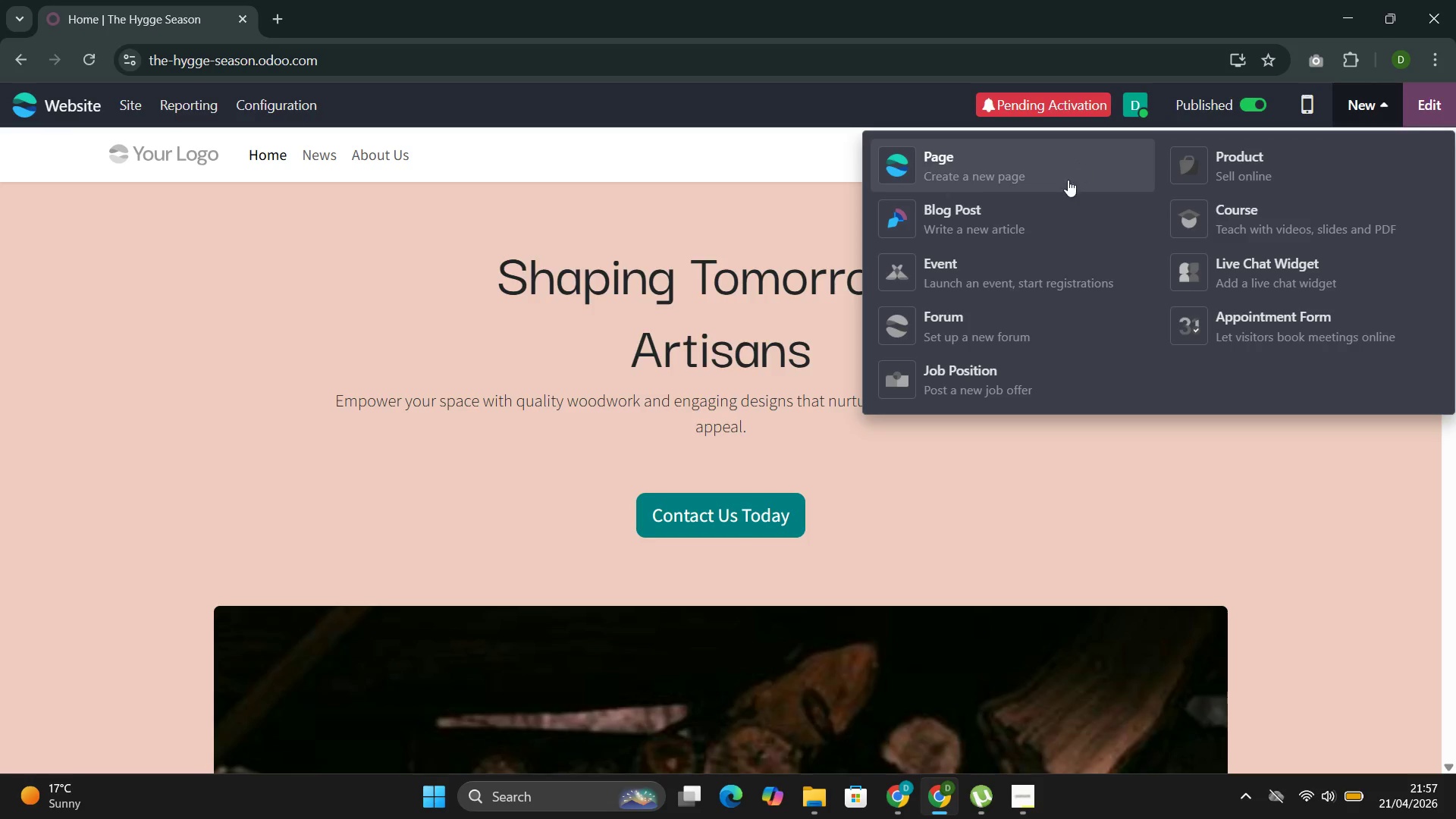 
left_click([1040, 218])
 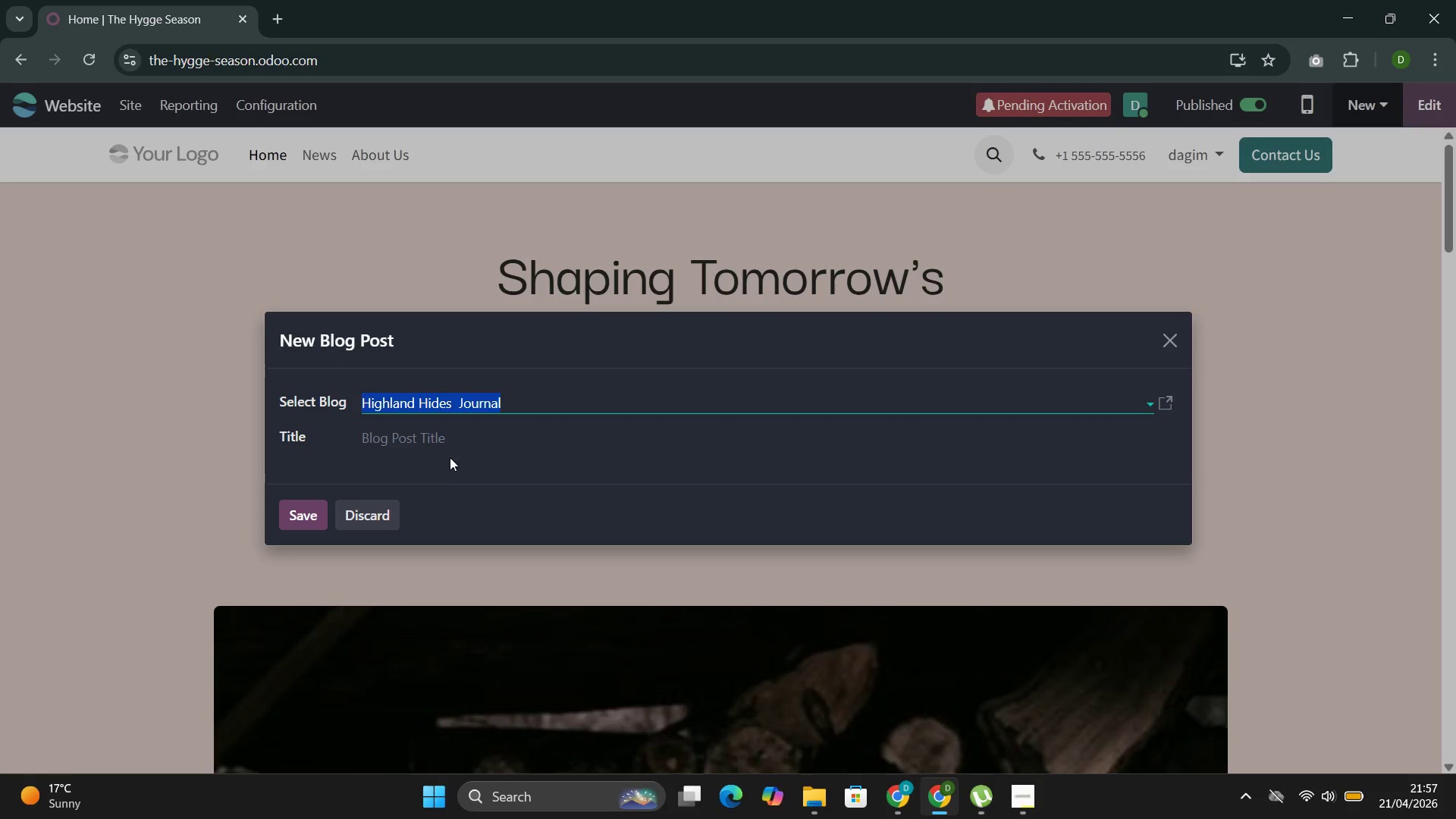 
left_click([466, 441])
 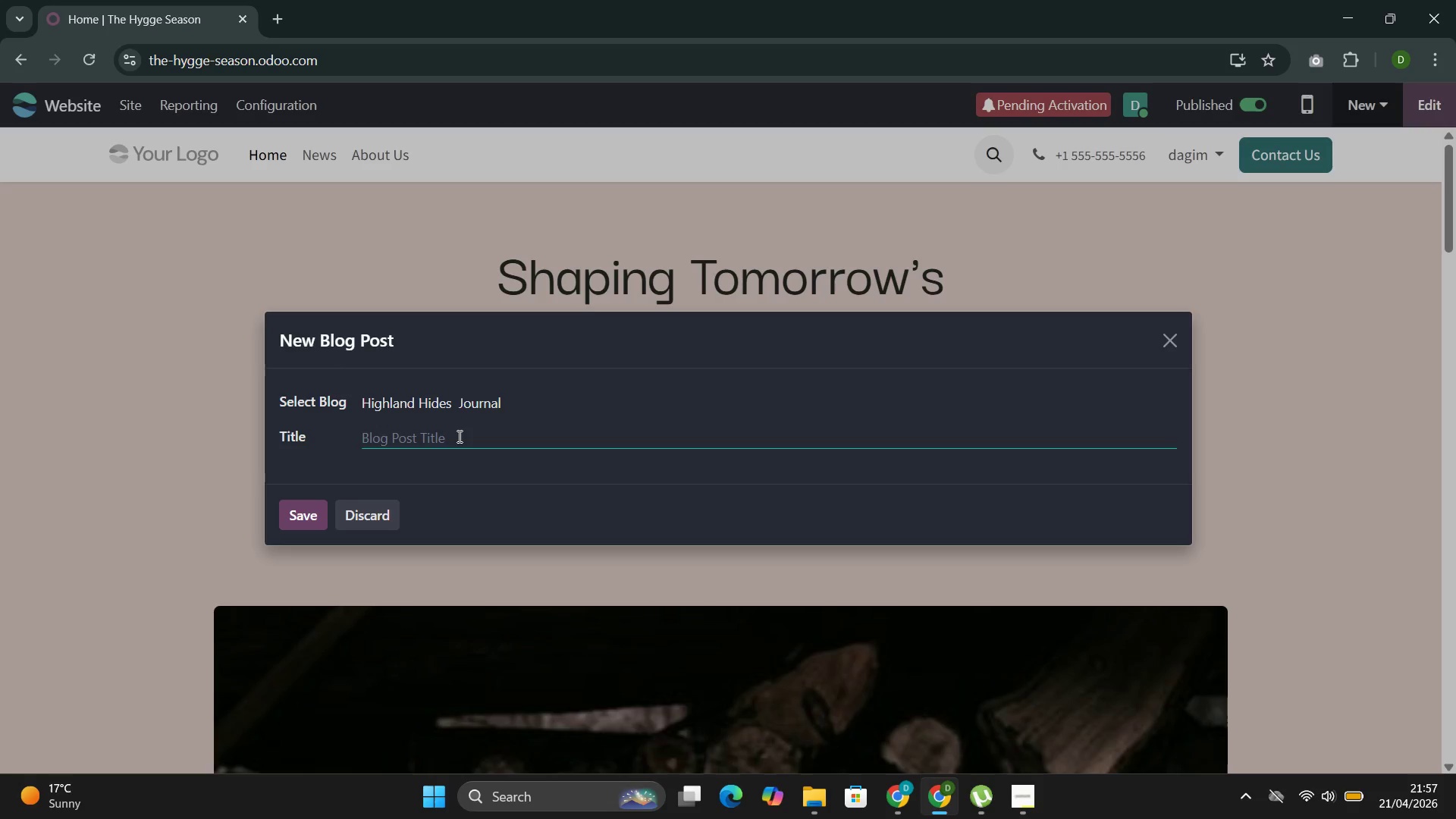 
type(The Art of the Cabin Sauna)
 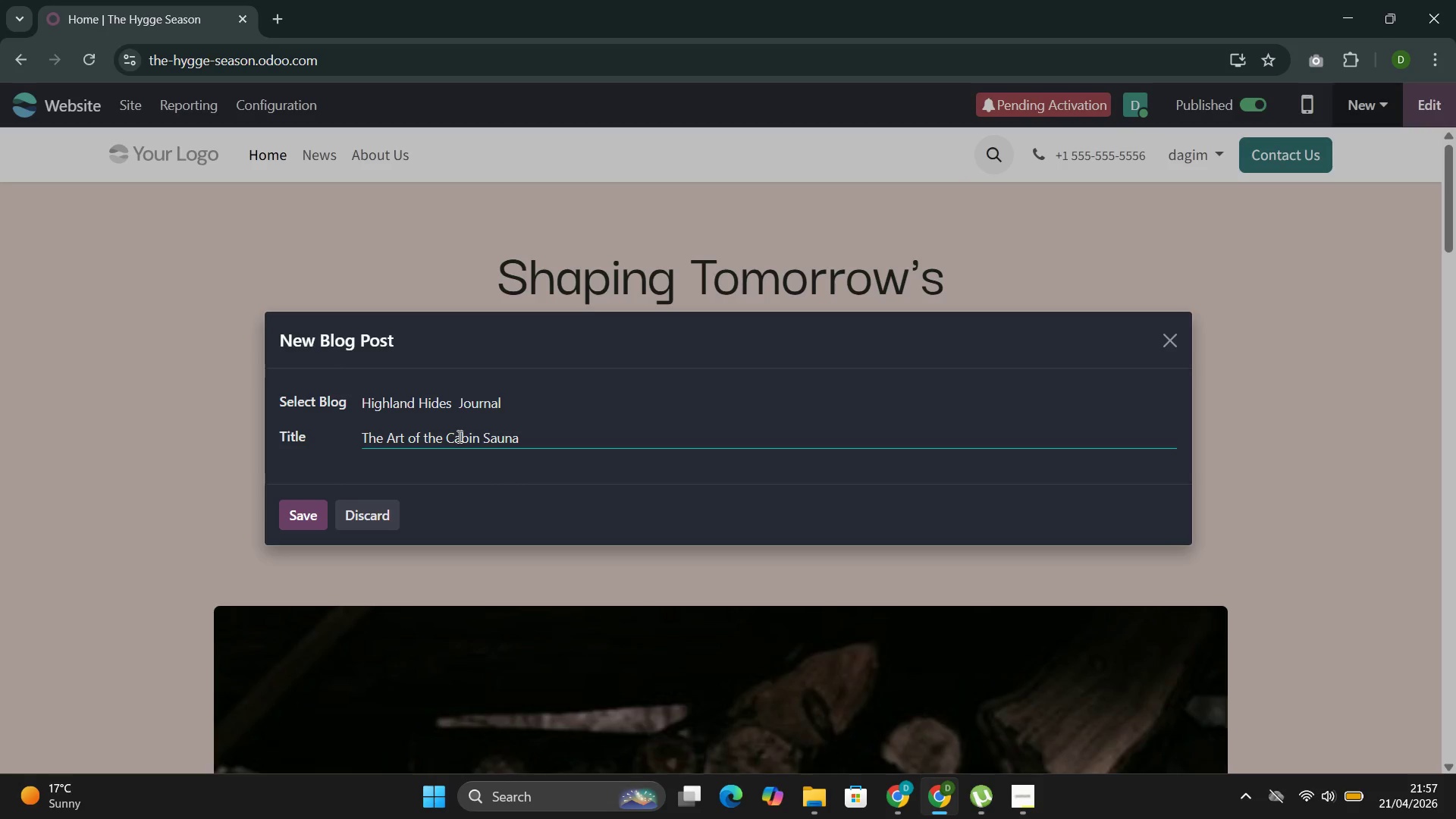 
left_click([295, 525])
 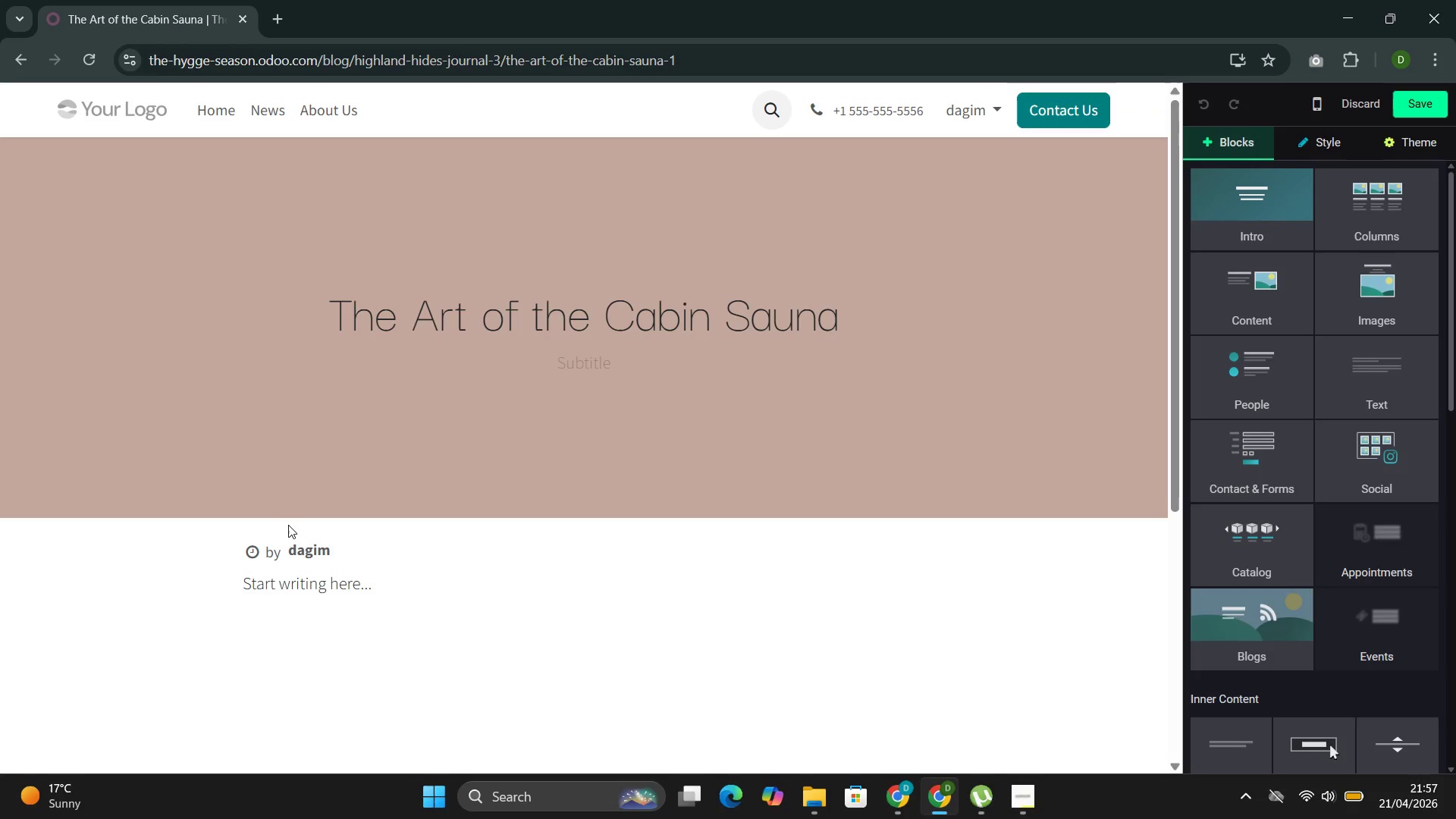 
wait(6.22)
 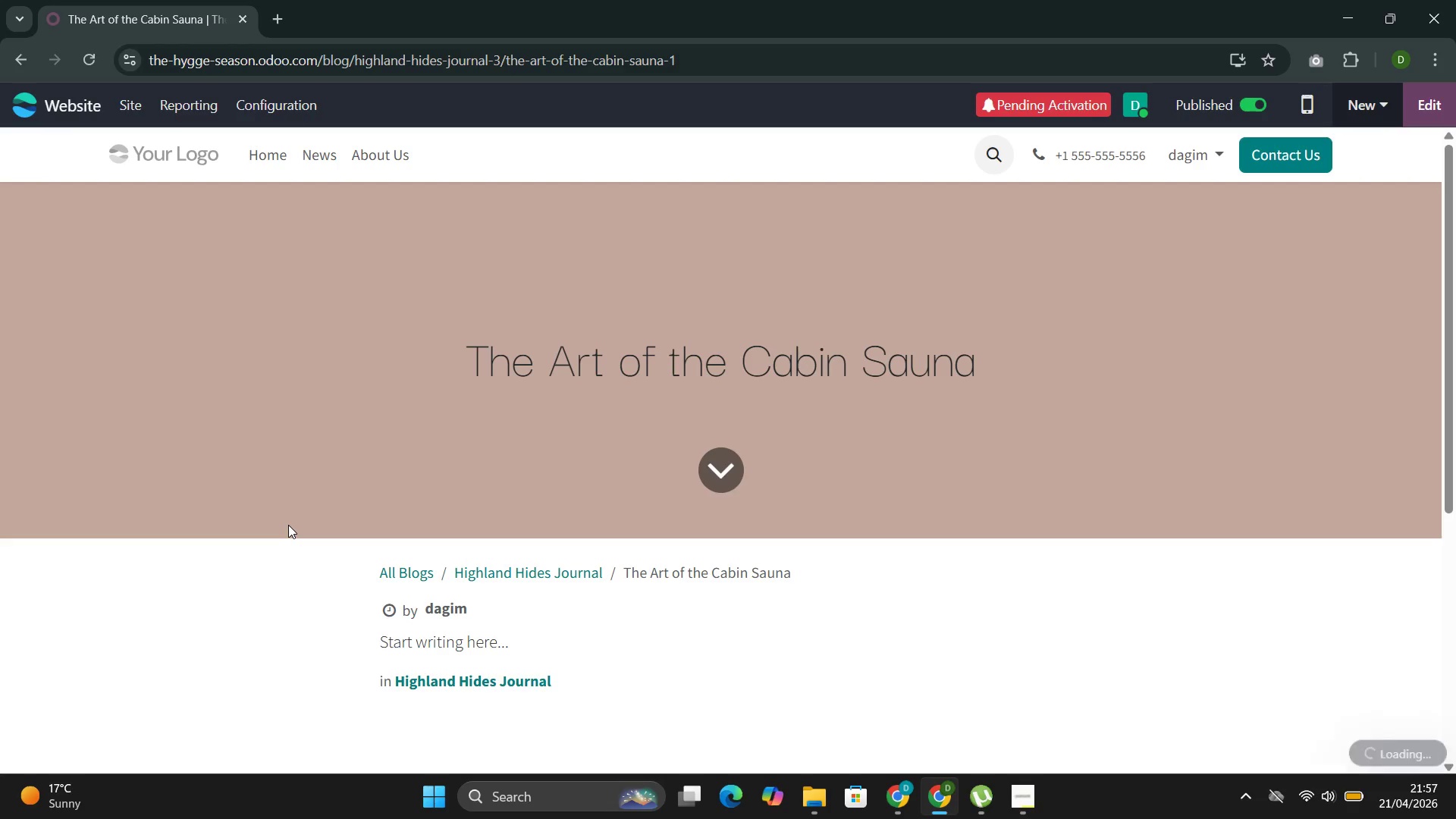 
left_click([1228, 218])
 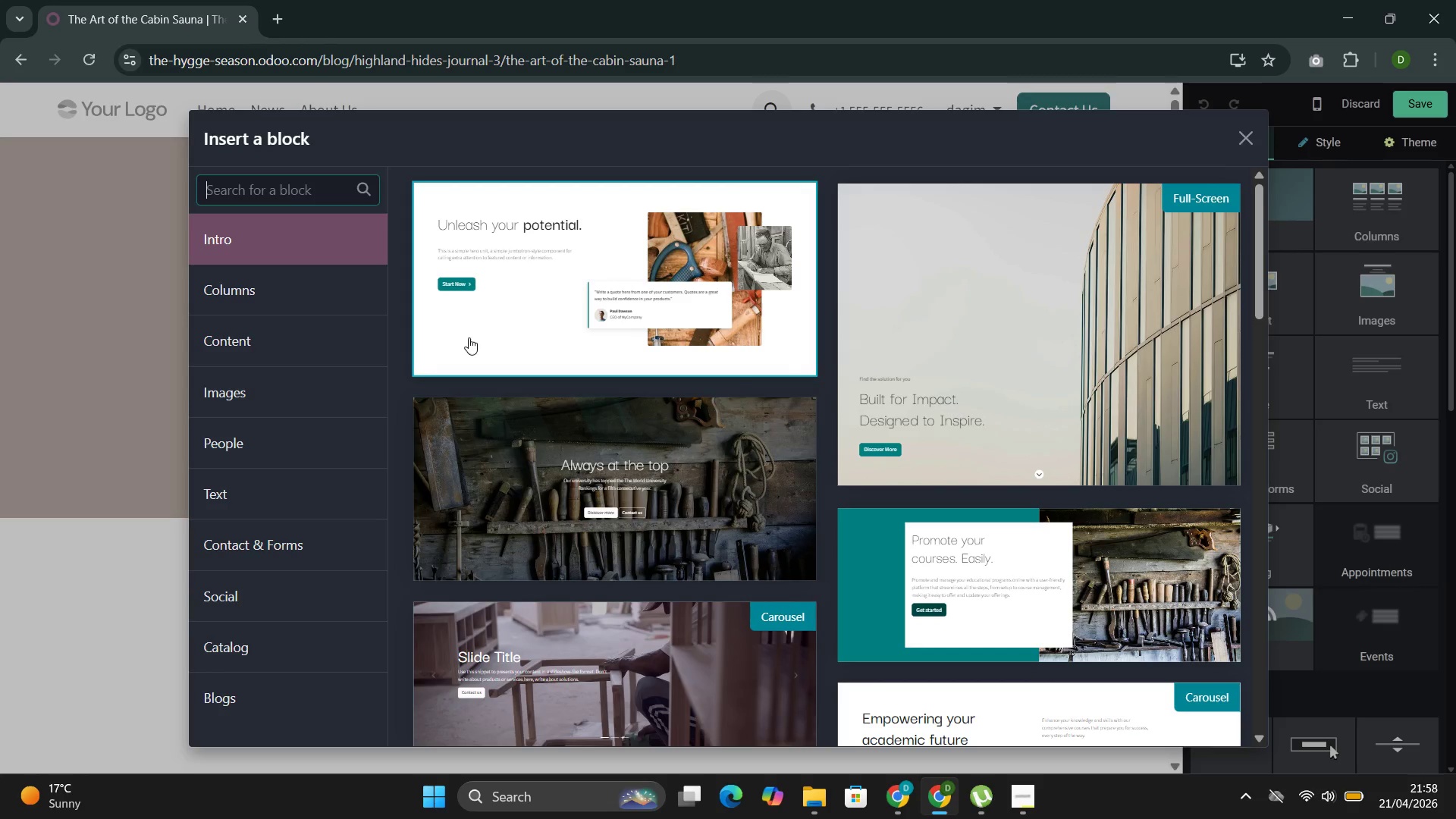 
left_click([469, 529])
 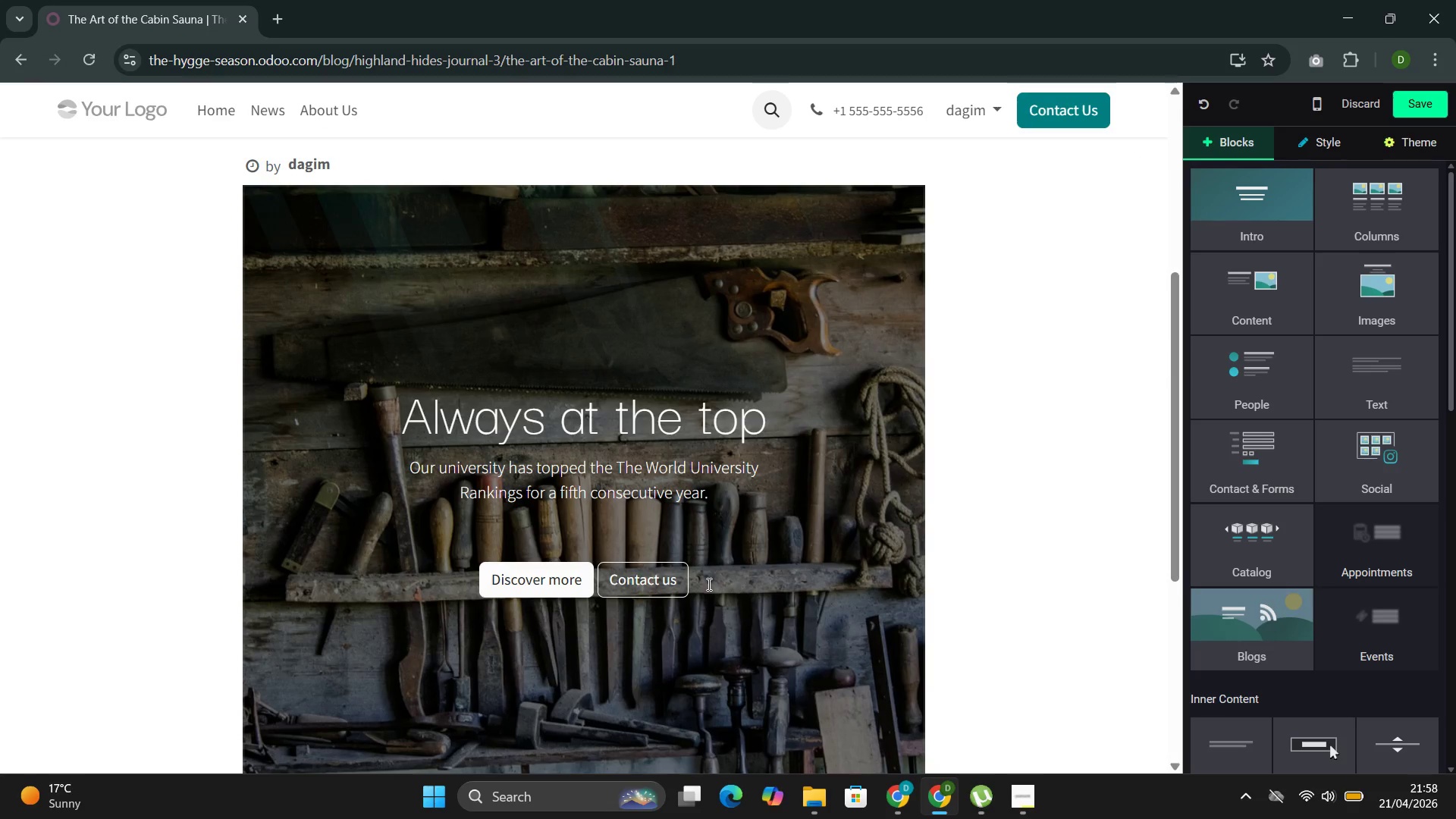 
left_click([661, 592])
 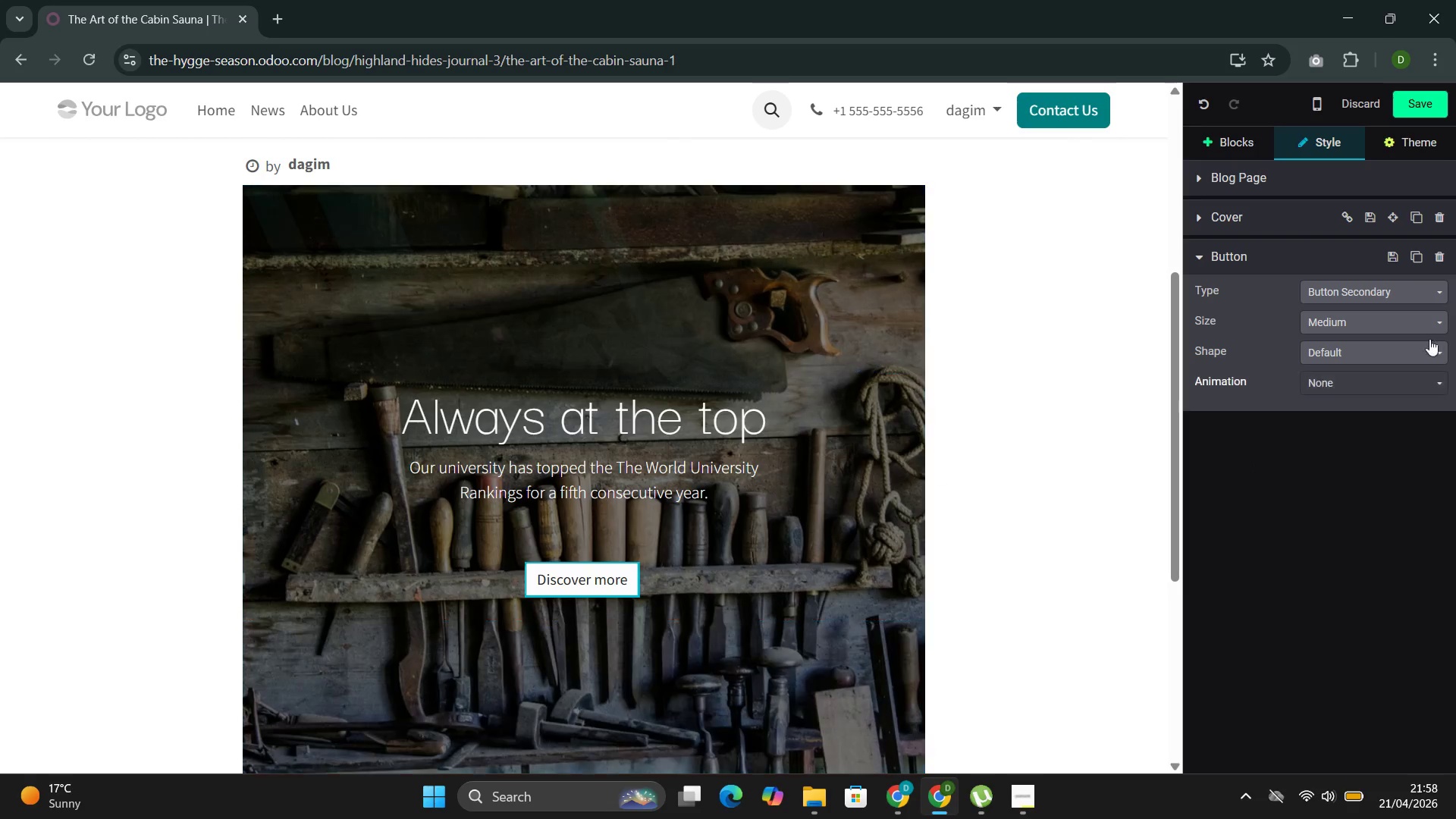 
left_click([1442, 256])
 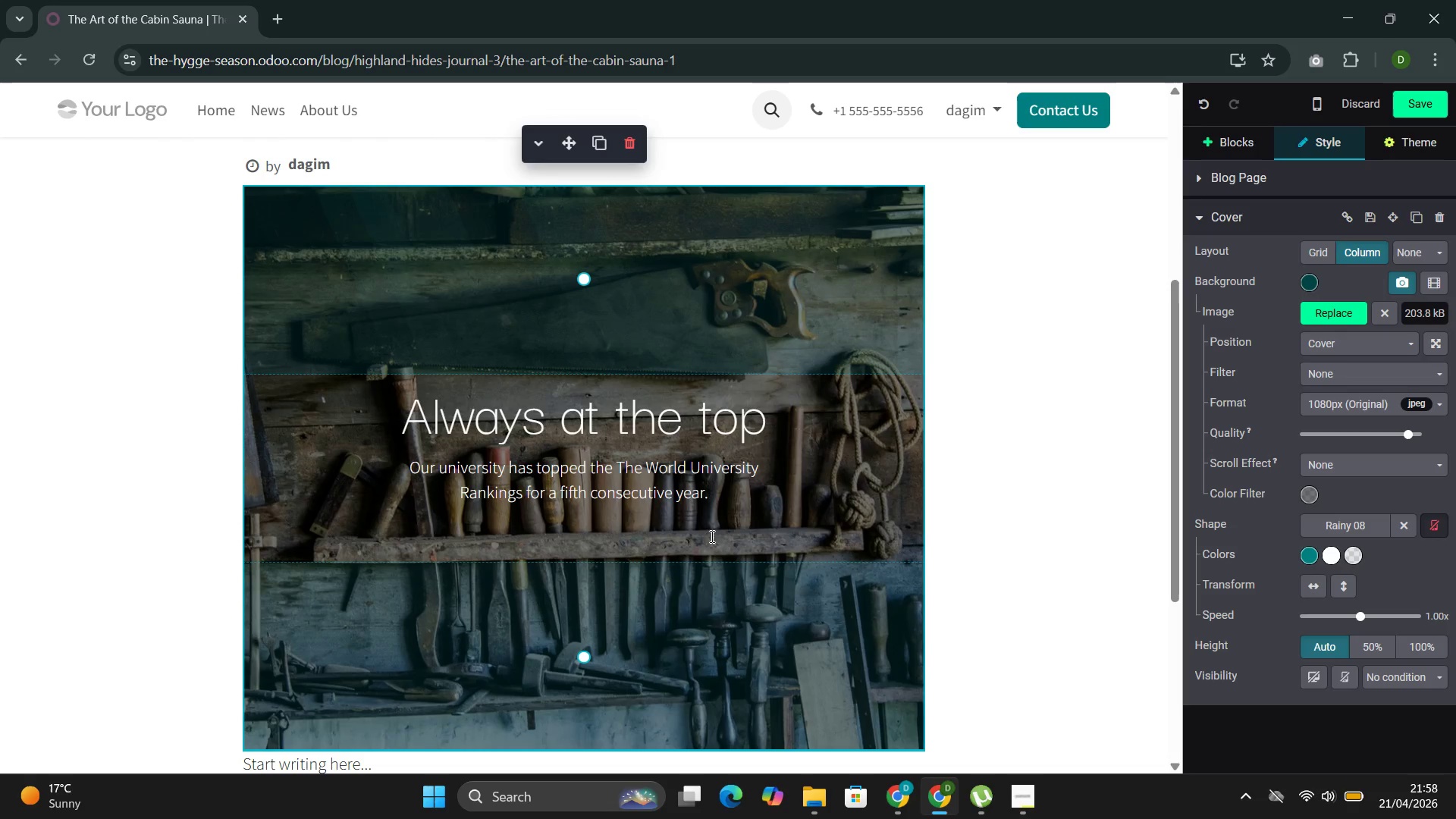 
left_click_drag(start_coordinate=[790, 415], to_coordinate=[220, 384])
 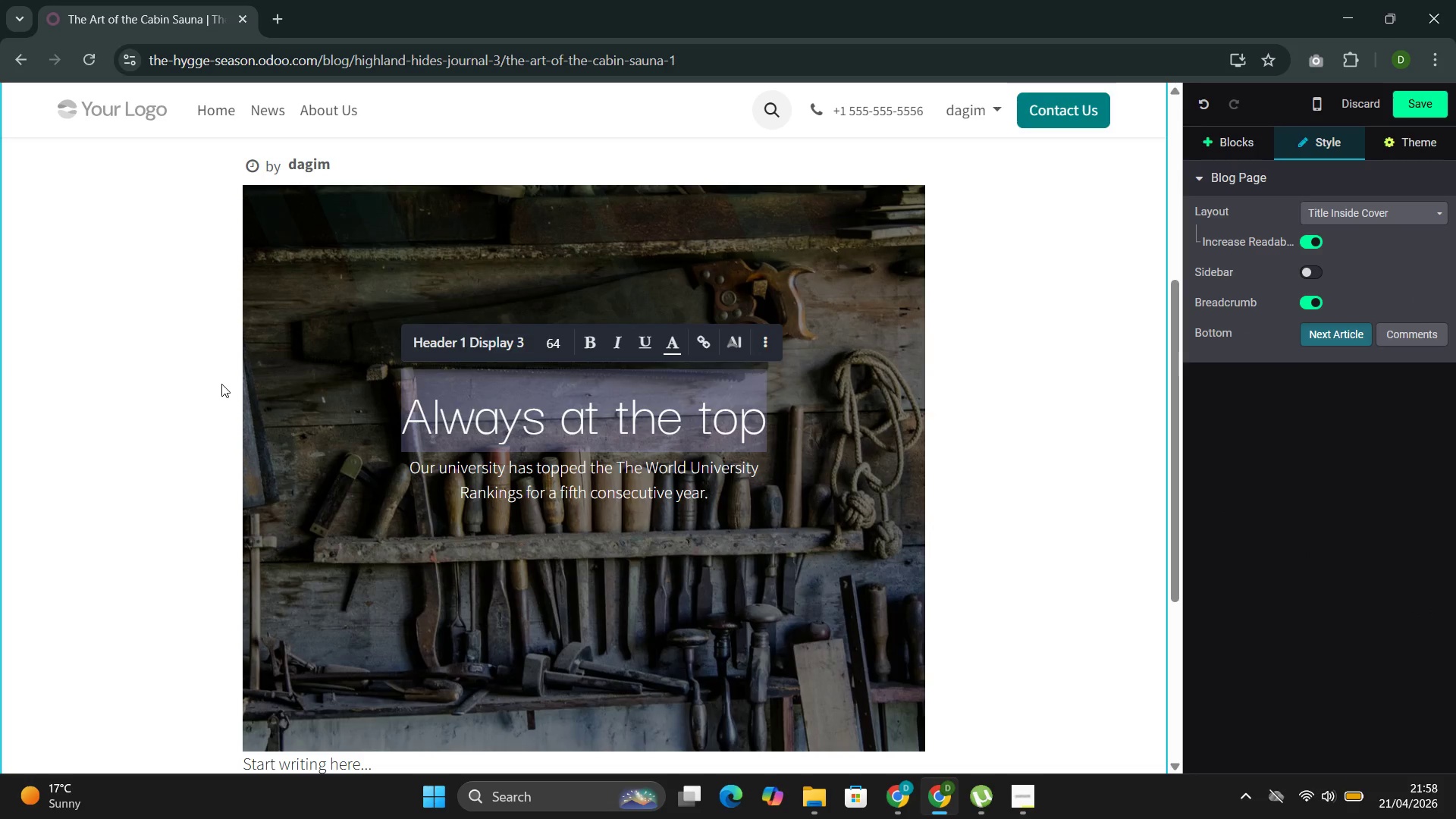 
key(Backspace)
 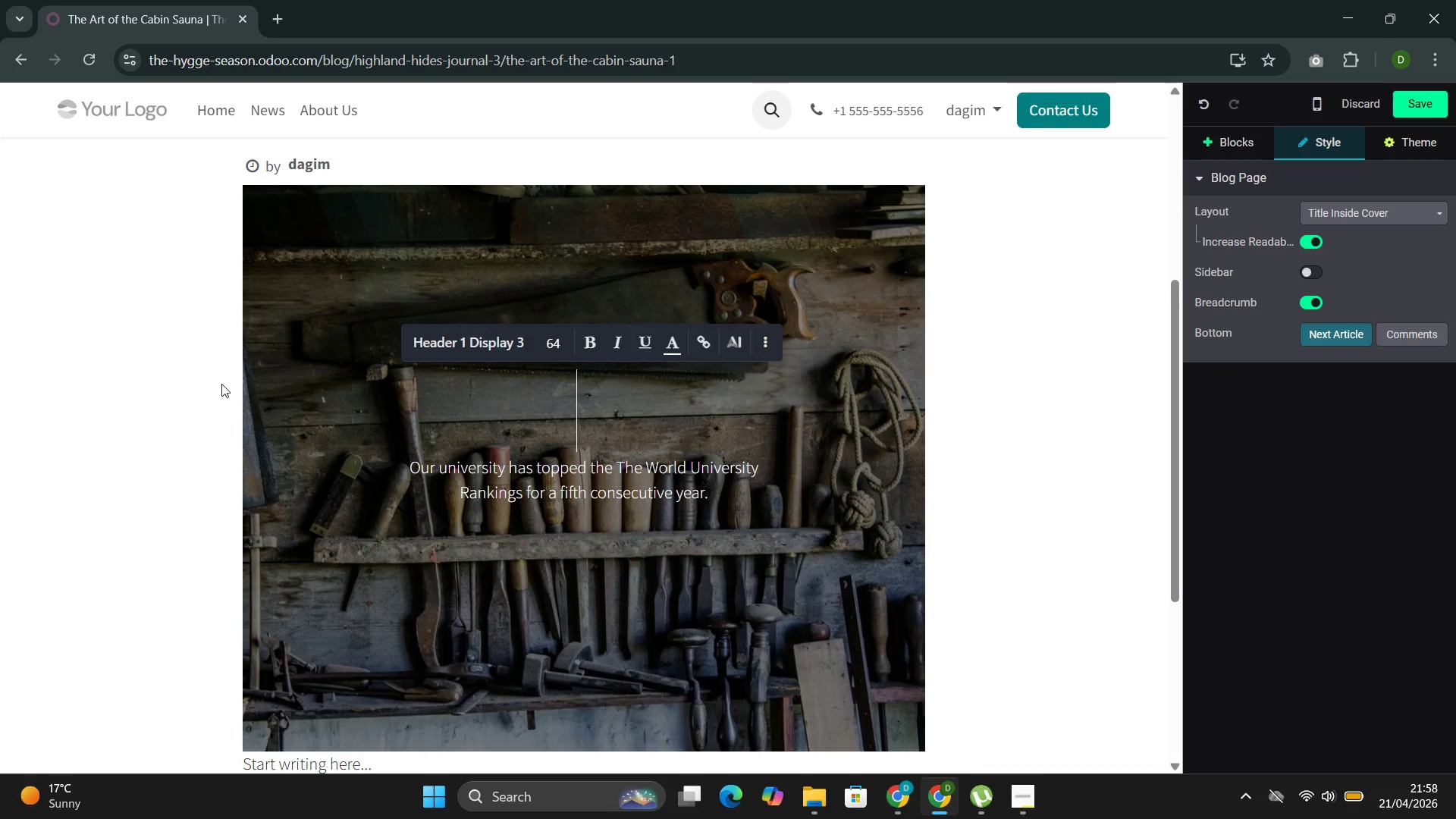 
key(Backspace)
 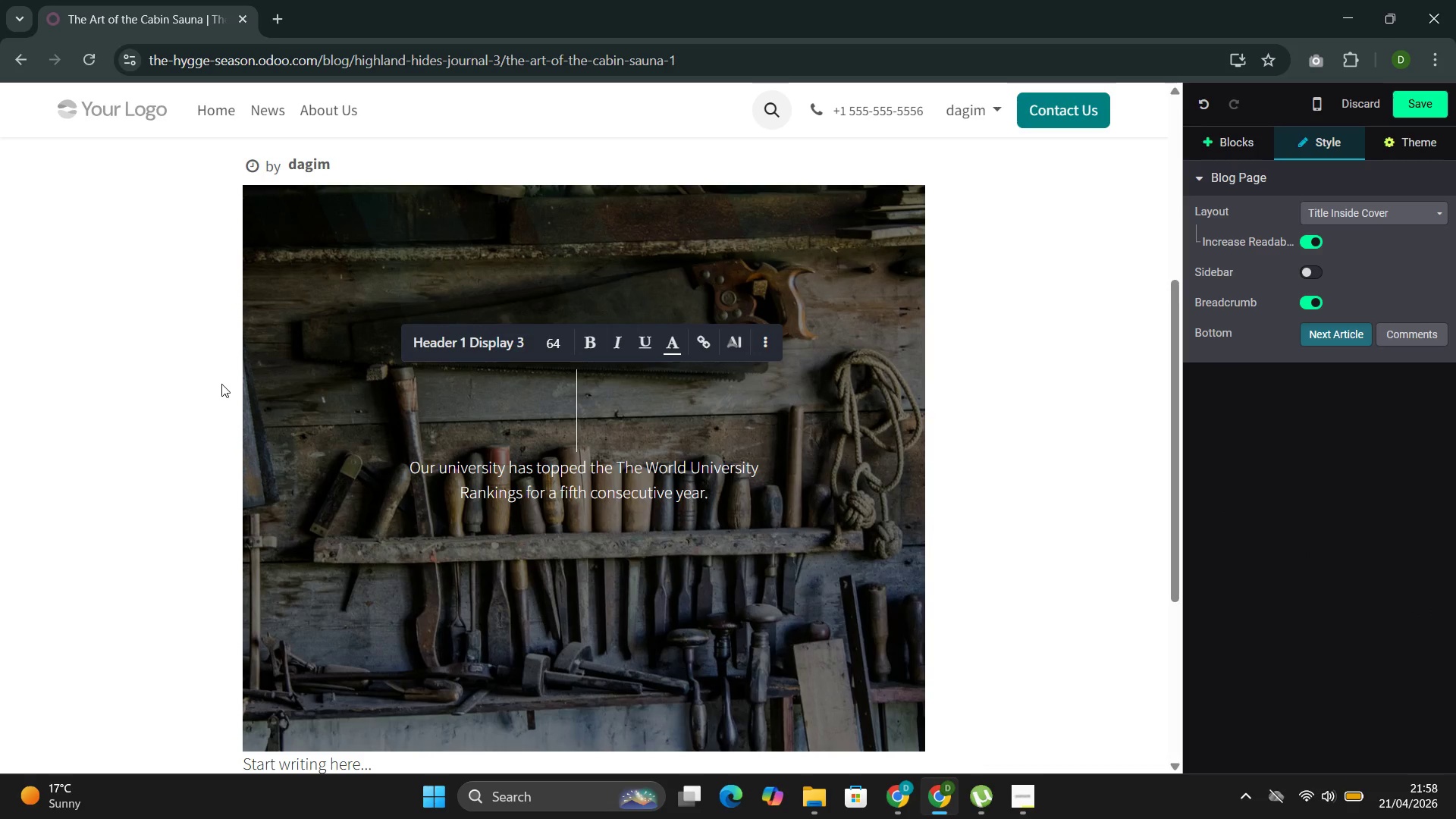 
key(Backspace)
 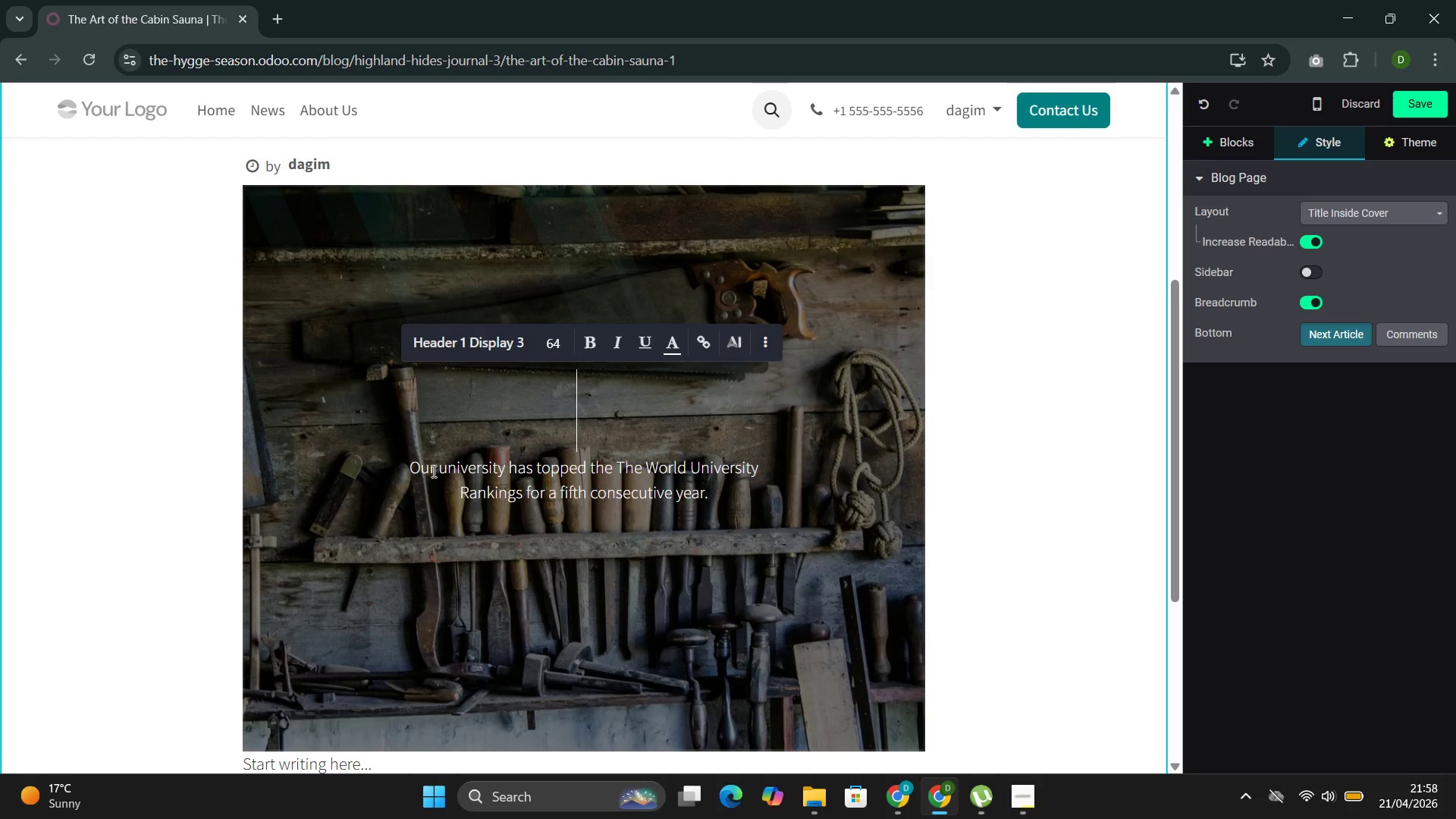 
left_click([413, 472])
 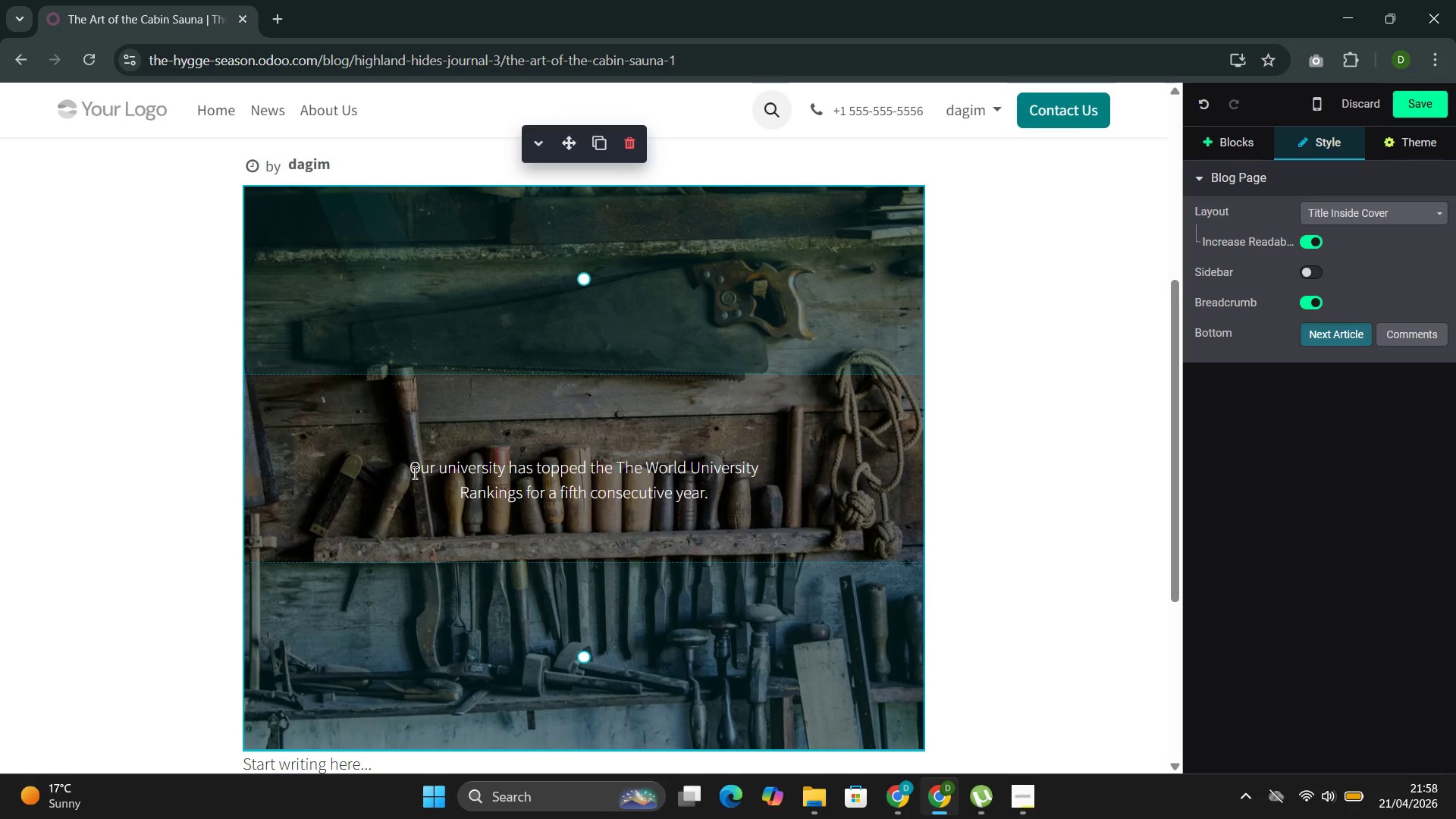 
key(Backspace)
 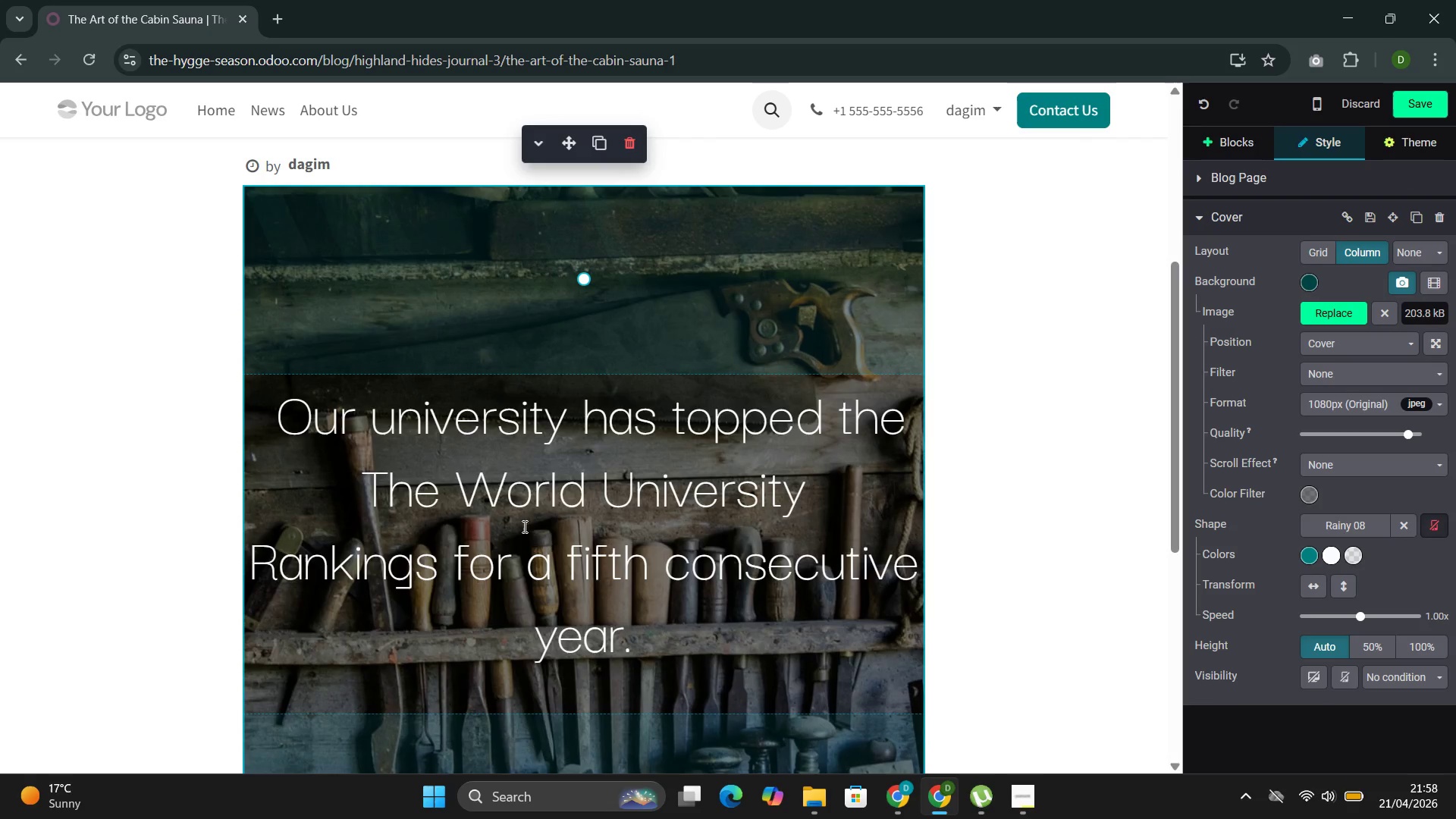 
left_click_drag(start_coordinate=[661, 639], to_coordinate=[273, 415])
 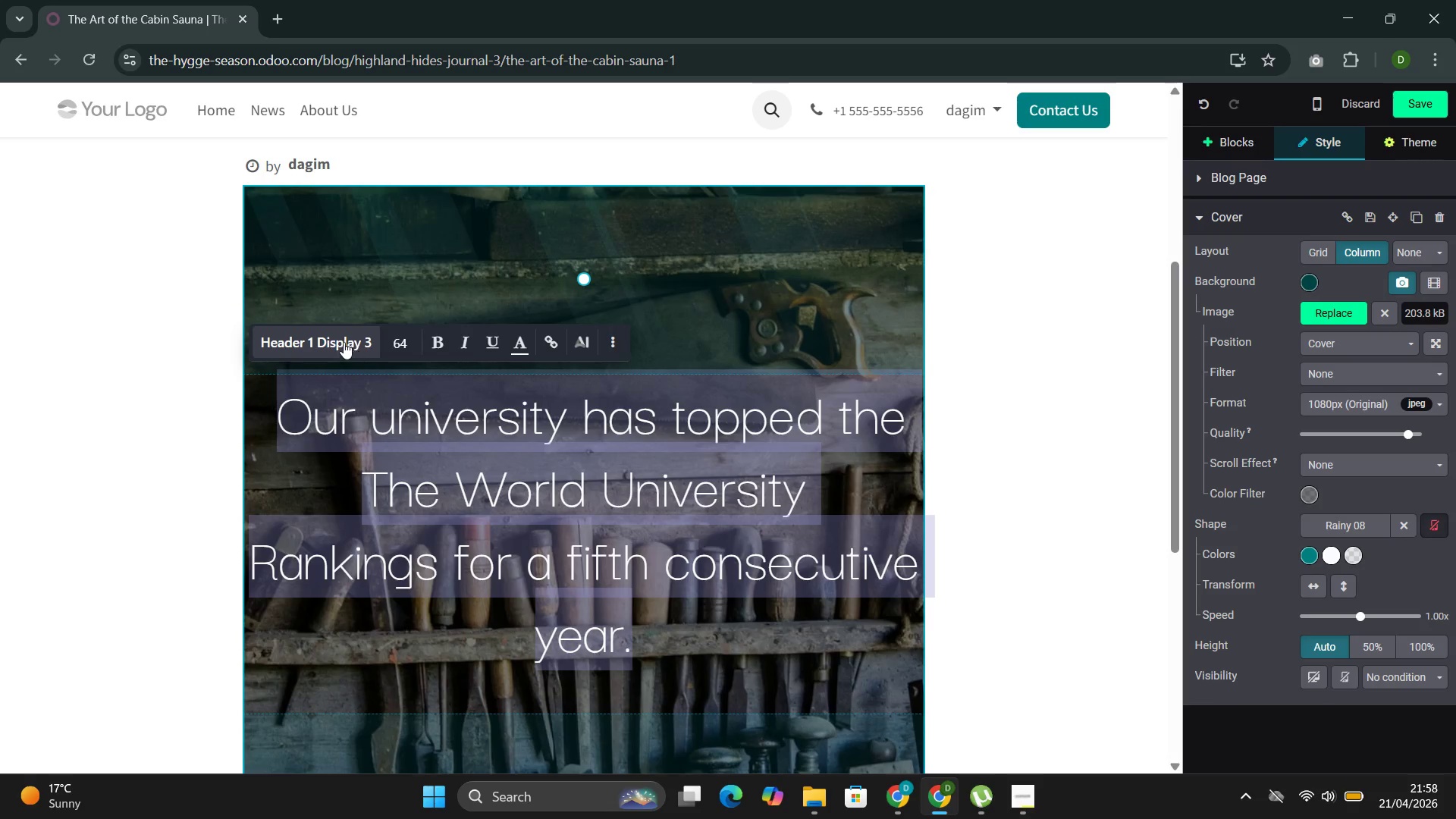 
left_click([331, 340])
 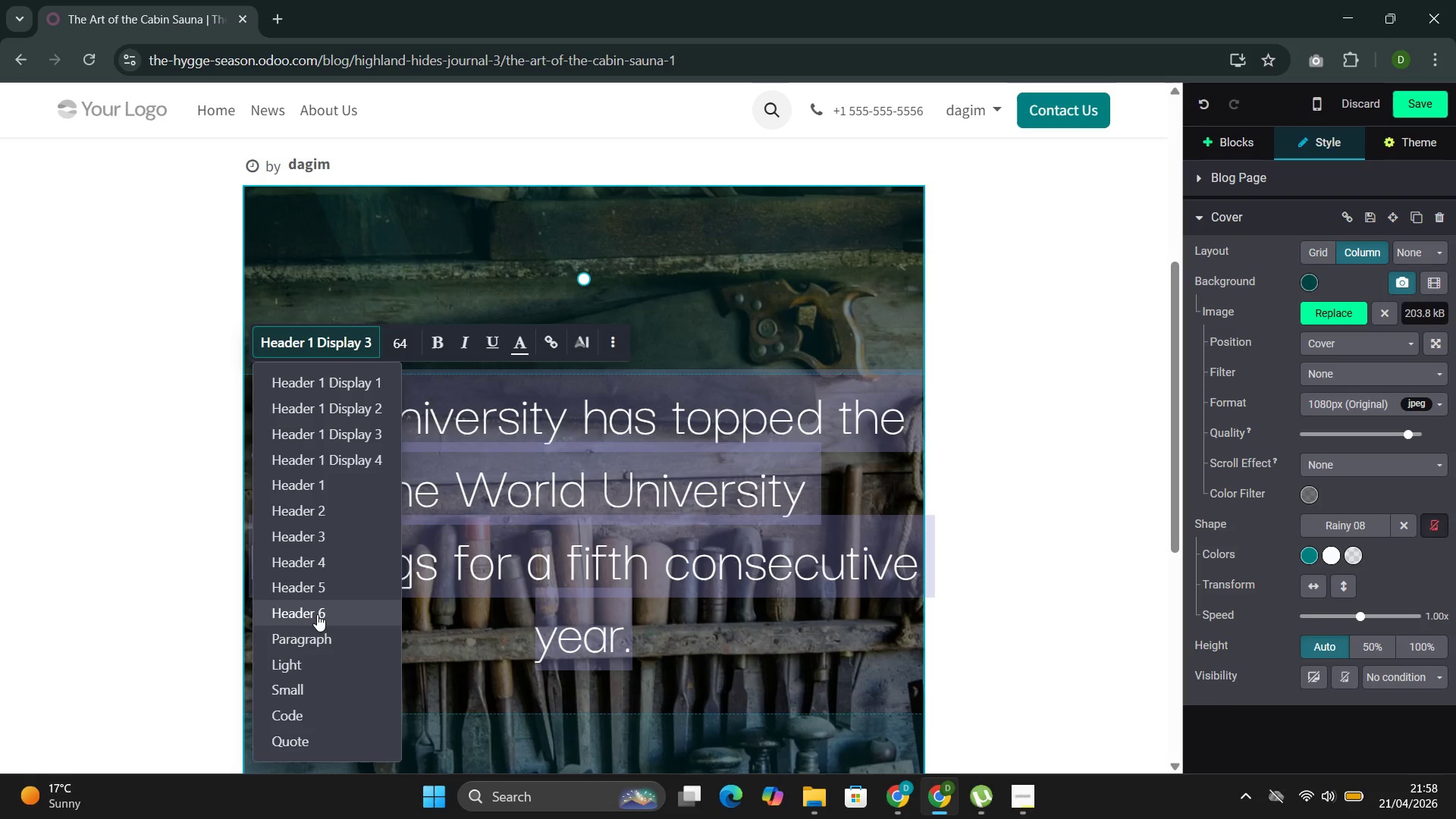 
left_click([317, 637])
 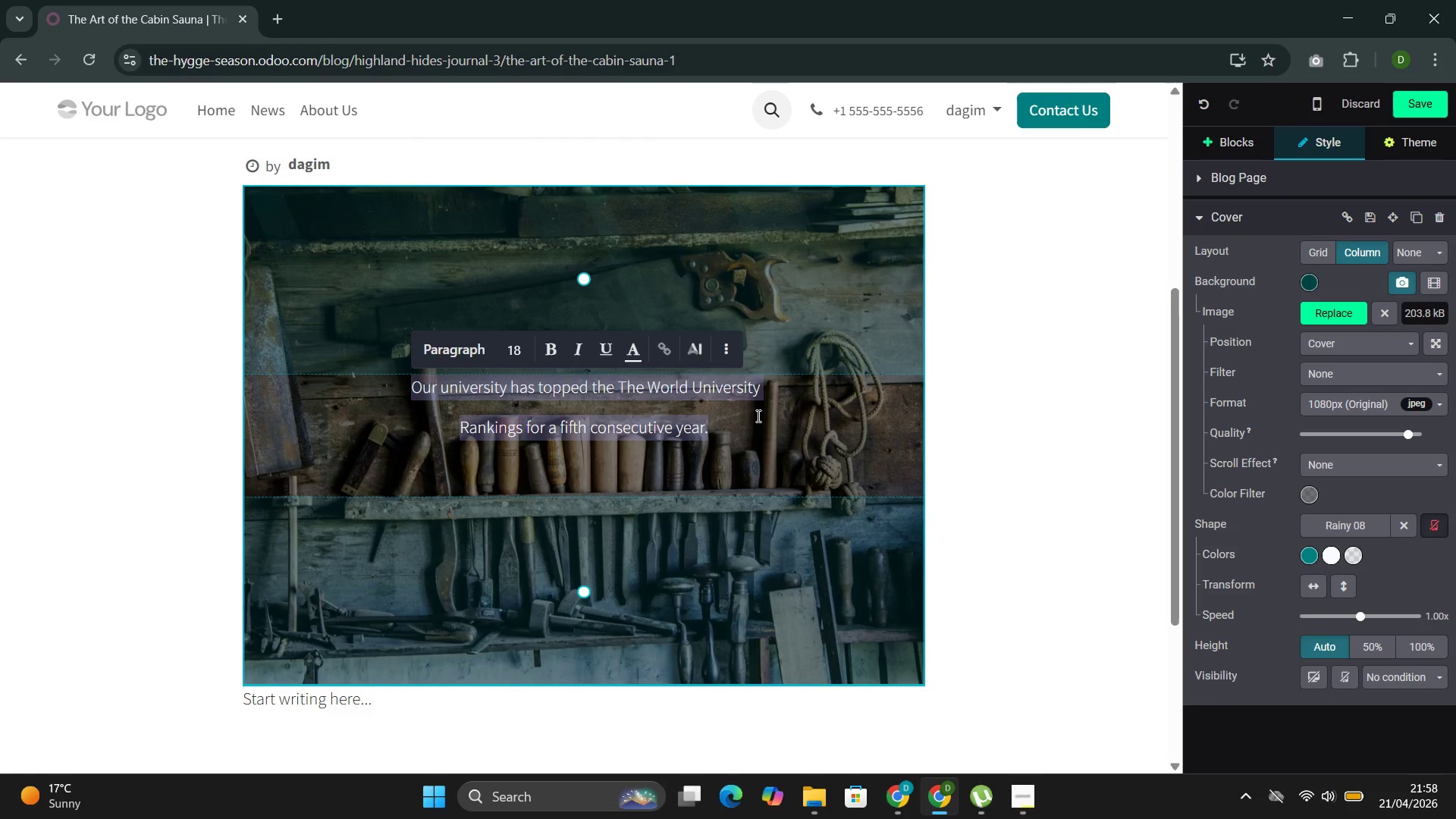 
left_click([729, 435])
 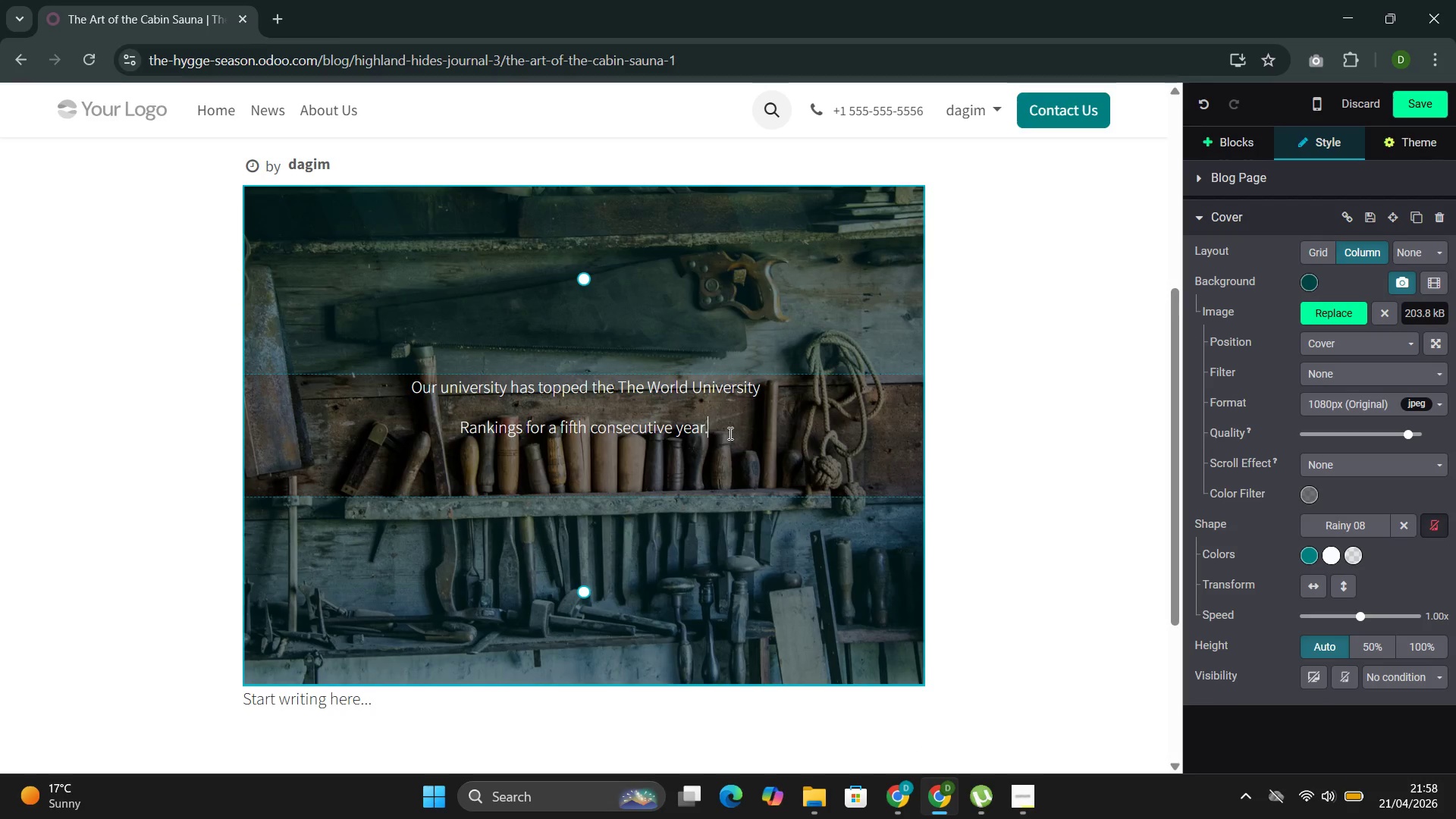 
left_click_drag(start_coordinate=[714, 432], to_coordinate=[426, 425])
 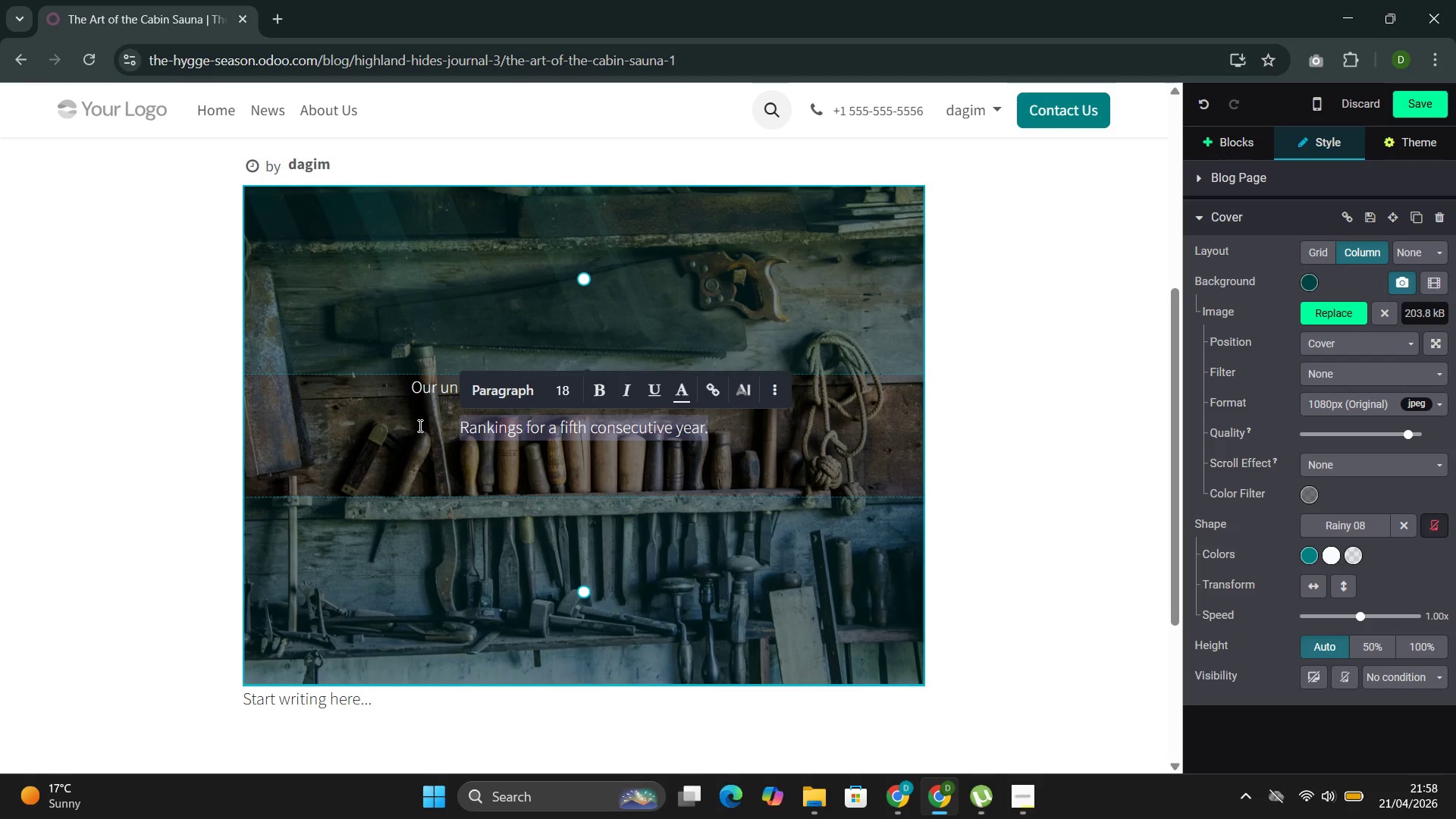 
key(Backspace)
 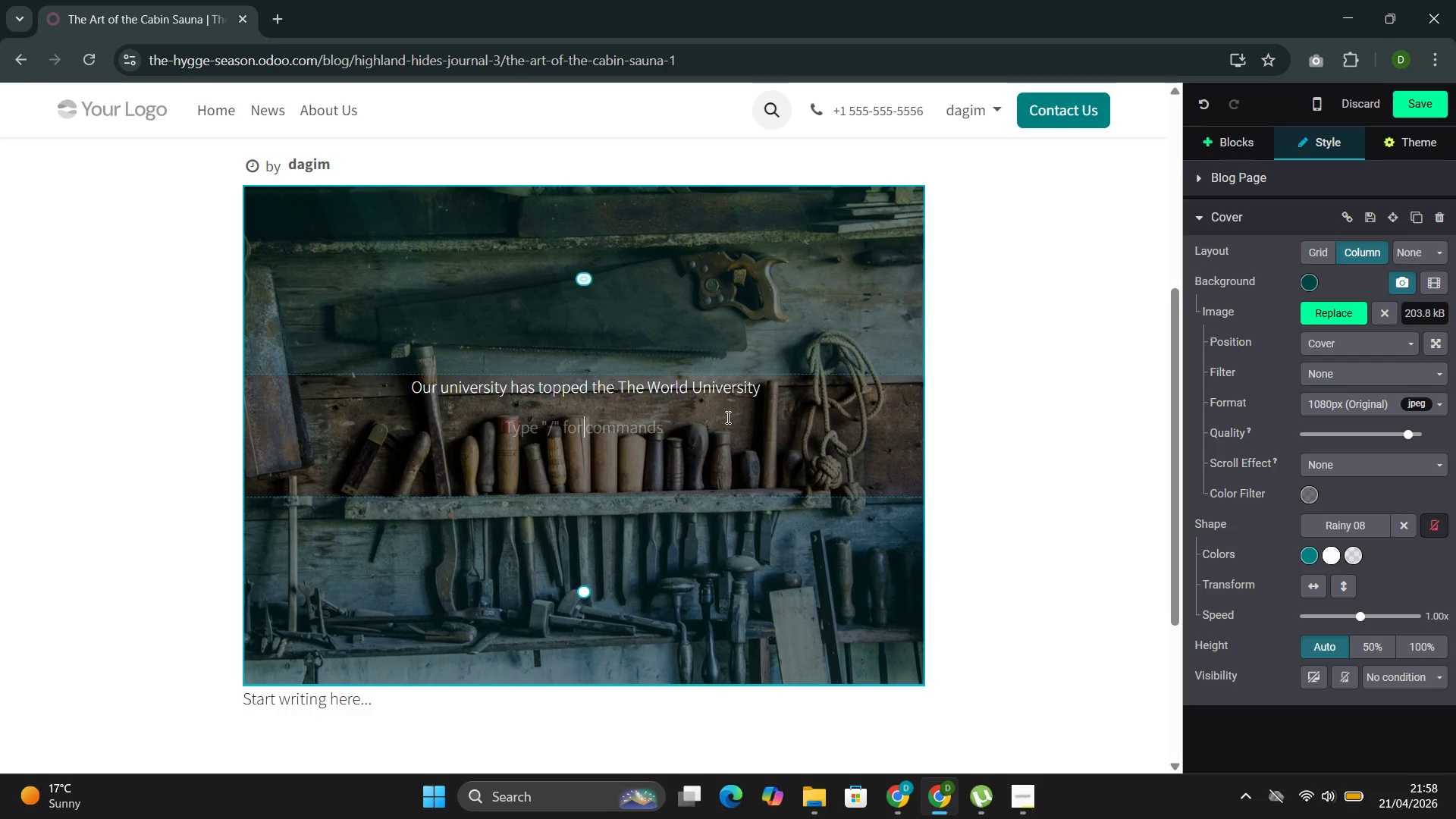 
left_click_drag(start_coordinate=[798, 392], to_coordinate=[343, 392])
 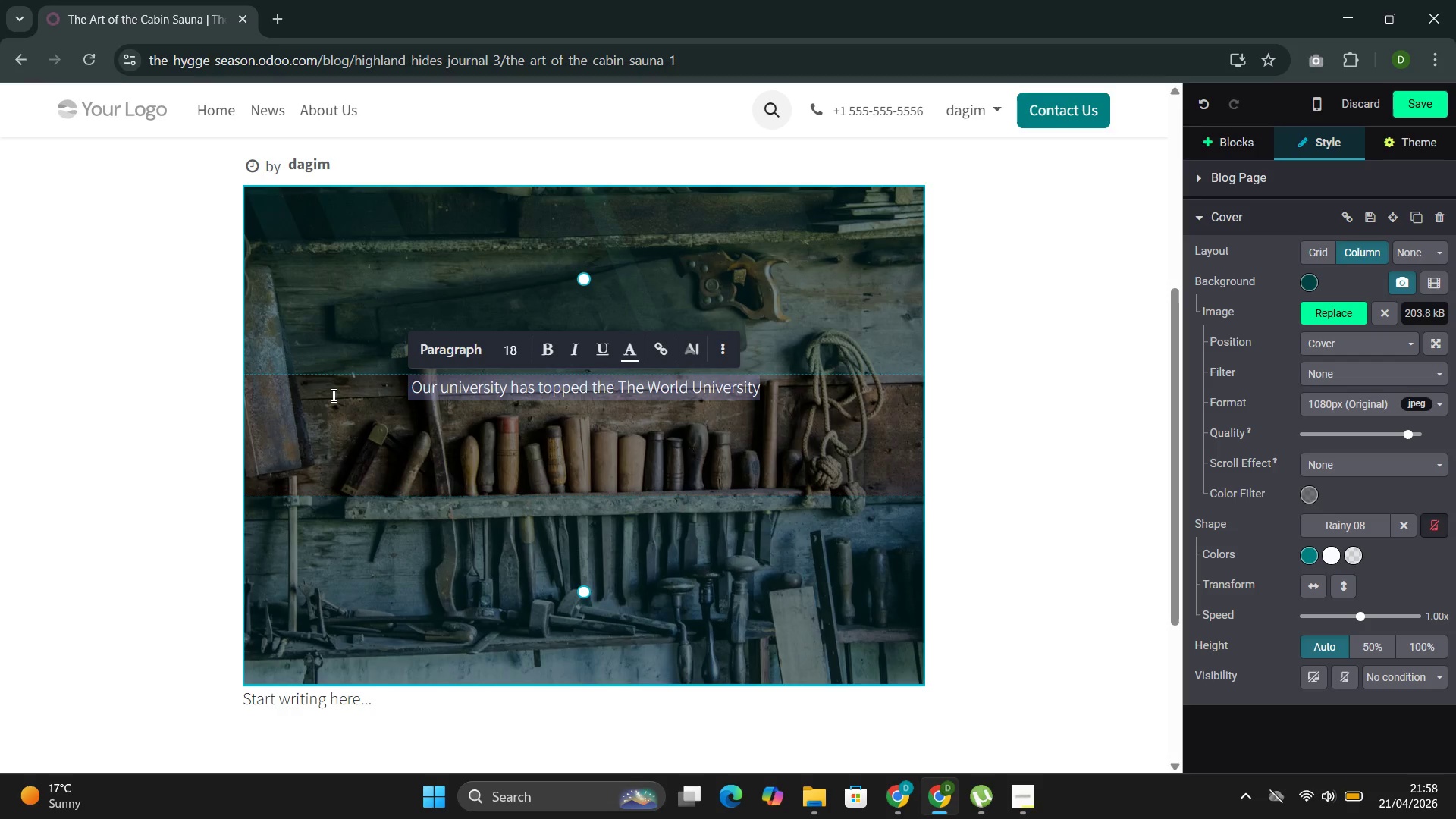 
wait(11.23)
 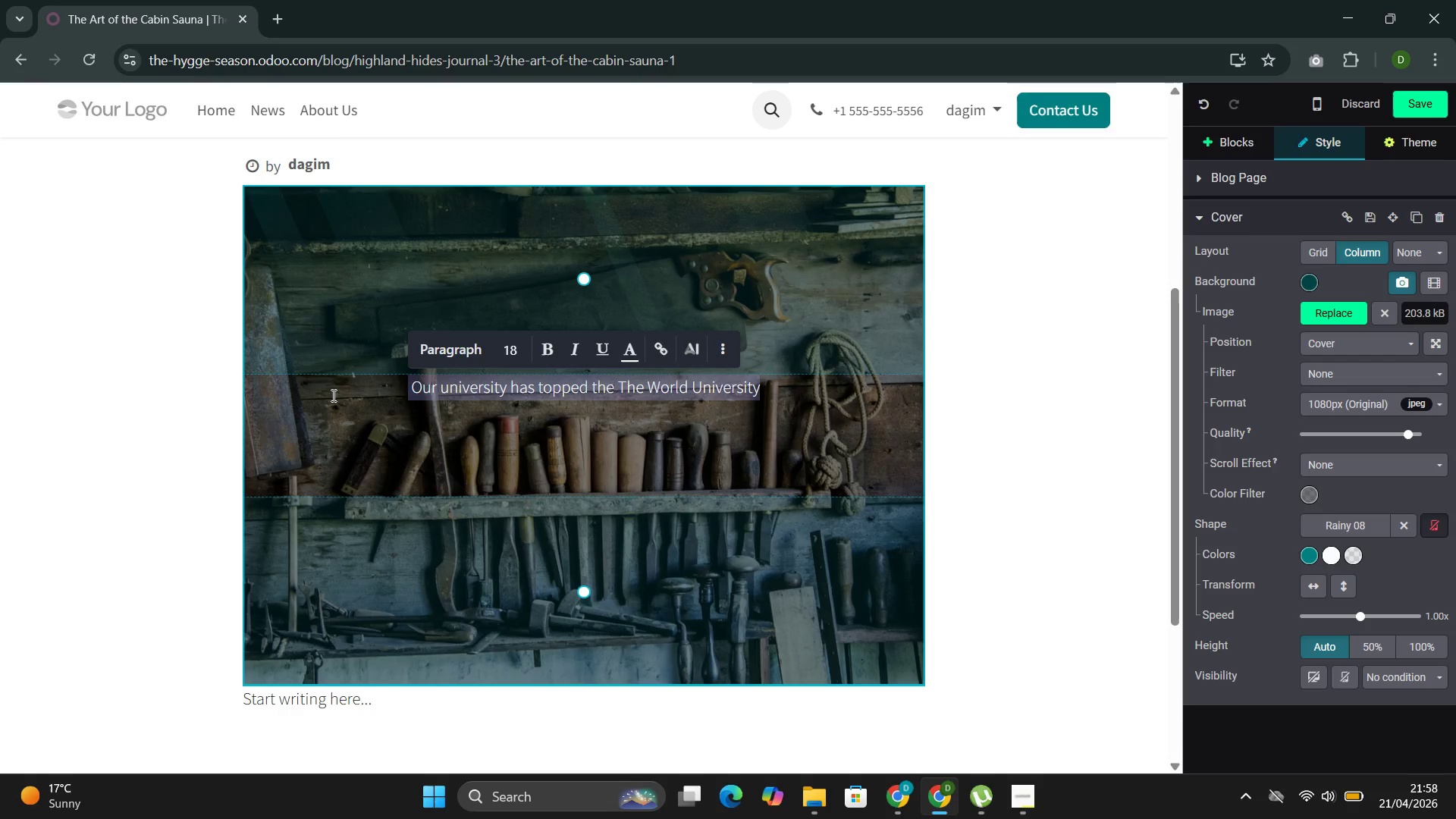 
scroll: coordinate [332, 395], scroll_direction: up, amount: 1.0
 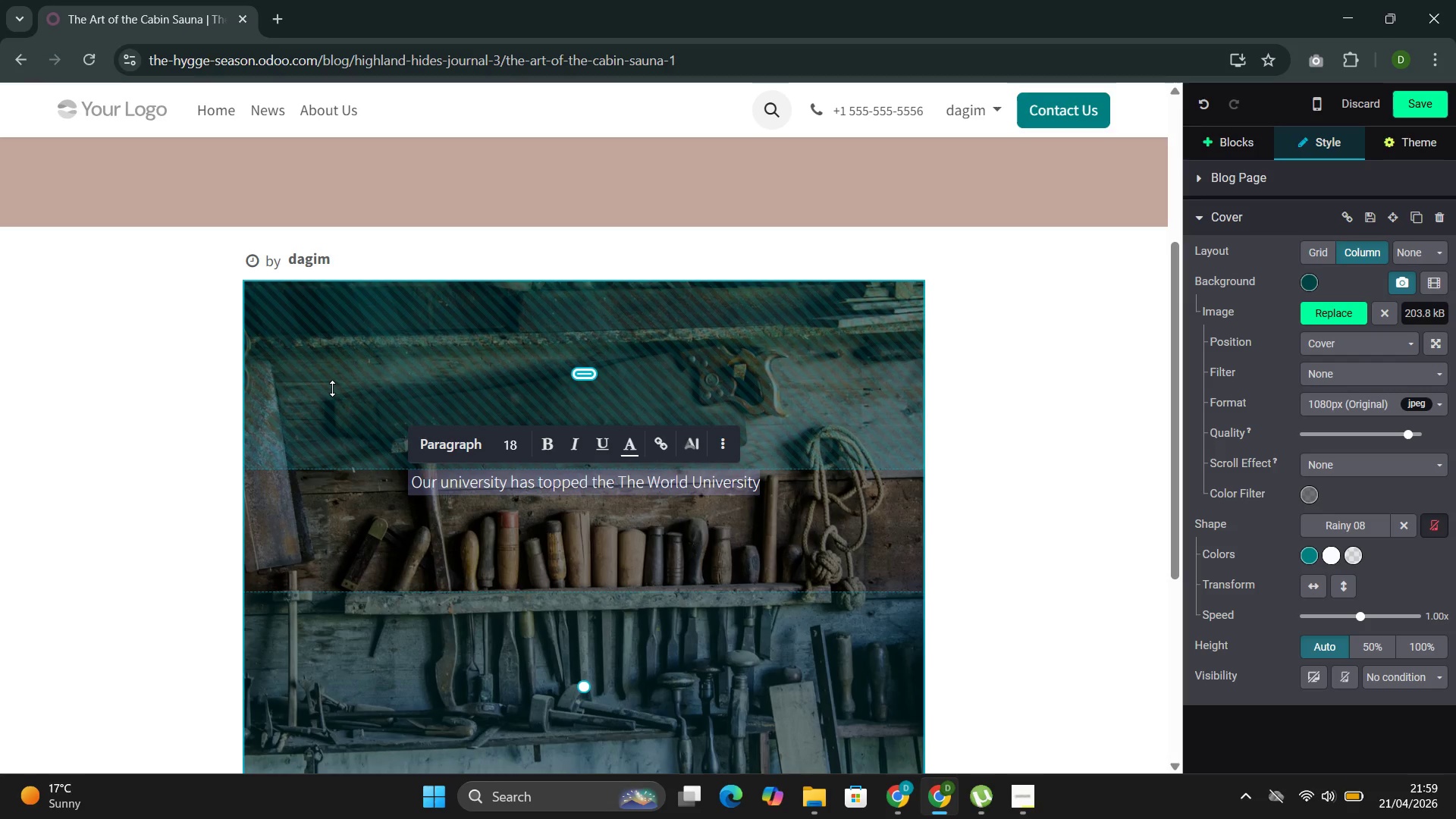 
wait(20.51)
 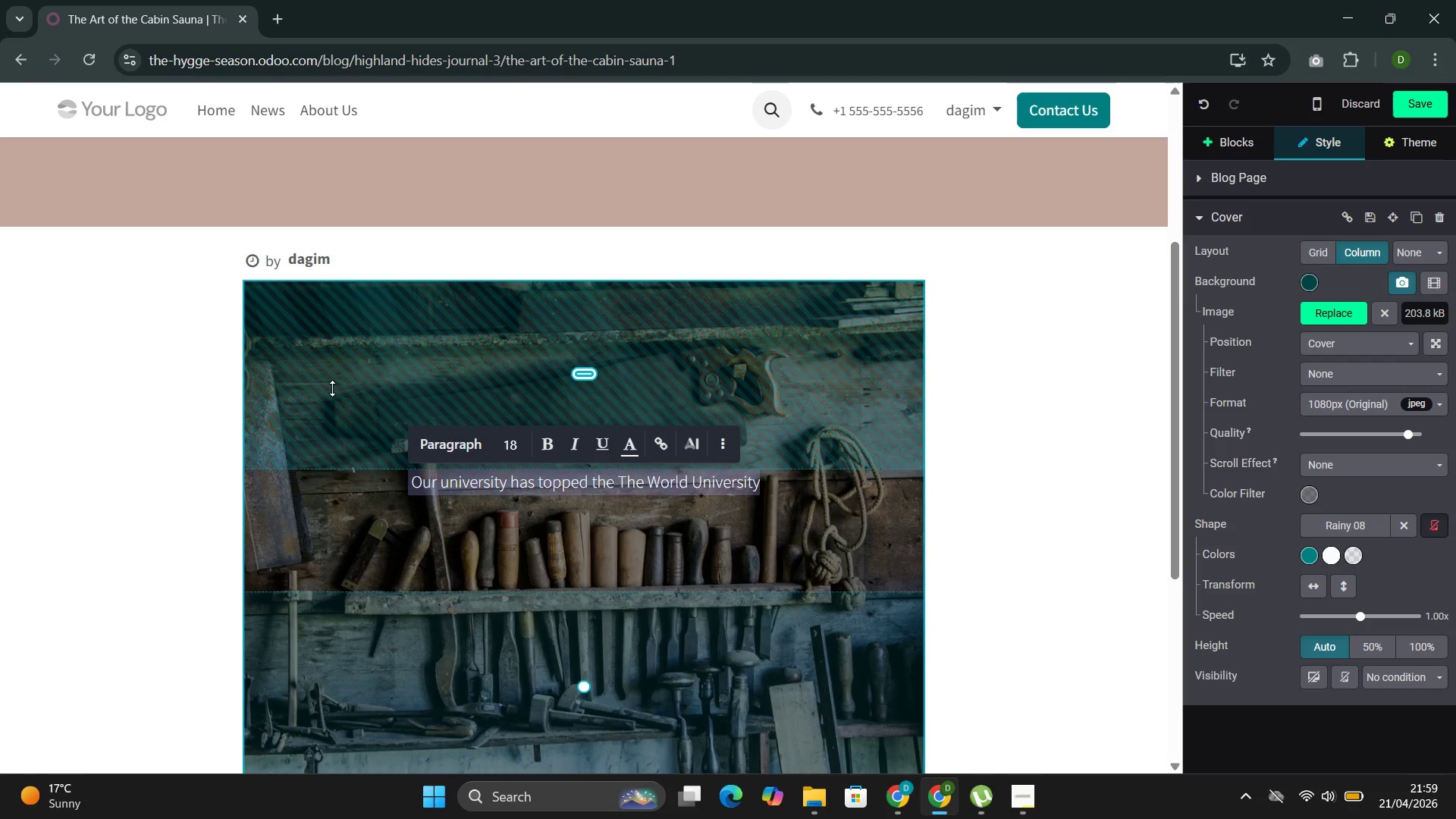 
hold_key(key=Backspace, duration=0.48)
 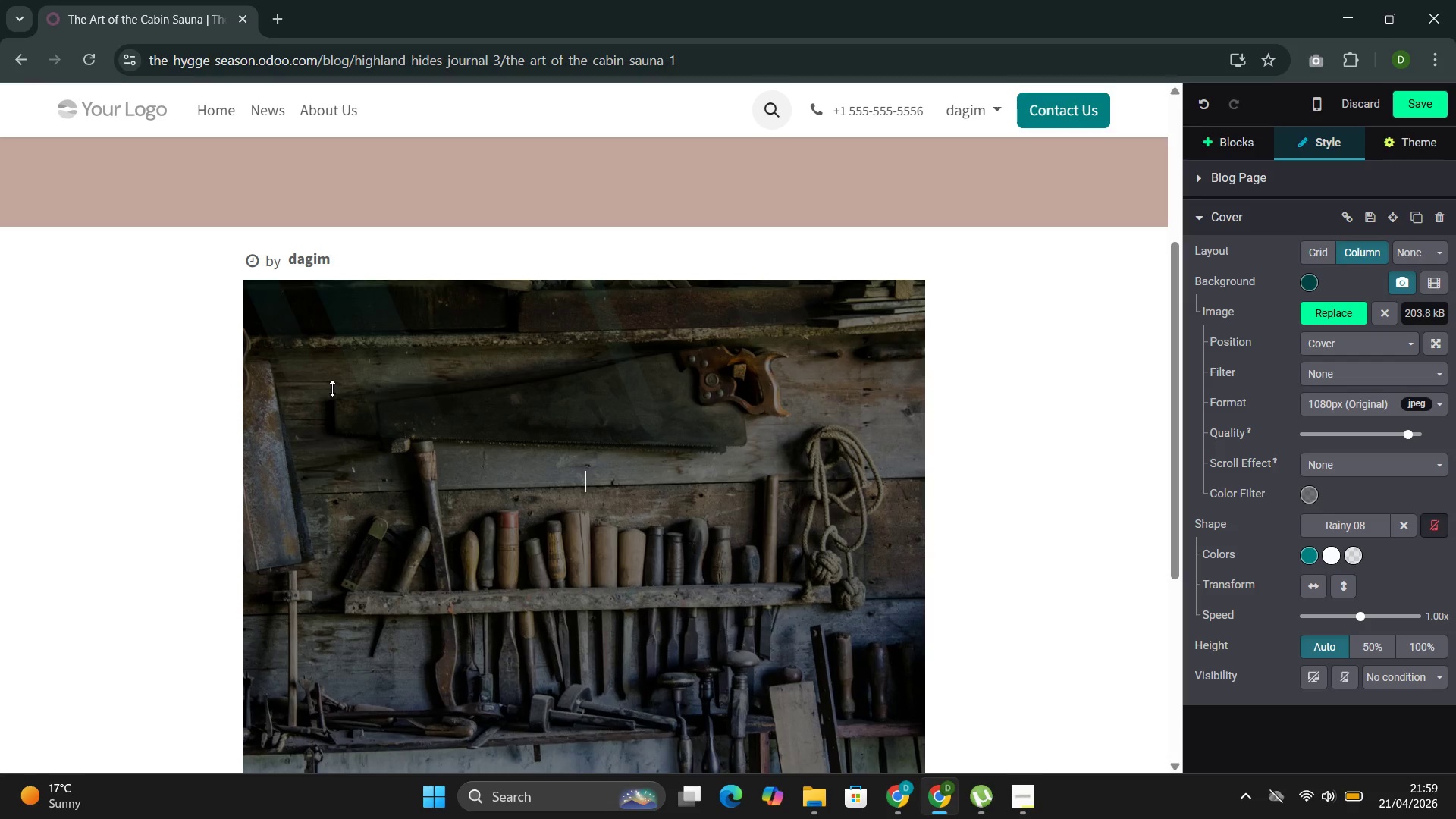 
wait(14.58)
 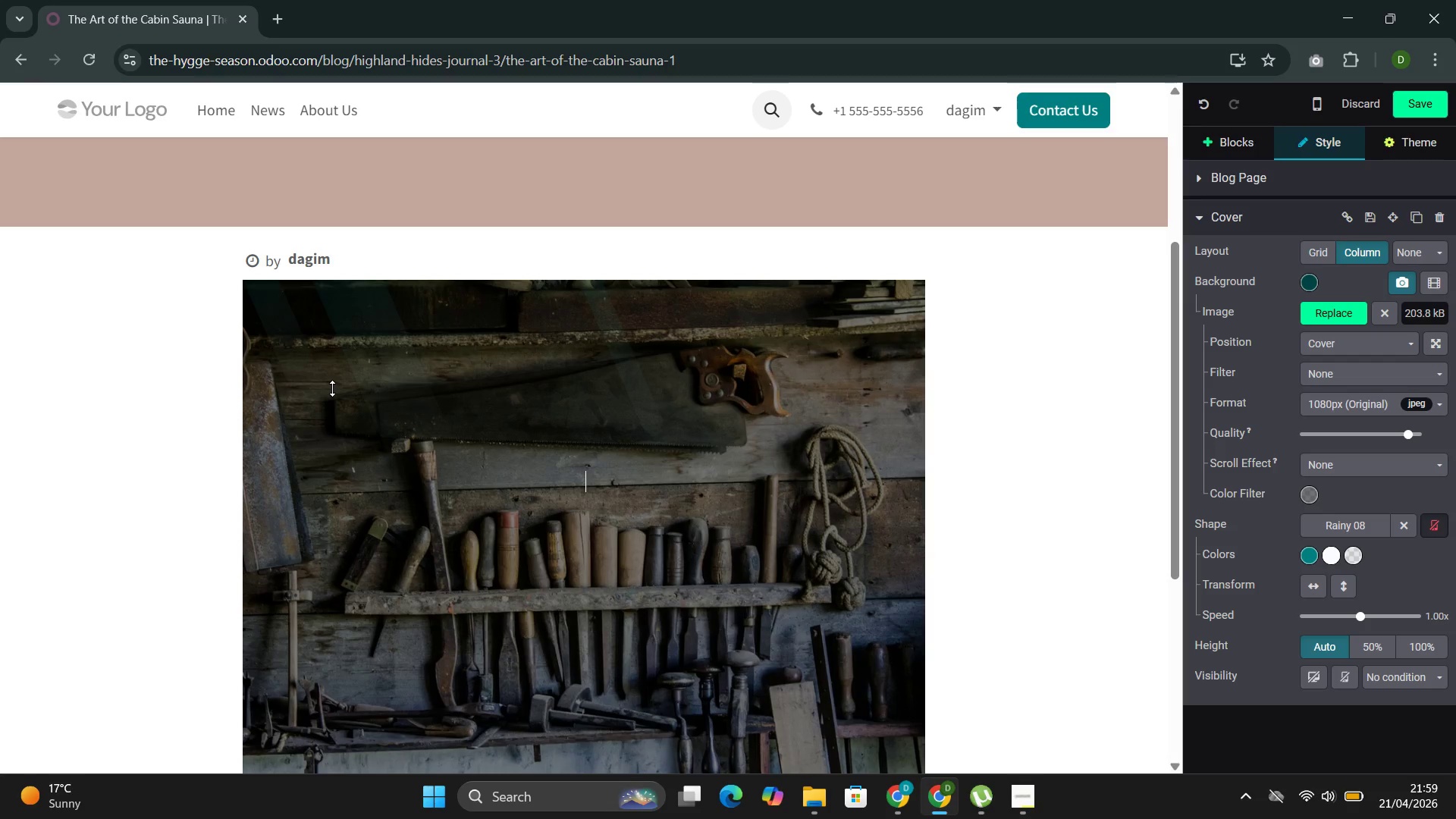 
type(h)
key(Backspace)
type(Ther )
key(Backspace)
type(e is a particular stillness that follows the first snowfallat)
key(Backspace)
key(Backspace)
type( at our a-frame cabin )
key(Backspace)
type(--a quite that seems to absi)
key(Backspace)
type(orb soun)
 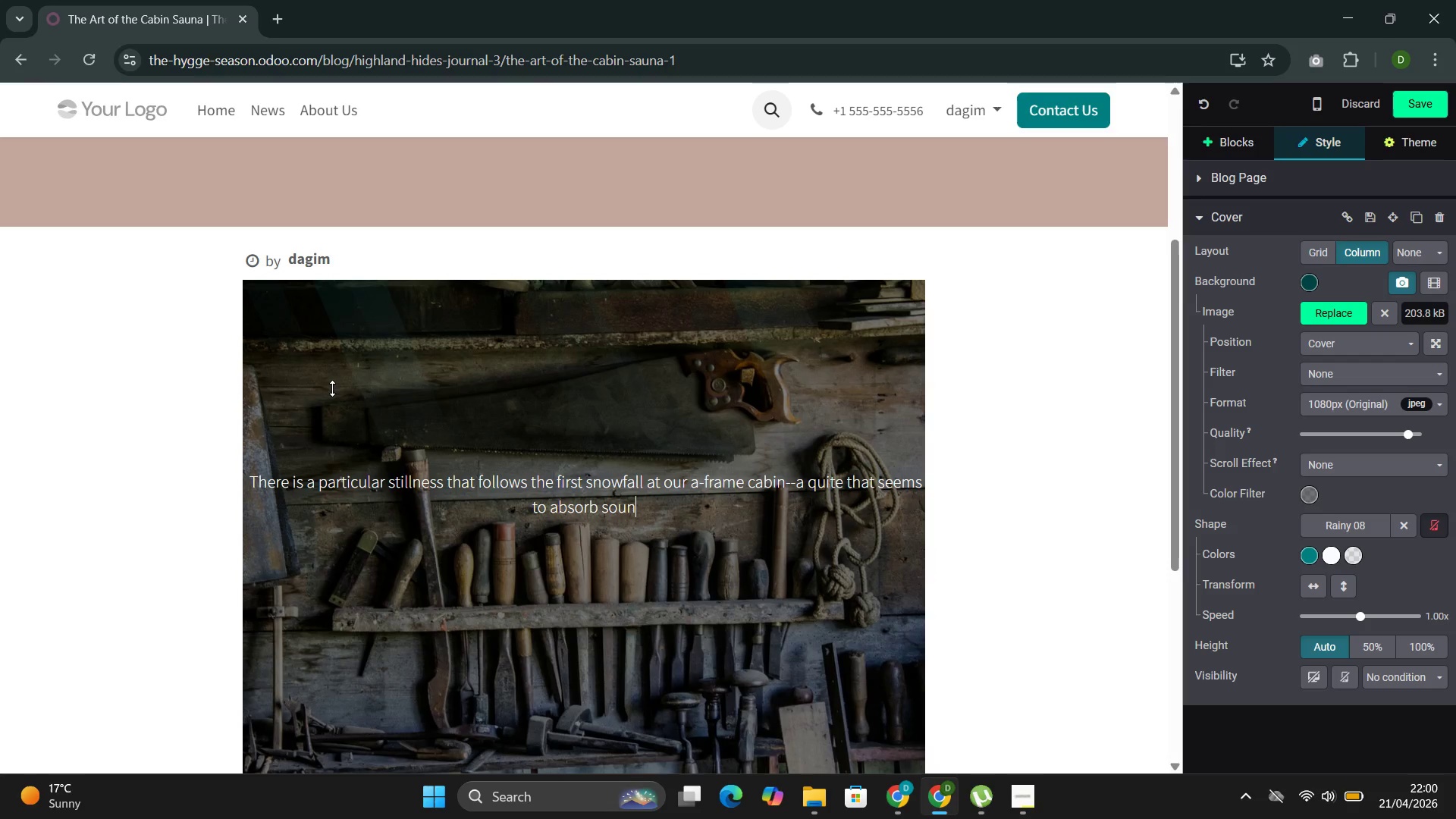 
wait(16.5)
 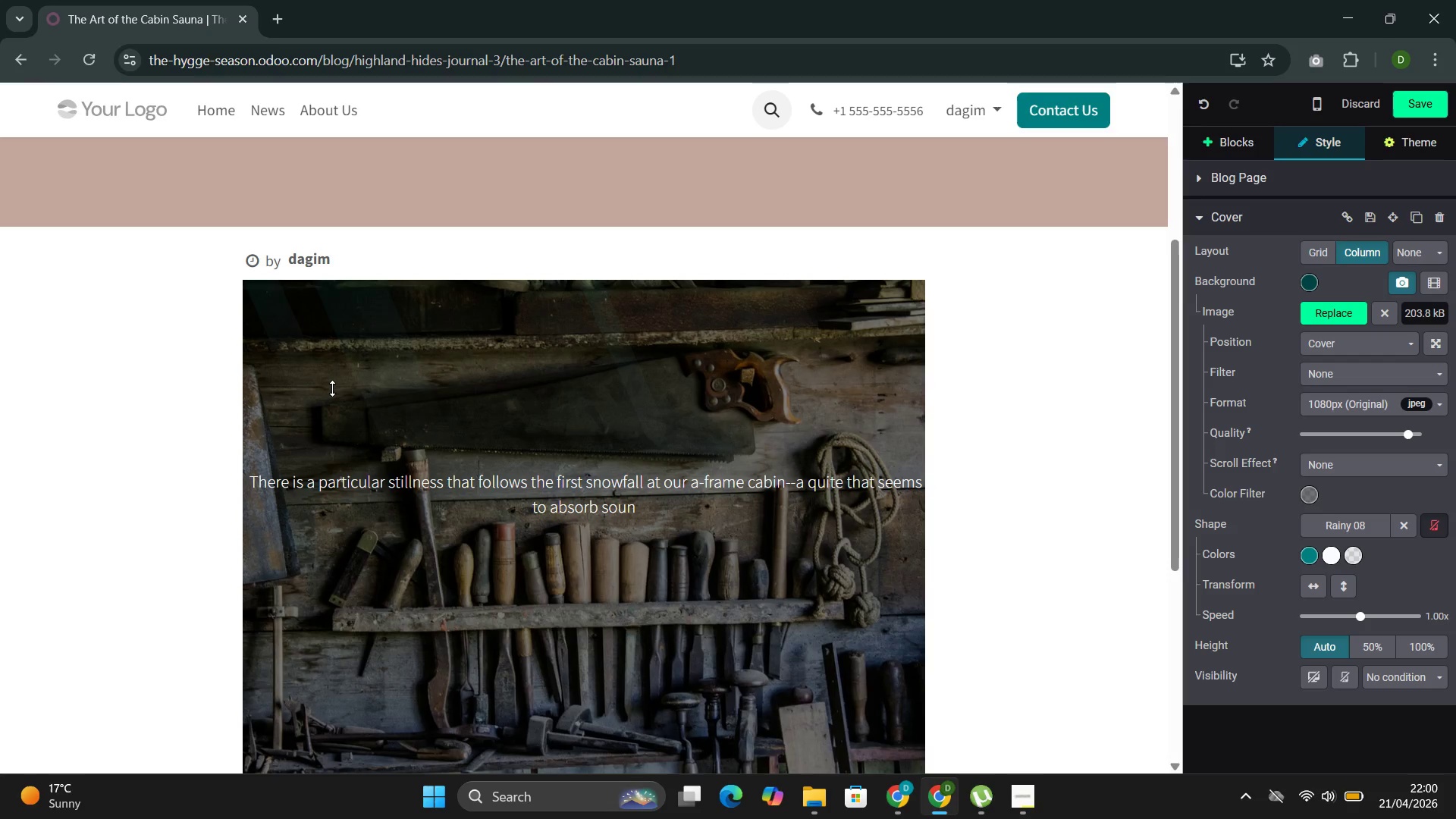 
key(D)
 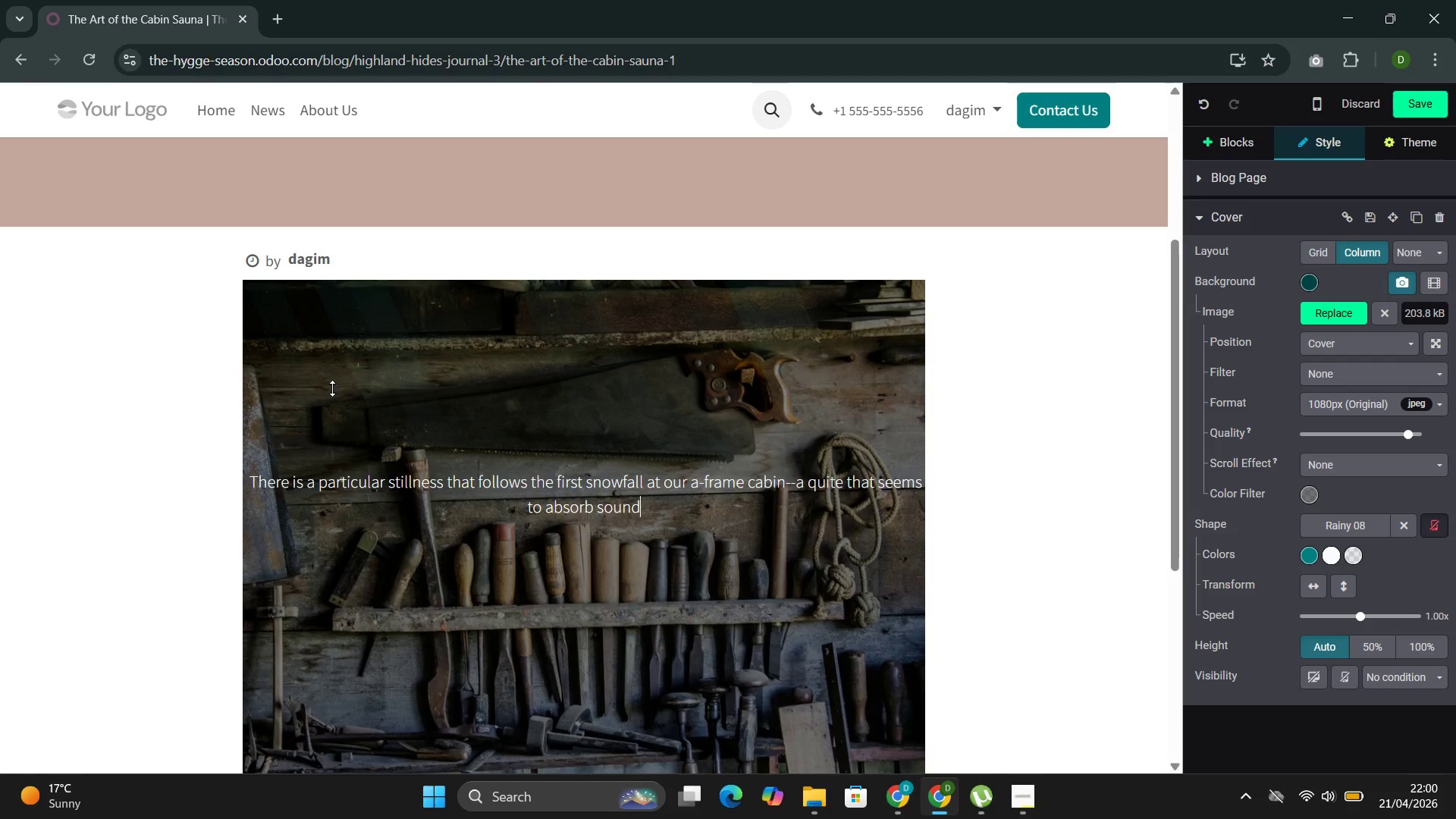 
key(Space)
 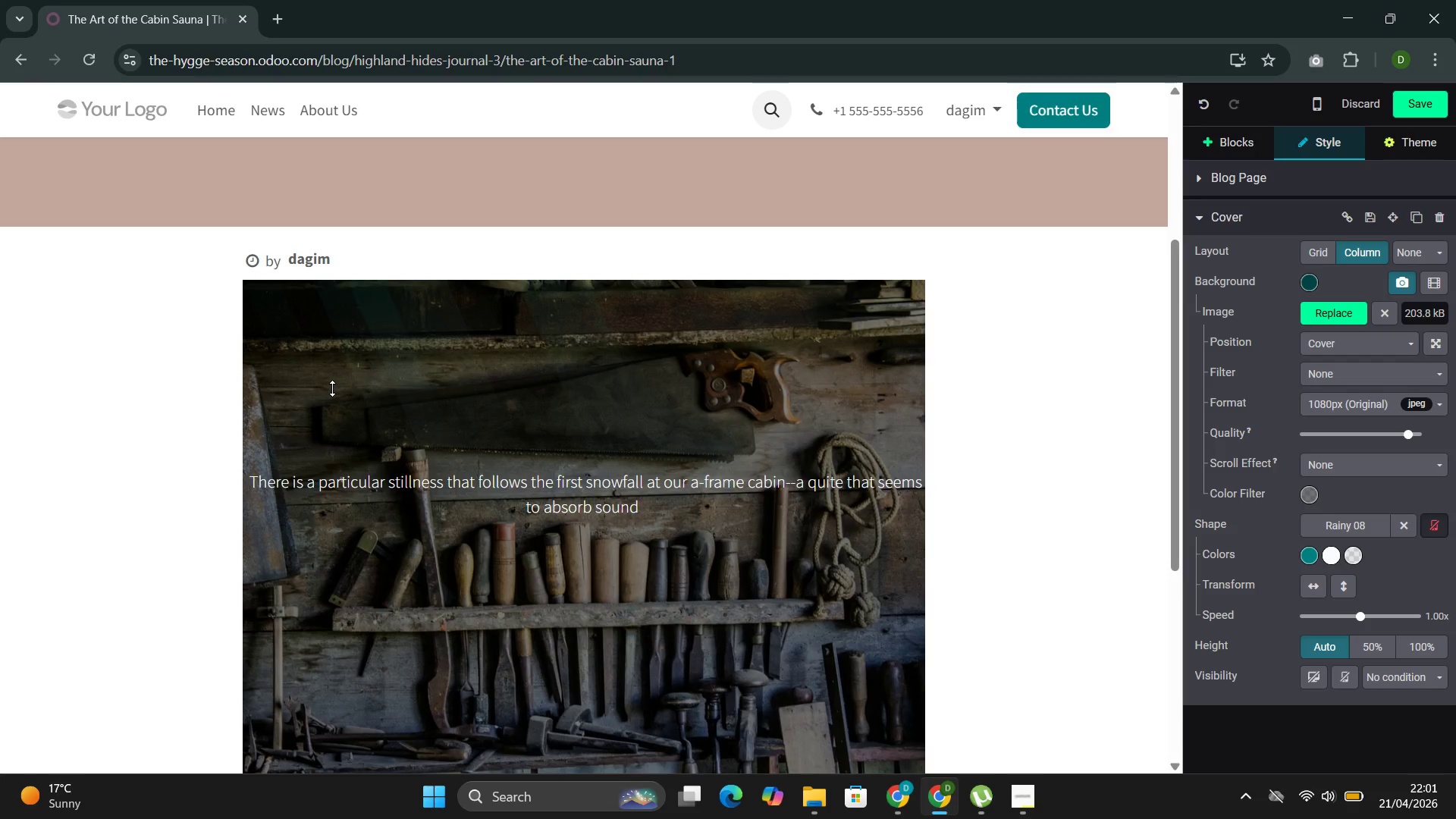 
type(and )
 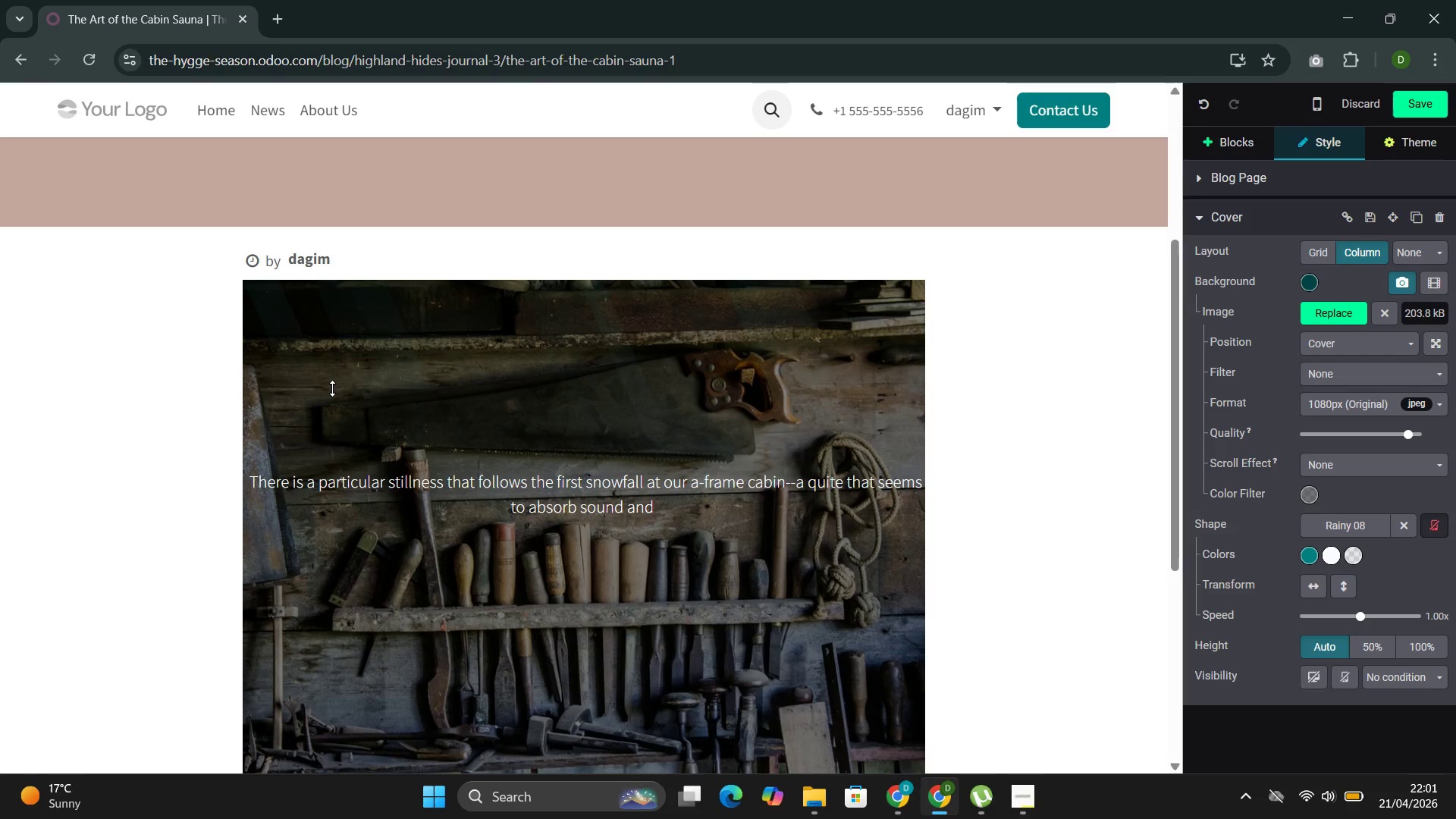 
type(a)
key(Backspace)
type(slow )
 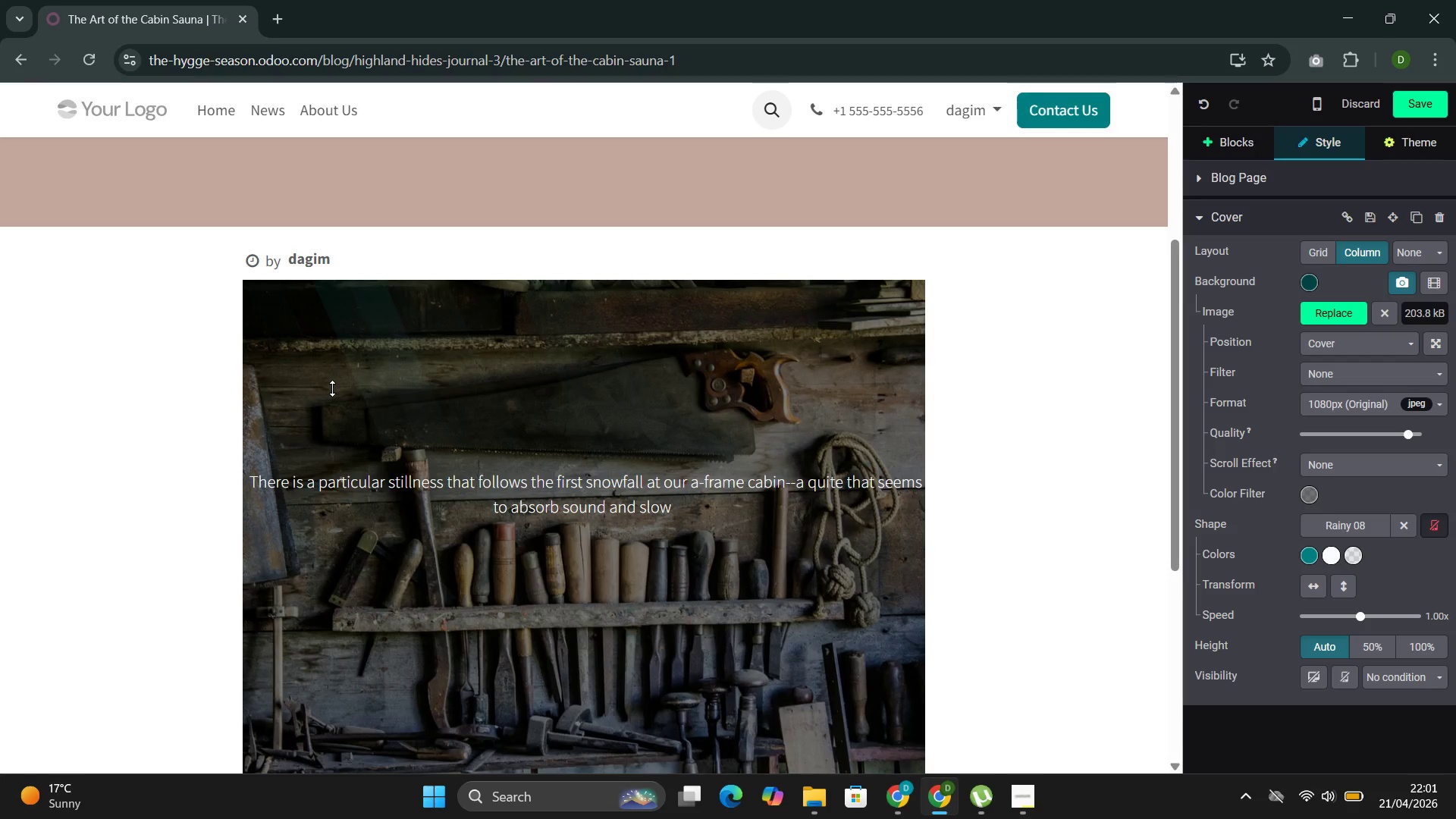 
wait(8.17)
 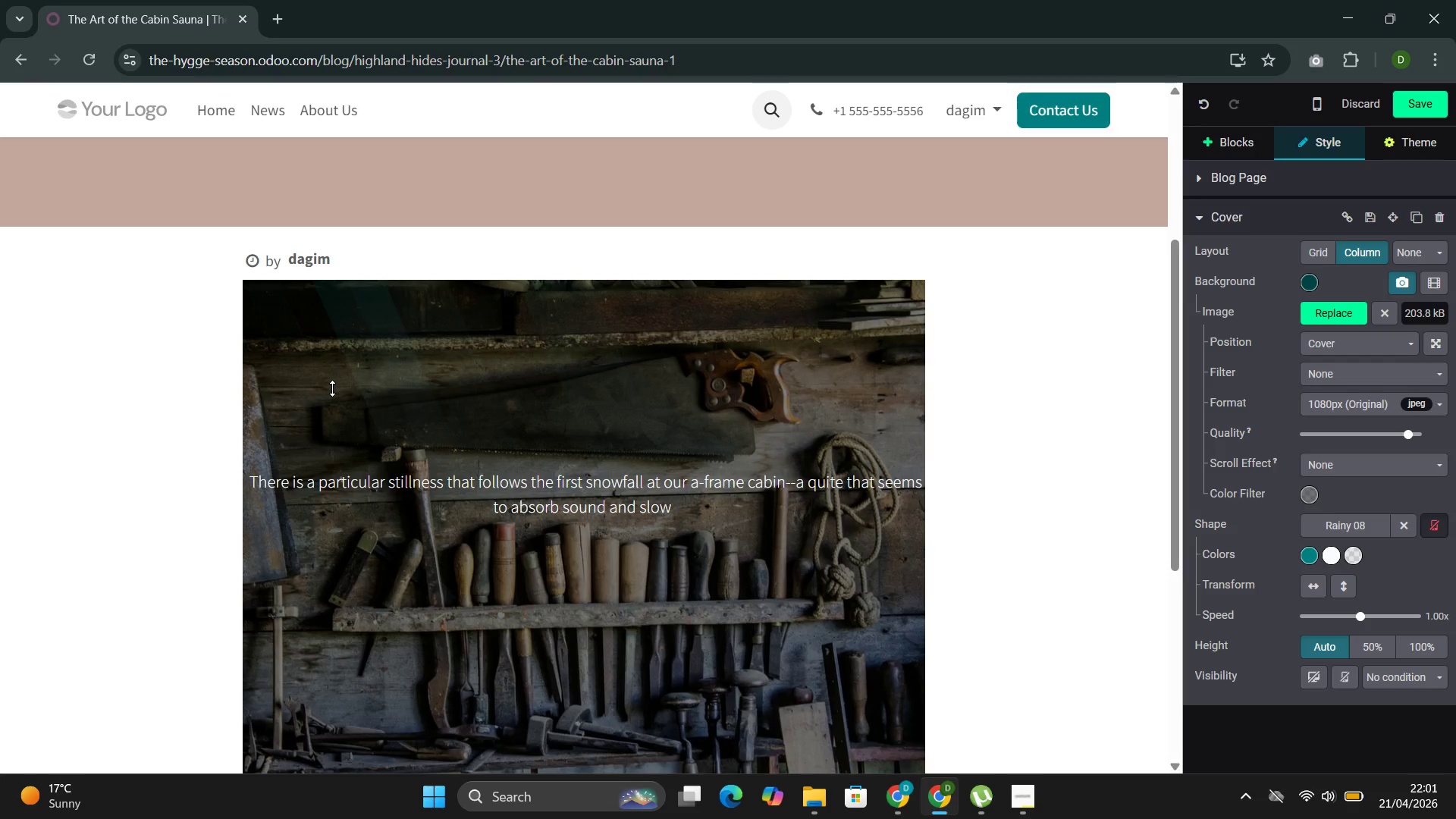 
type(time )
key(Backspace)
type(. It's in this silence that the sauna become more than an ame)
 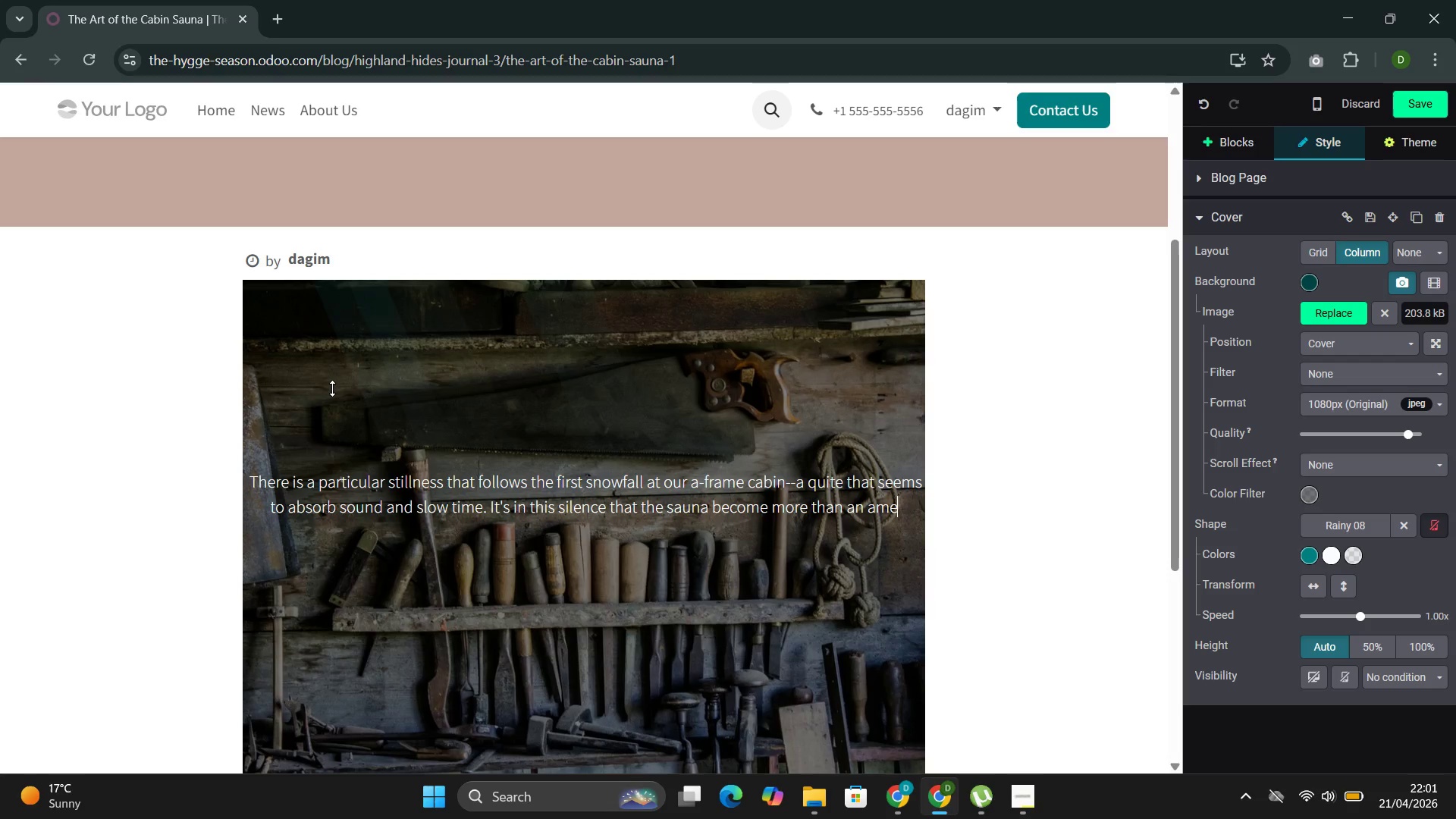 
type(nity )
key(Backspace)
type(. It bevo)
key(Backspace)
key(Backspace)
type(comes a ritual)
 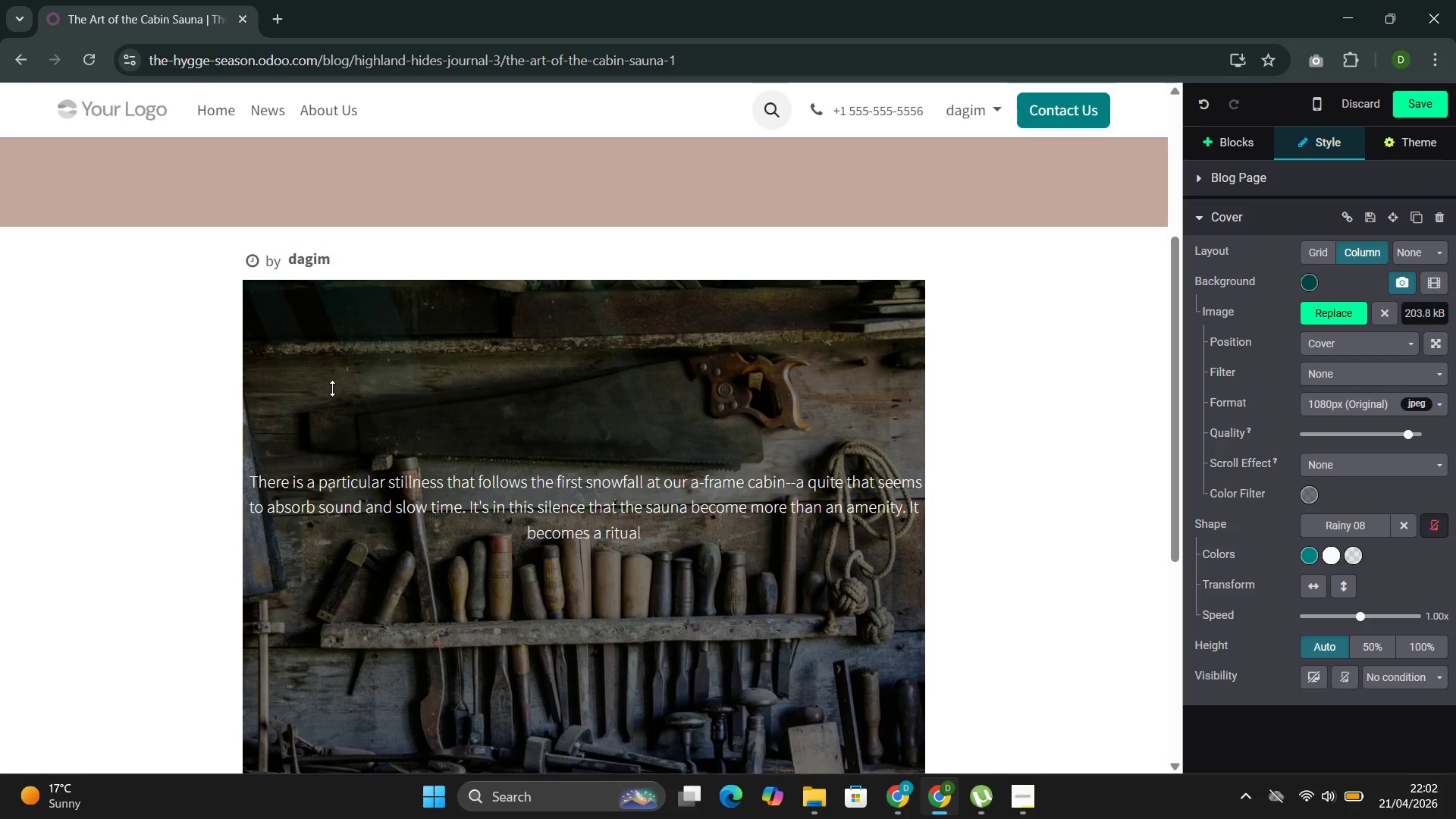 
wait(6.88)
 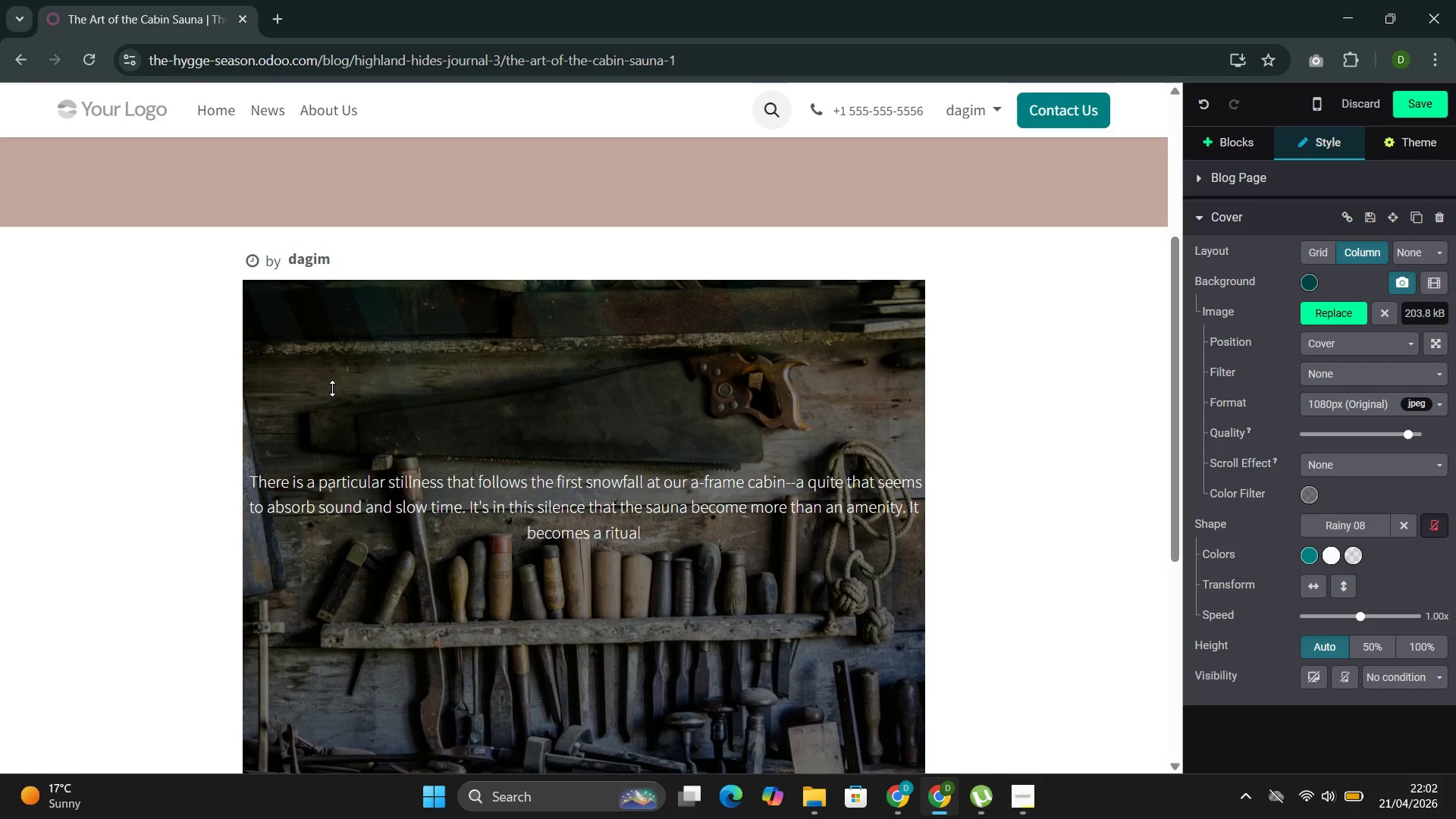 
key(Period)
 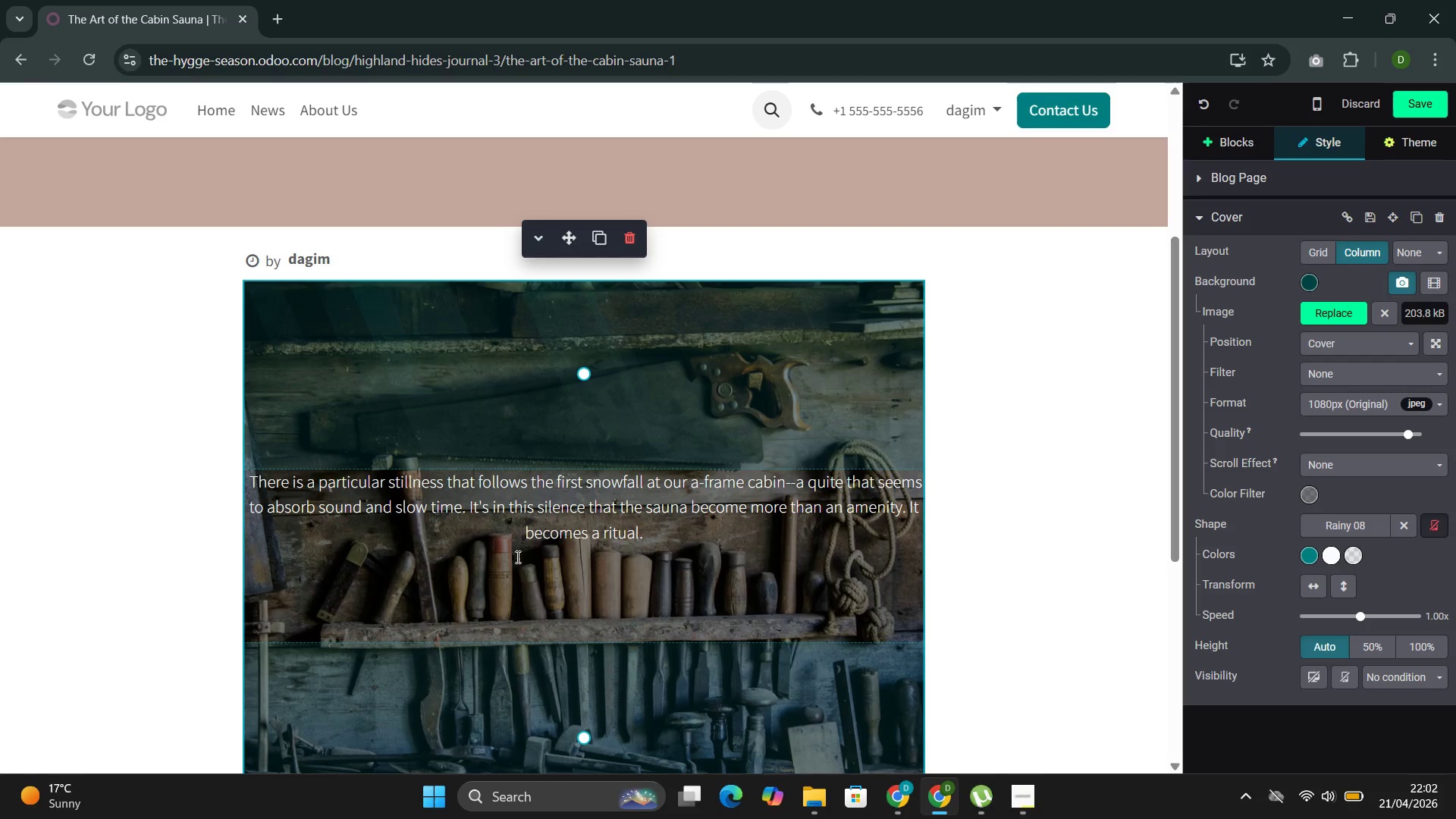 
left_click_drag(start_coordinate=[657, 534], to_coordinate=[237, 485])
 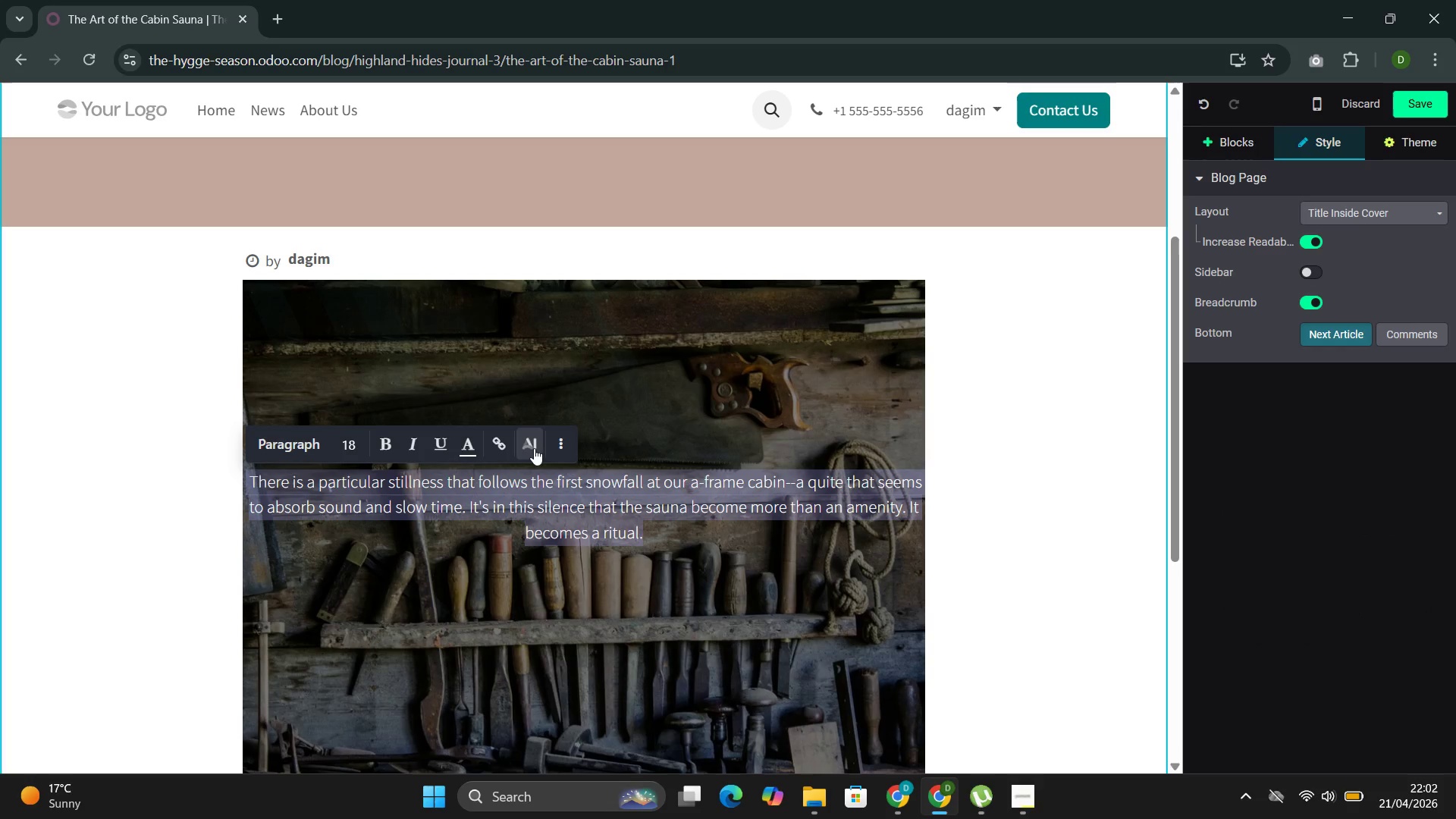 
left_click([562, 447])
 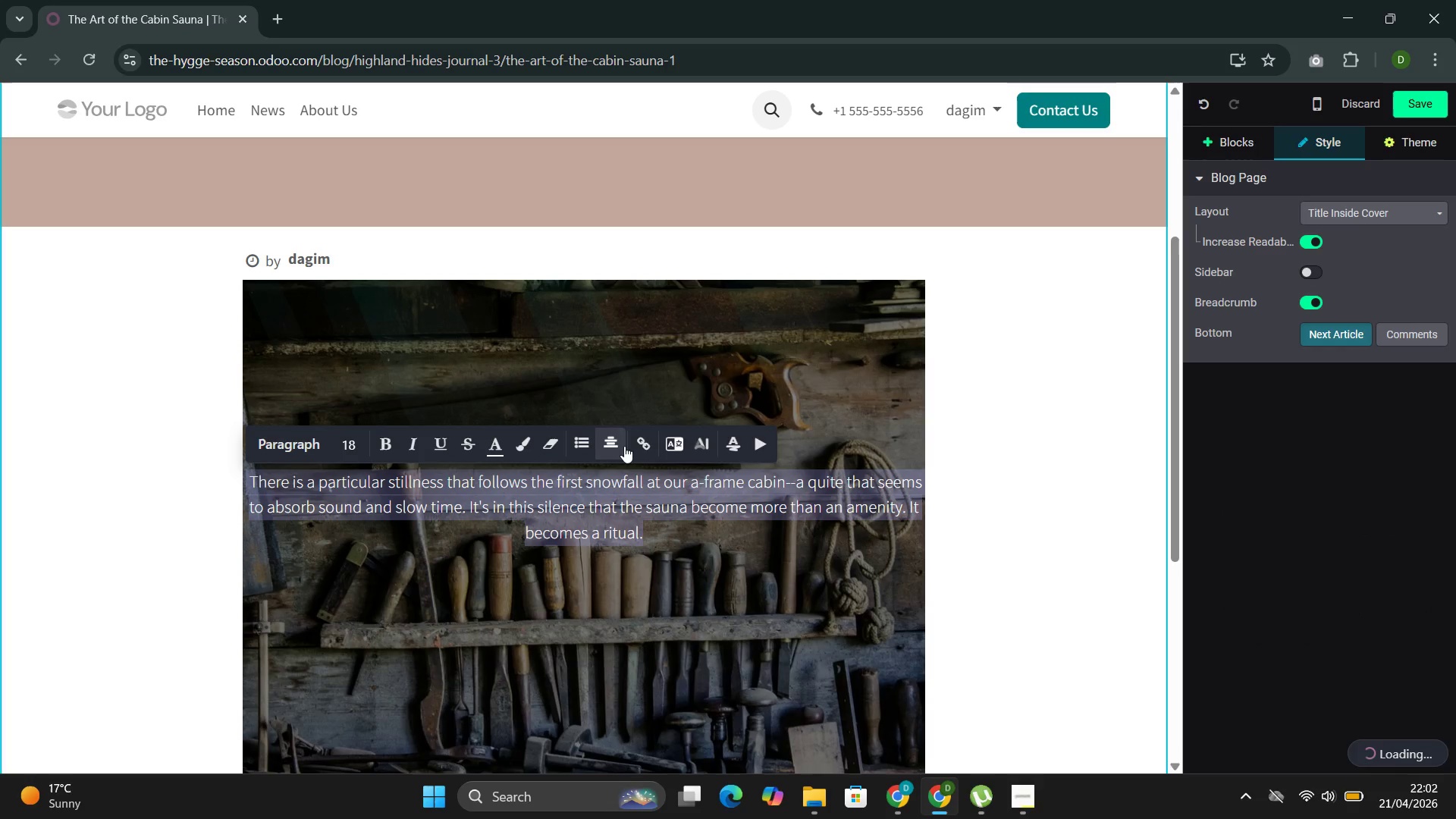 
left_click([605, 451])
 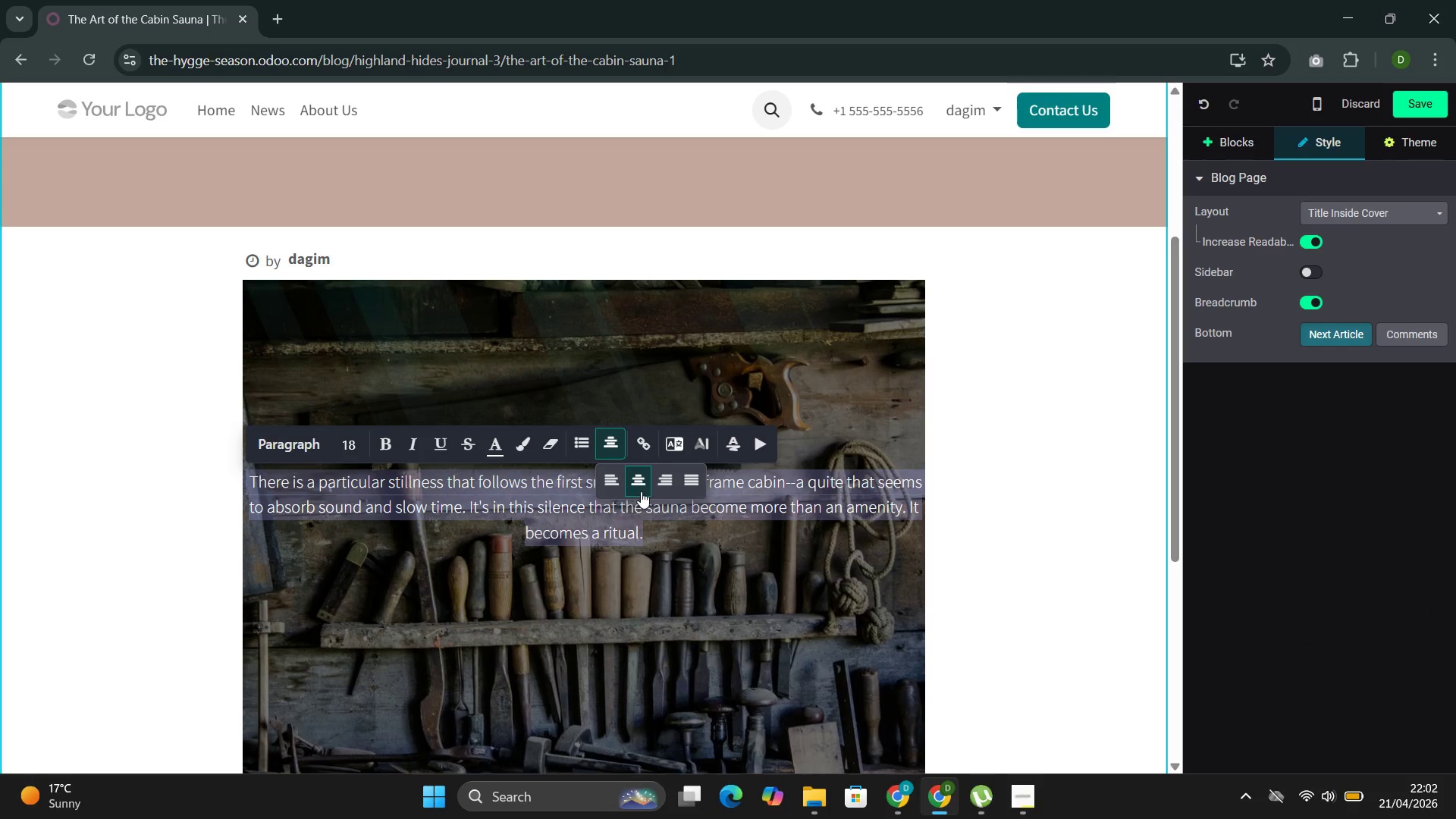 
left_click([647, 480])
 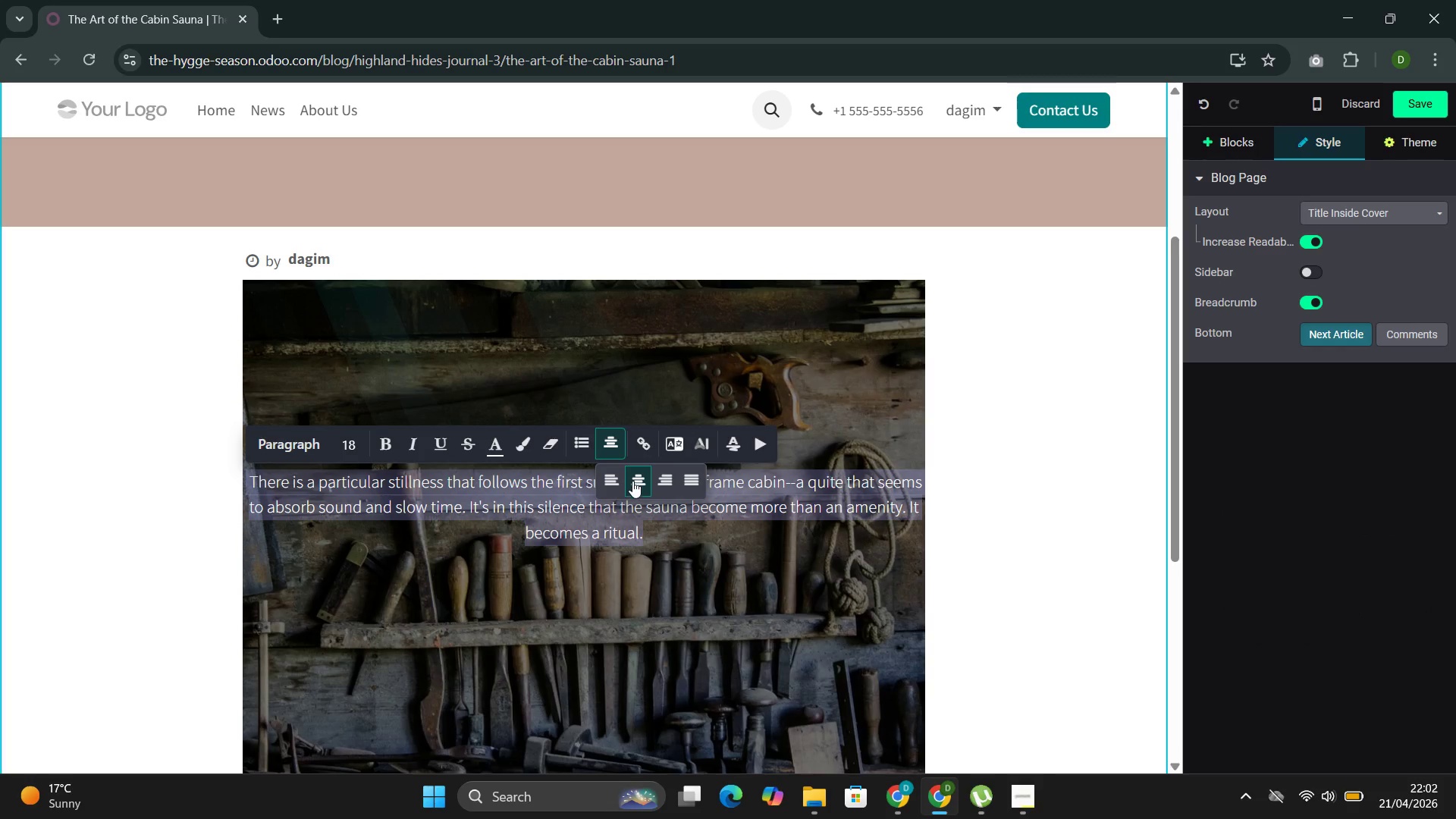 
double_click([632, 482])
 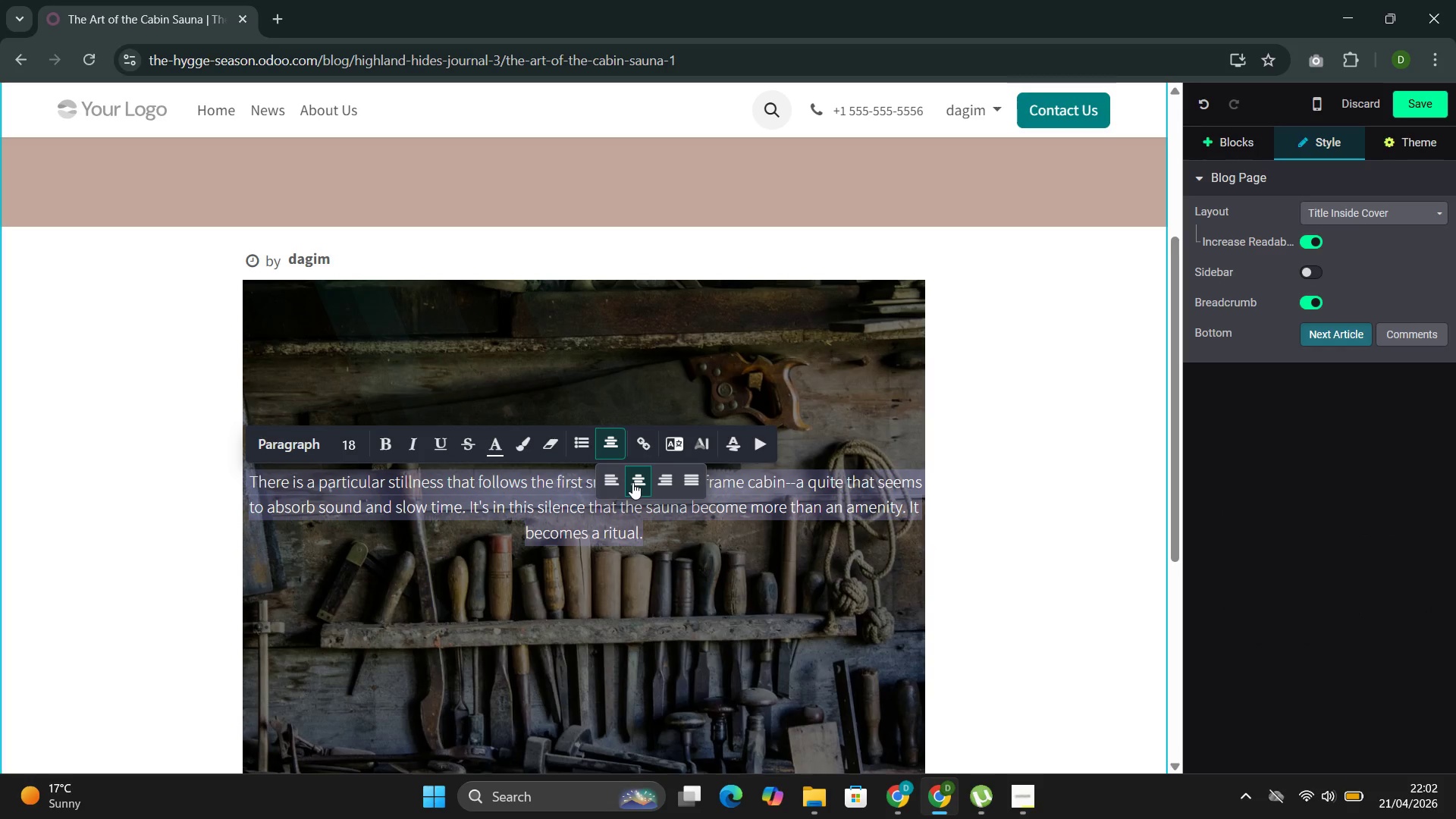 
triple_click([632, 482])
 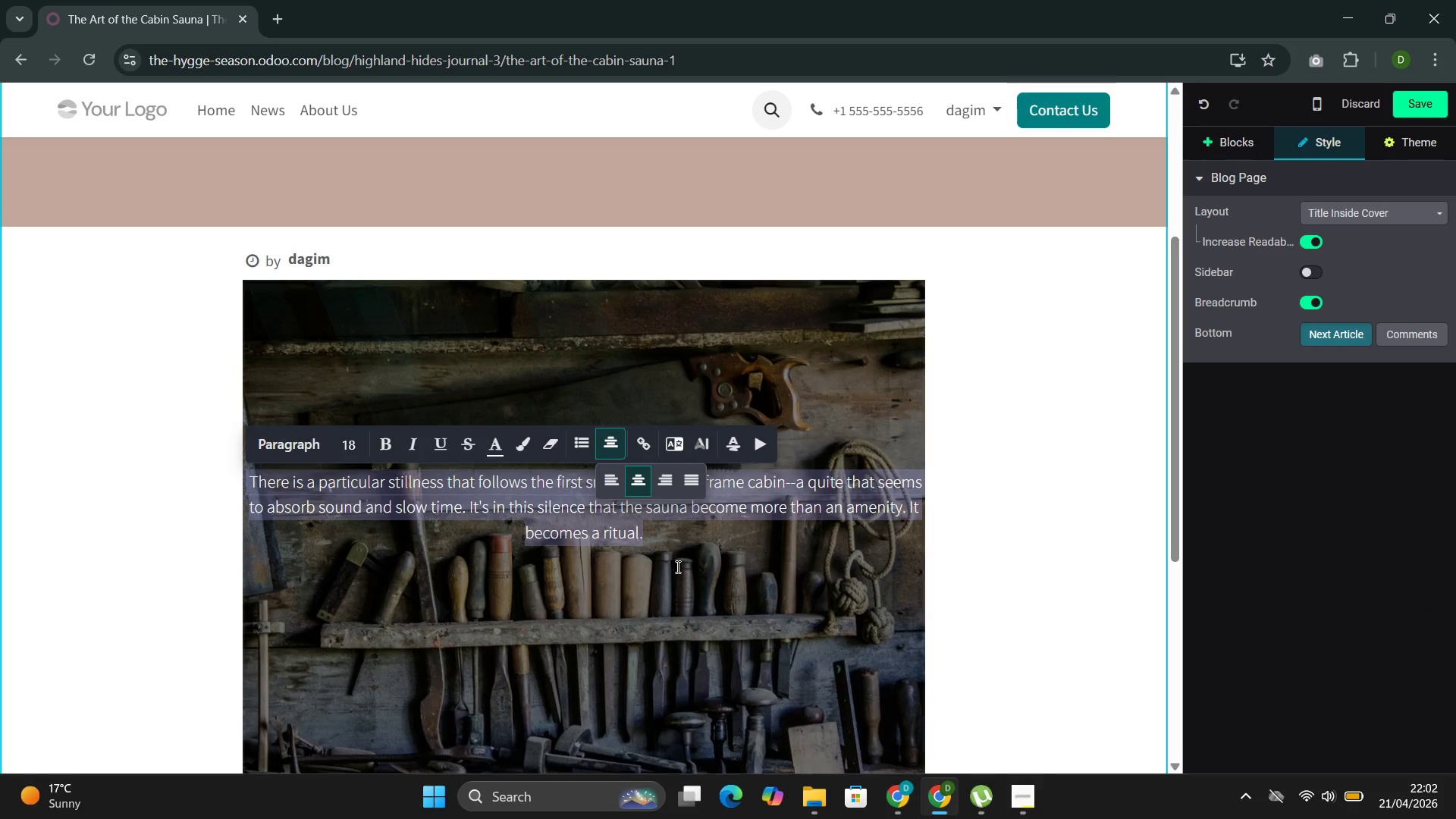 
triple_click([680, 566])
 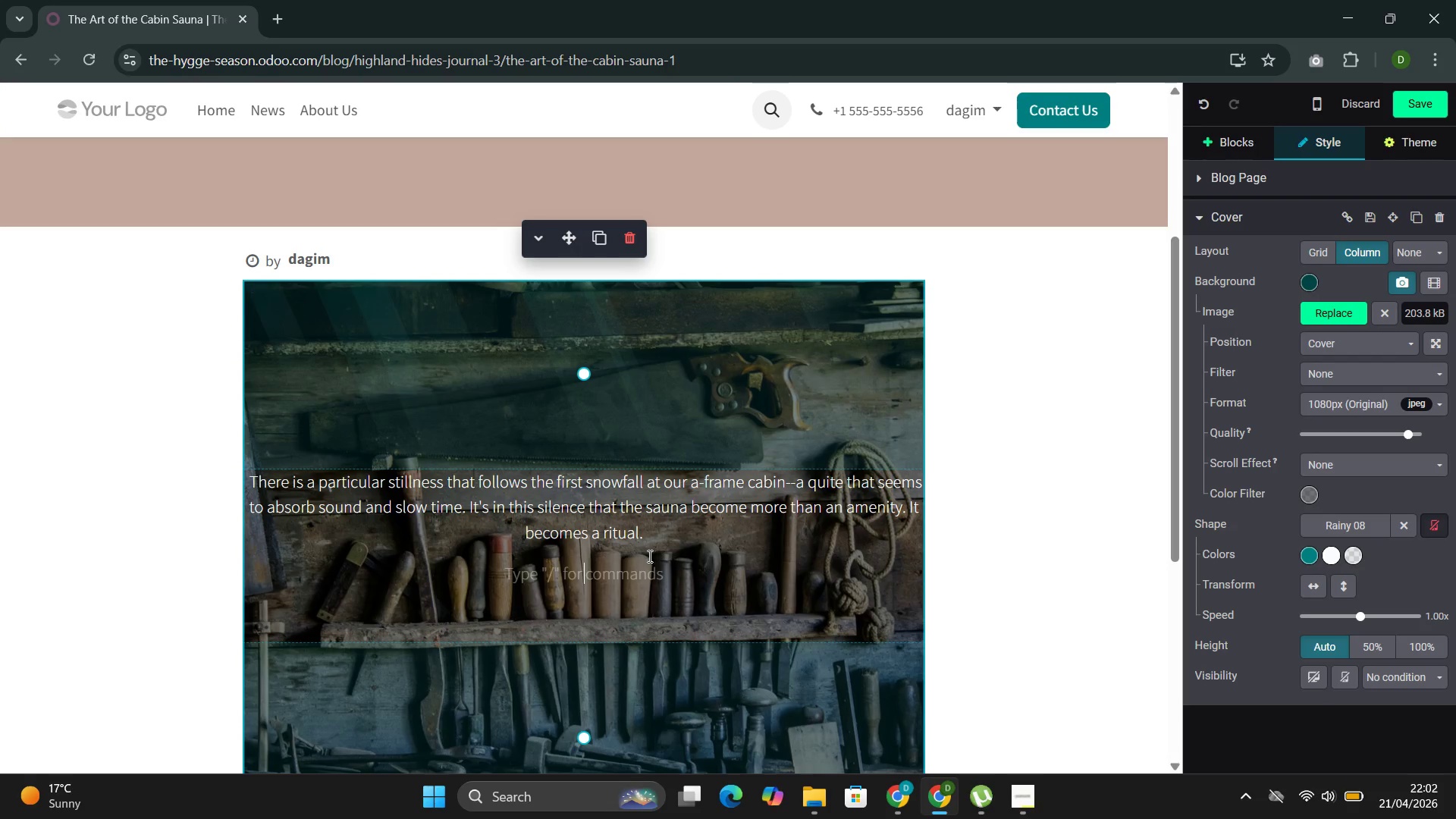 
type(dfghjkj)
key(Backspace)
key(Backspace)
key(Backspace)
key(Backspace)
key(Backspace)
key(Backspace)
key(Backspace)
 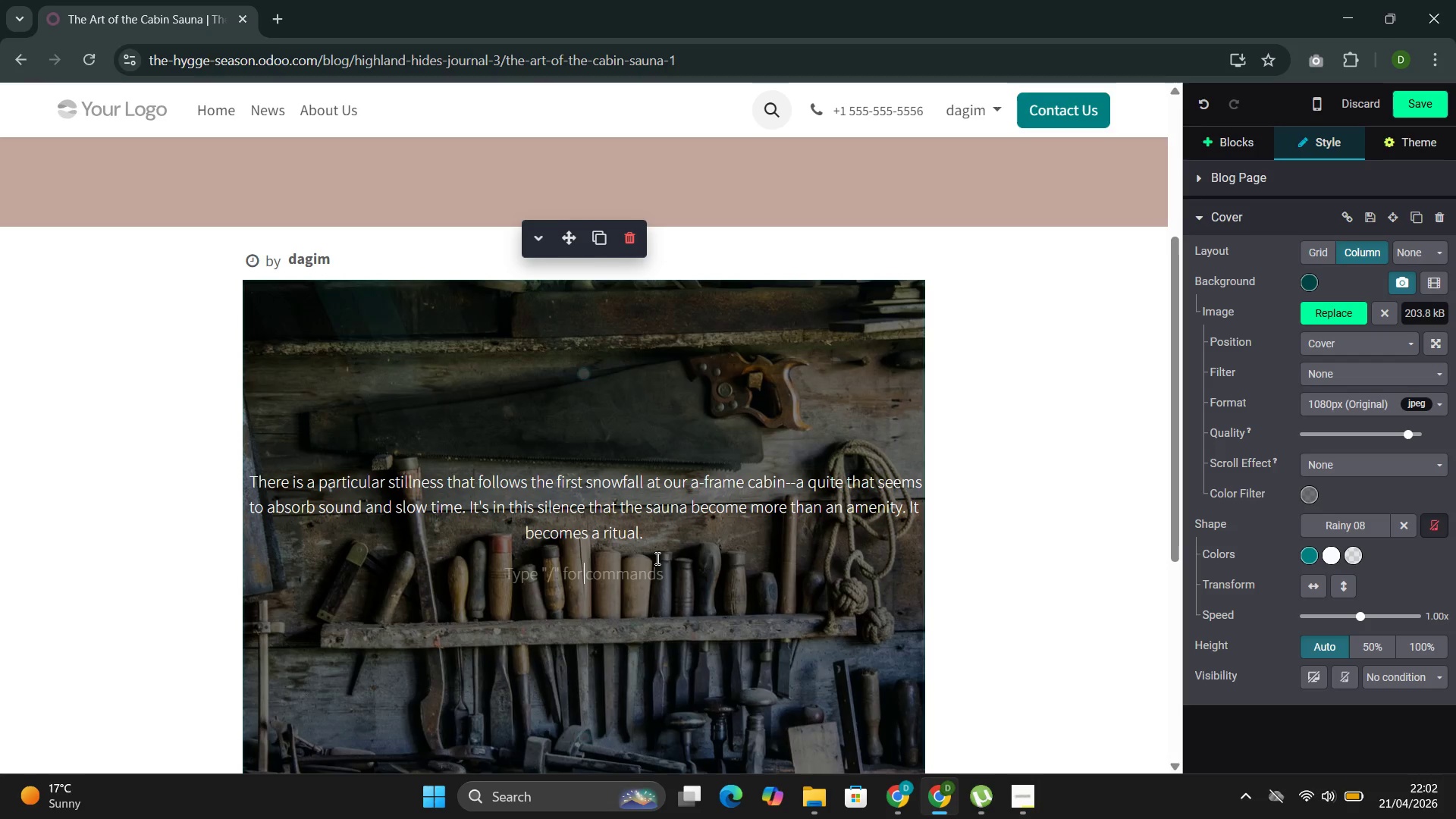 
scroll: coordinate [653, 542], scroll_direction: down, amount: 3.0
 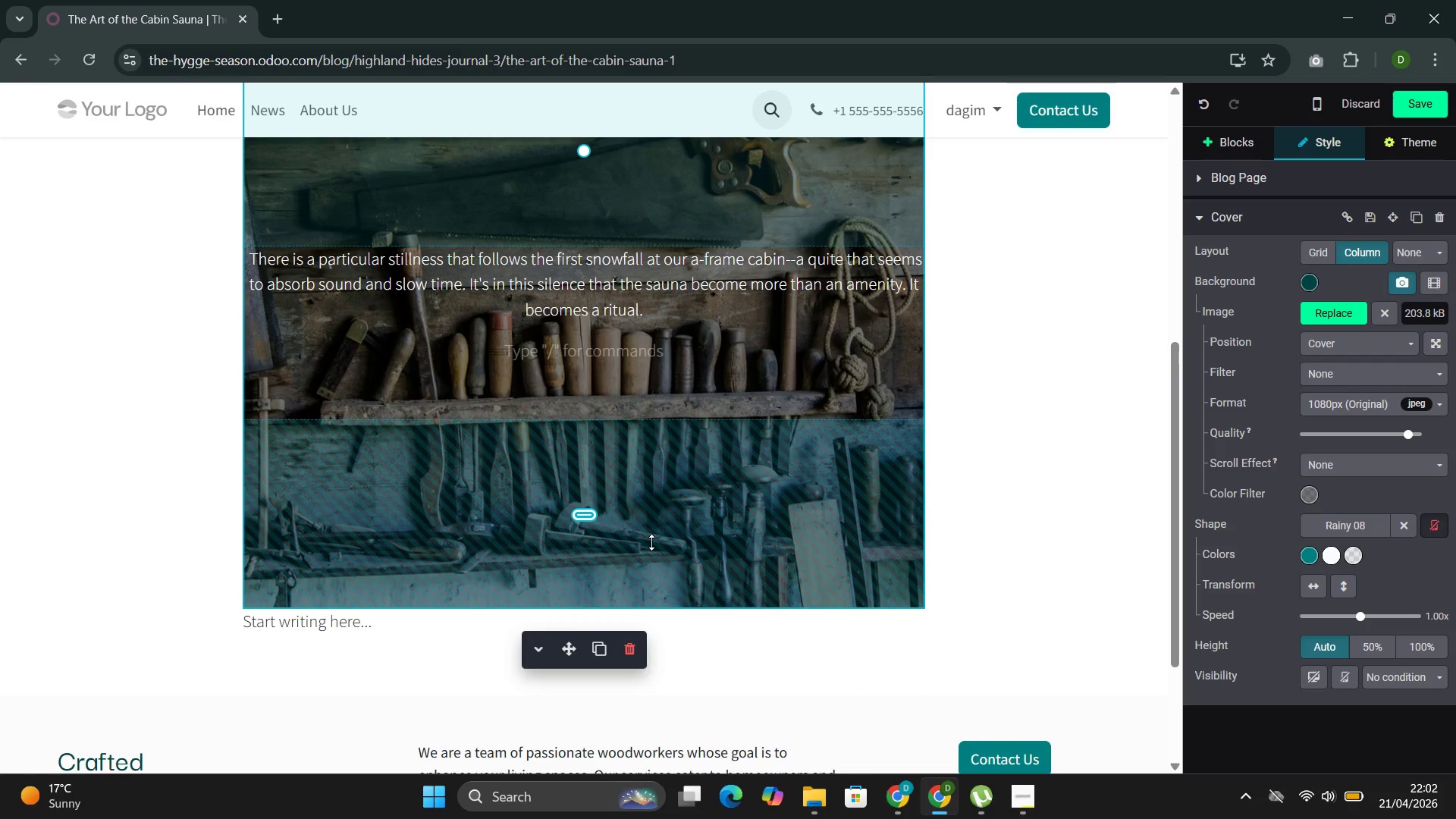 
wait(5.2)
 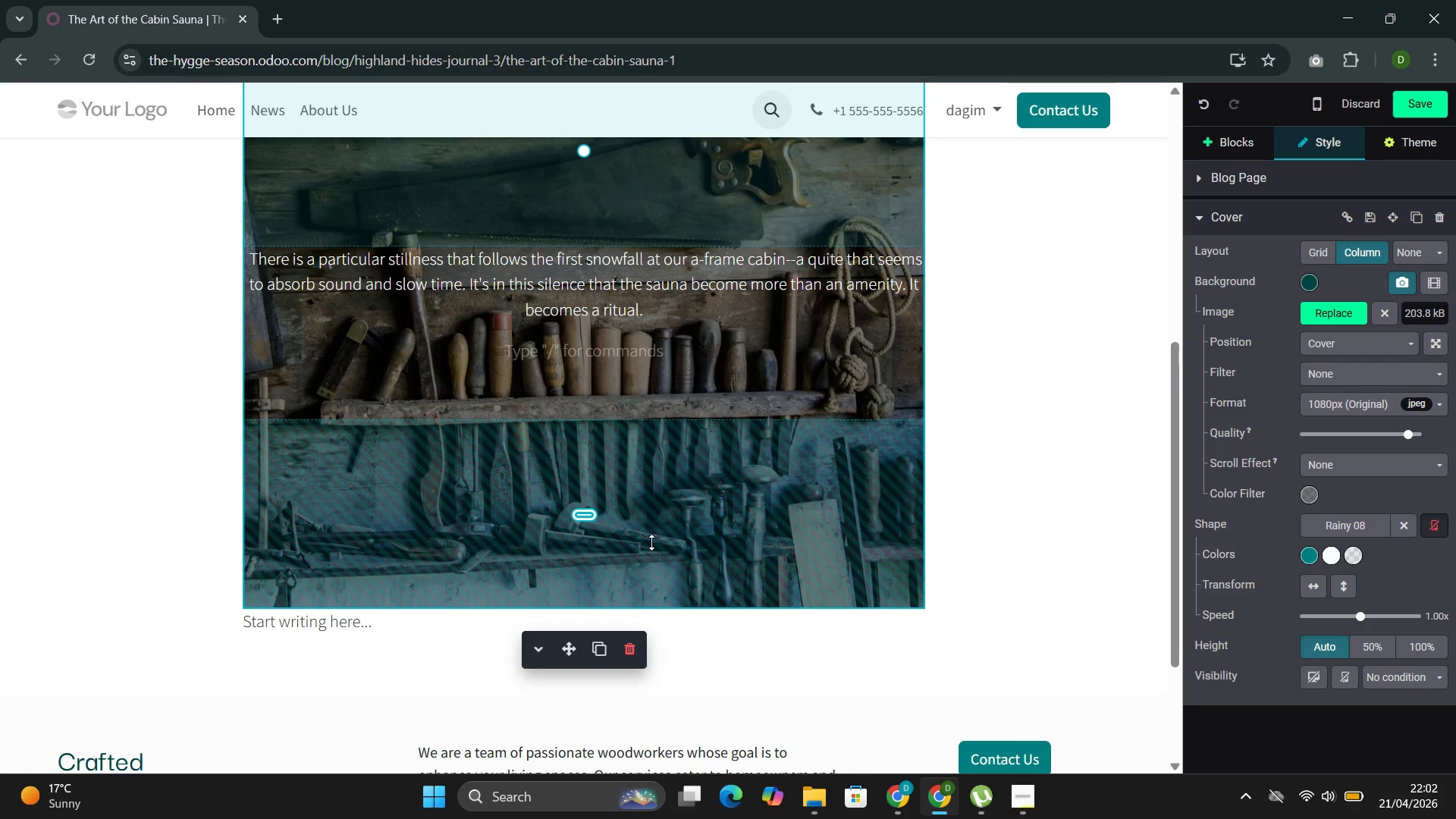 
scroll: coordinate [604, 328], scroll_direction: up, amount: 1.0
 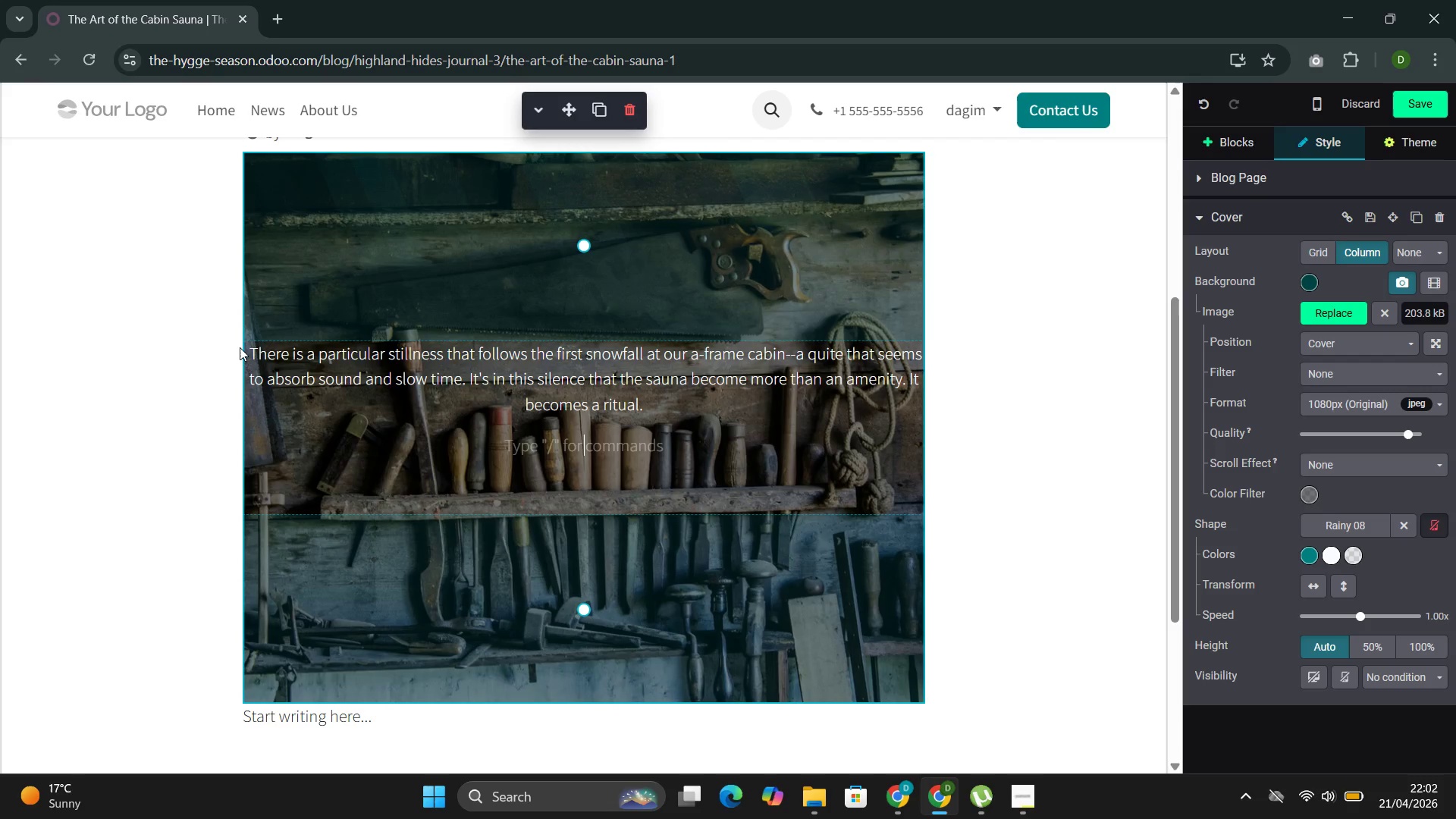 
left_click_drag(start_coordinate=[249, 349], to_coordinate=[689, 413])
 